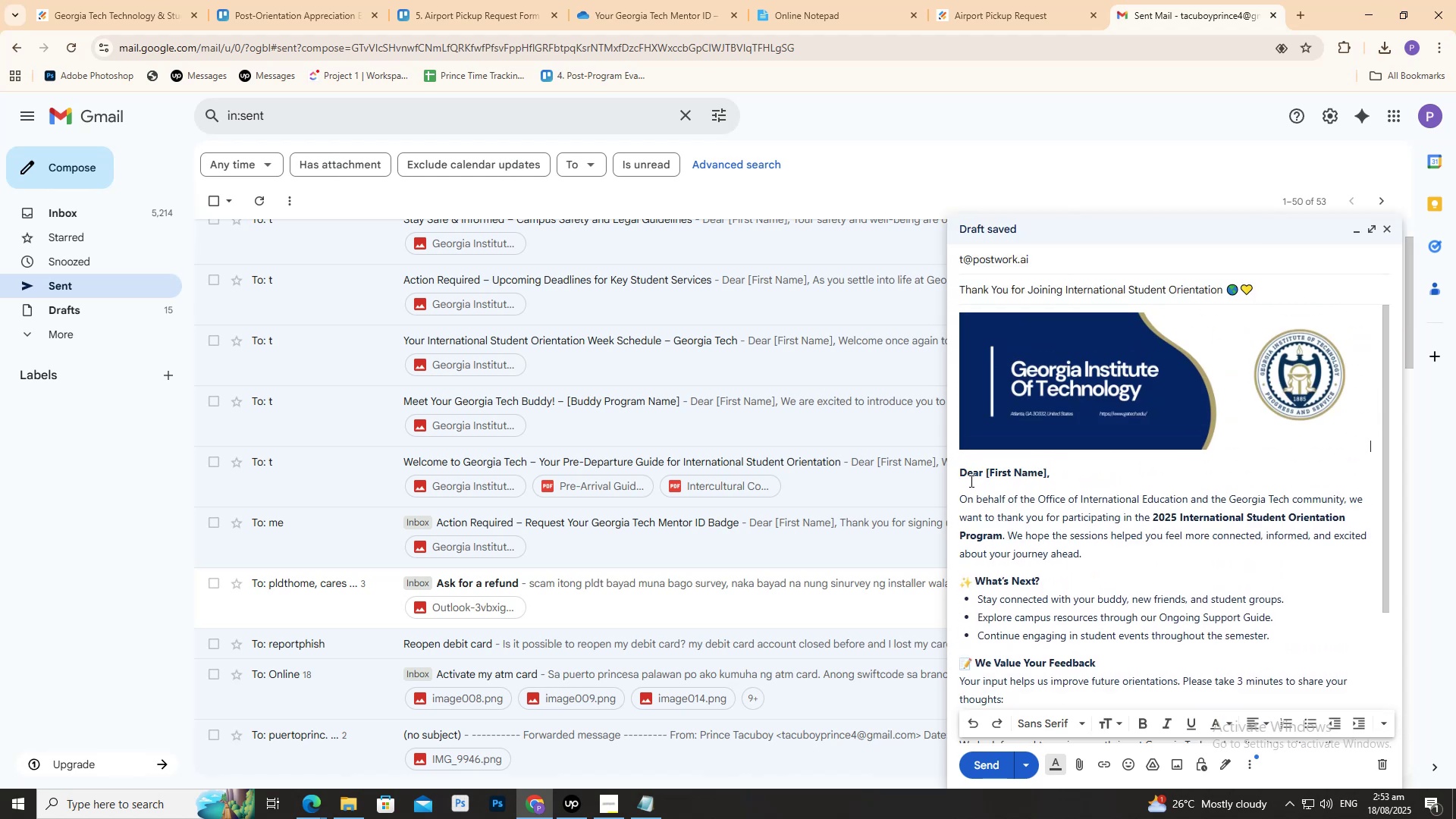 
scroll: coordinate [980, 504], scroll_direction: down, amount: 14.0
 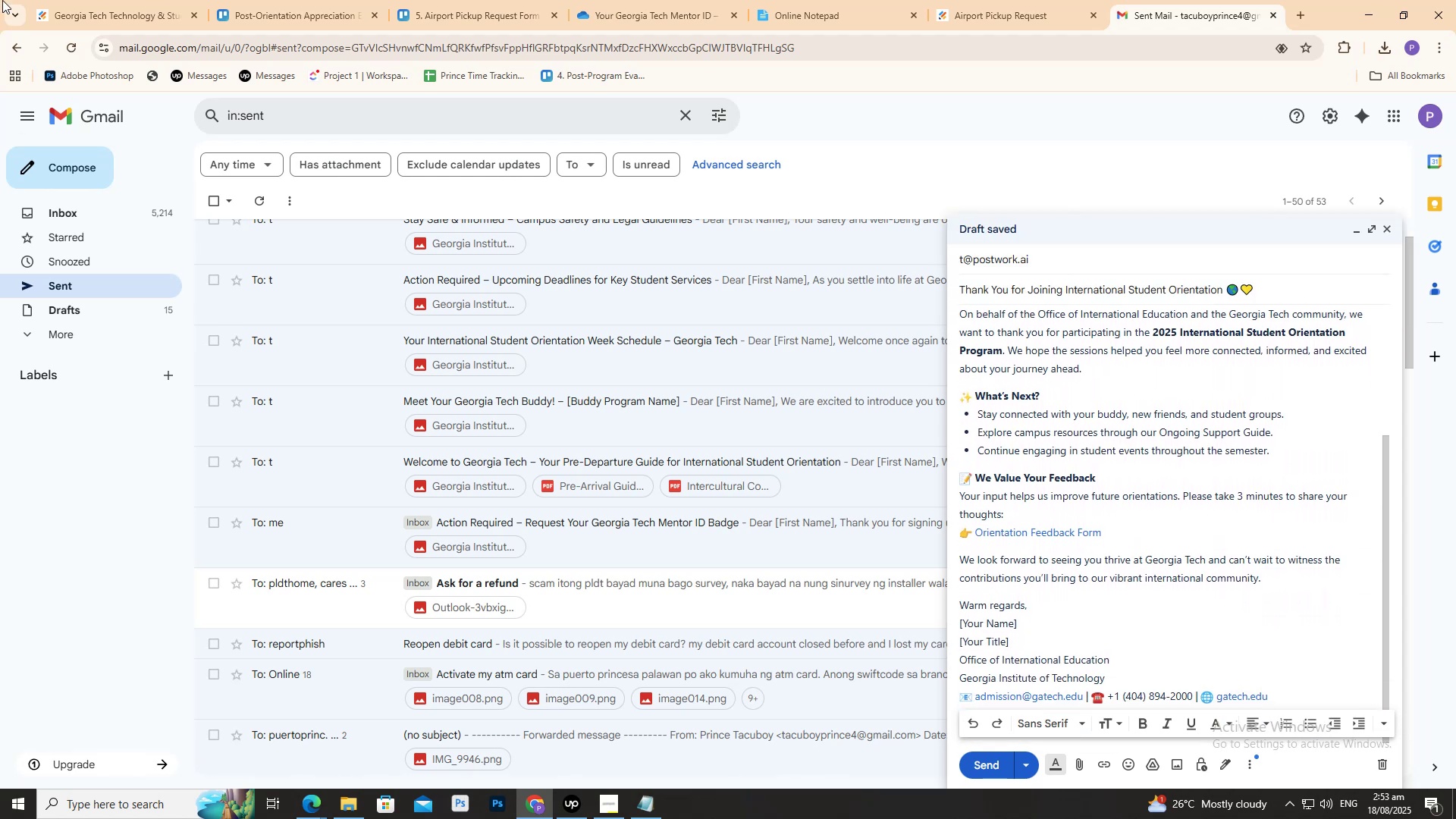 
left_click([80, 0])
 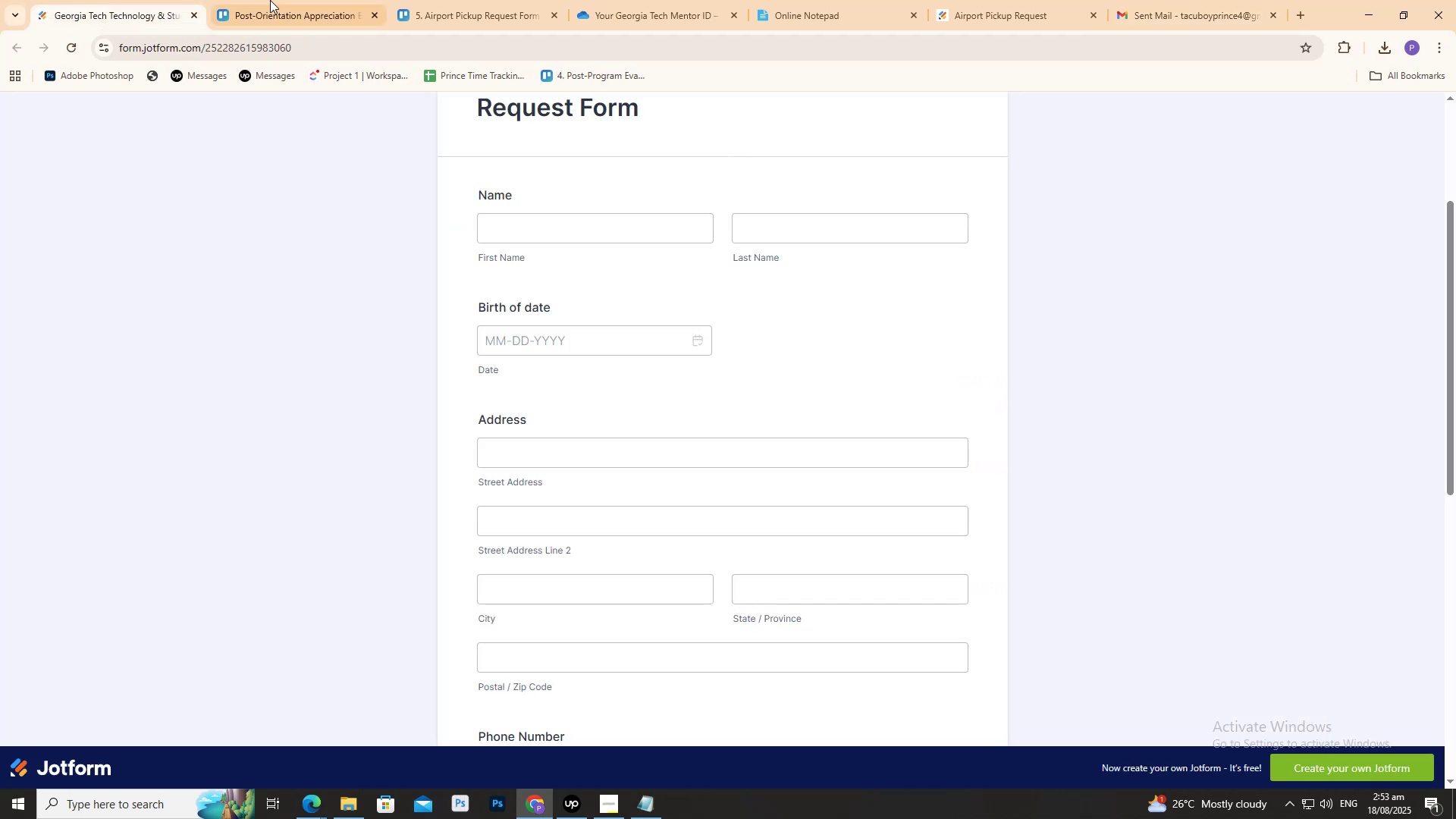 
double_click([276, 0])
 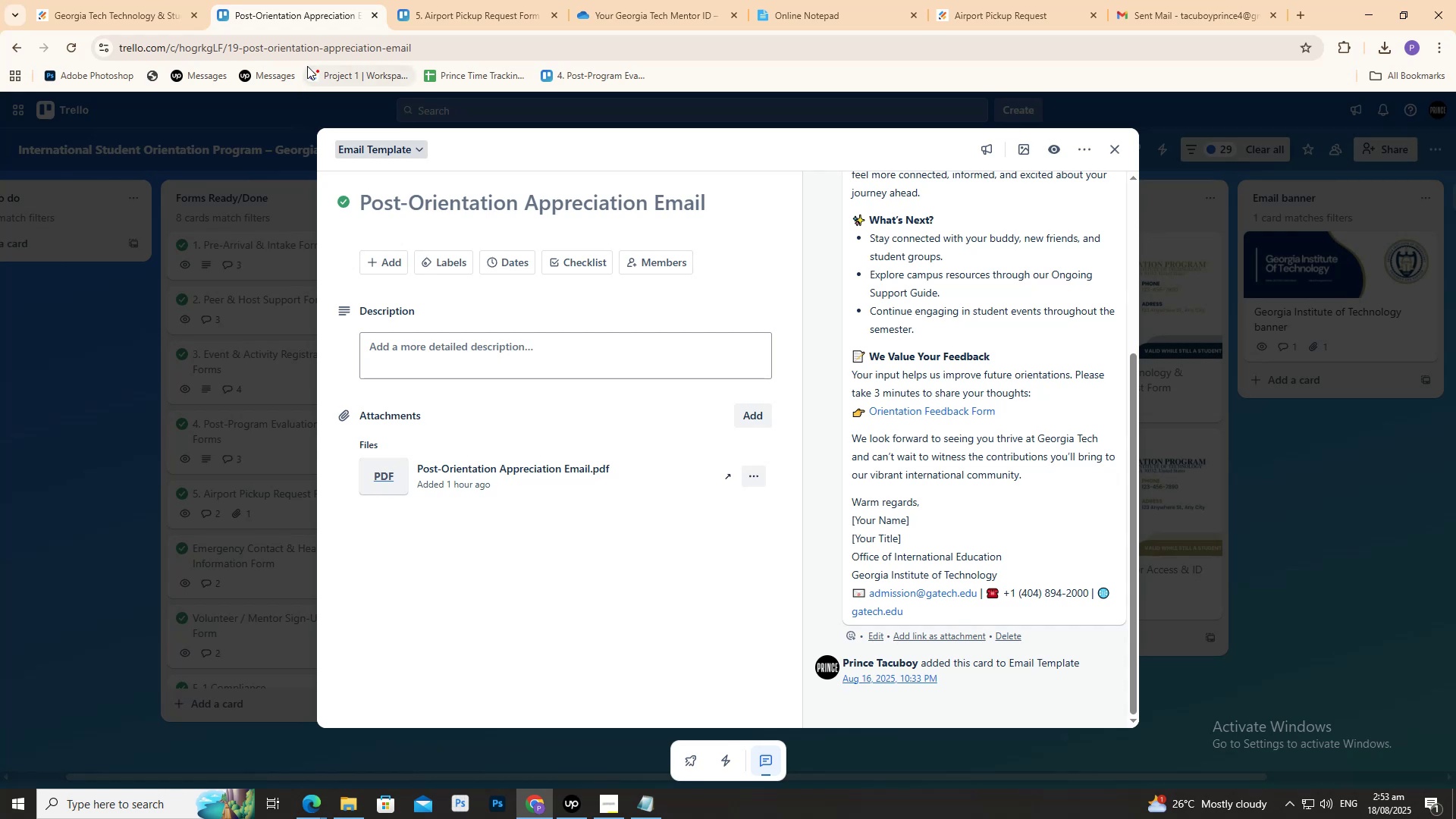 
scroll: coordinate [1006, 416], scroll_direction: up, amount: 1.0
 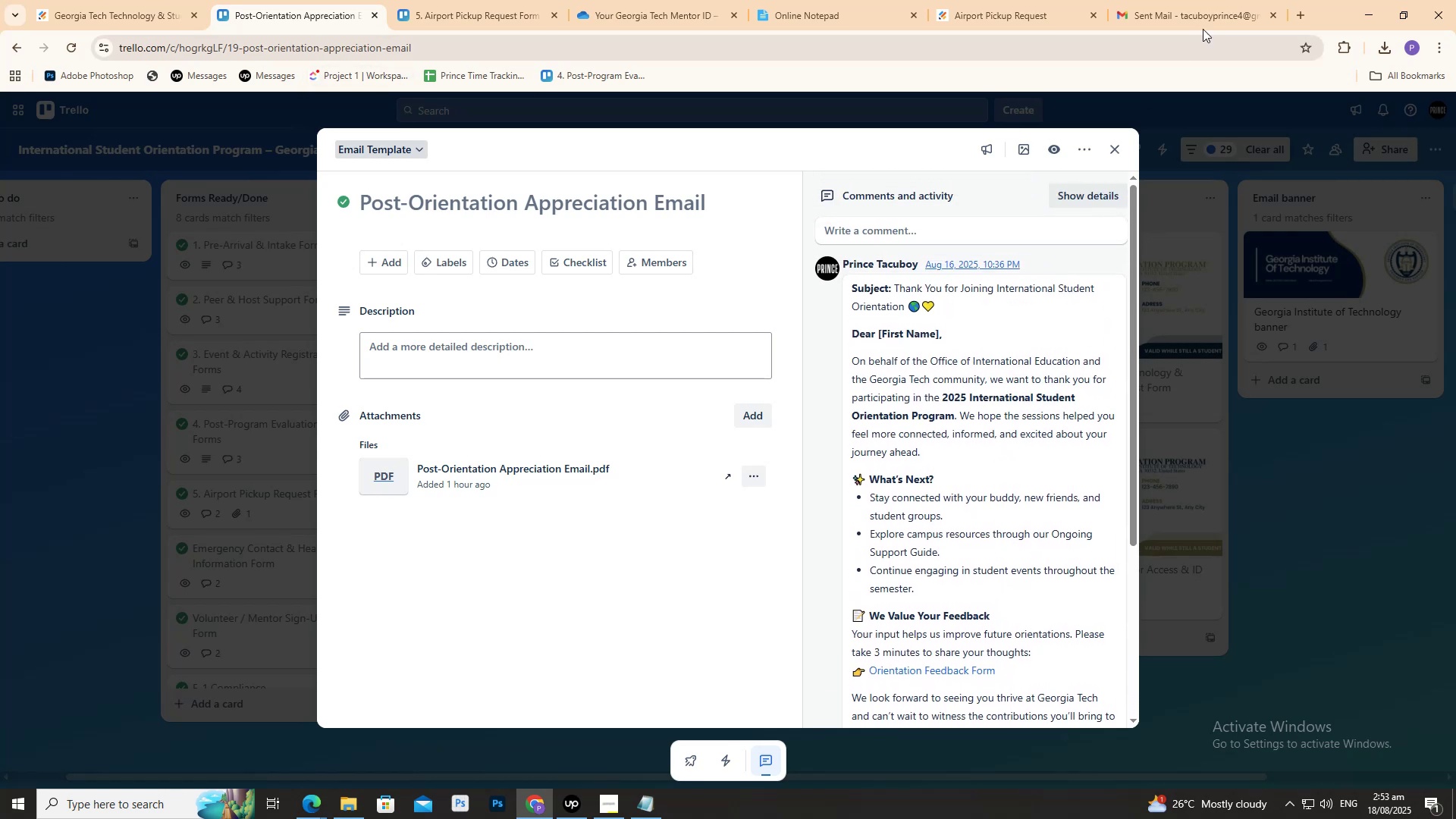 
left_click([1219, 0])
 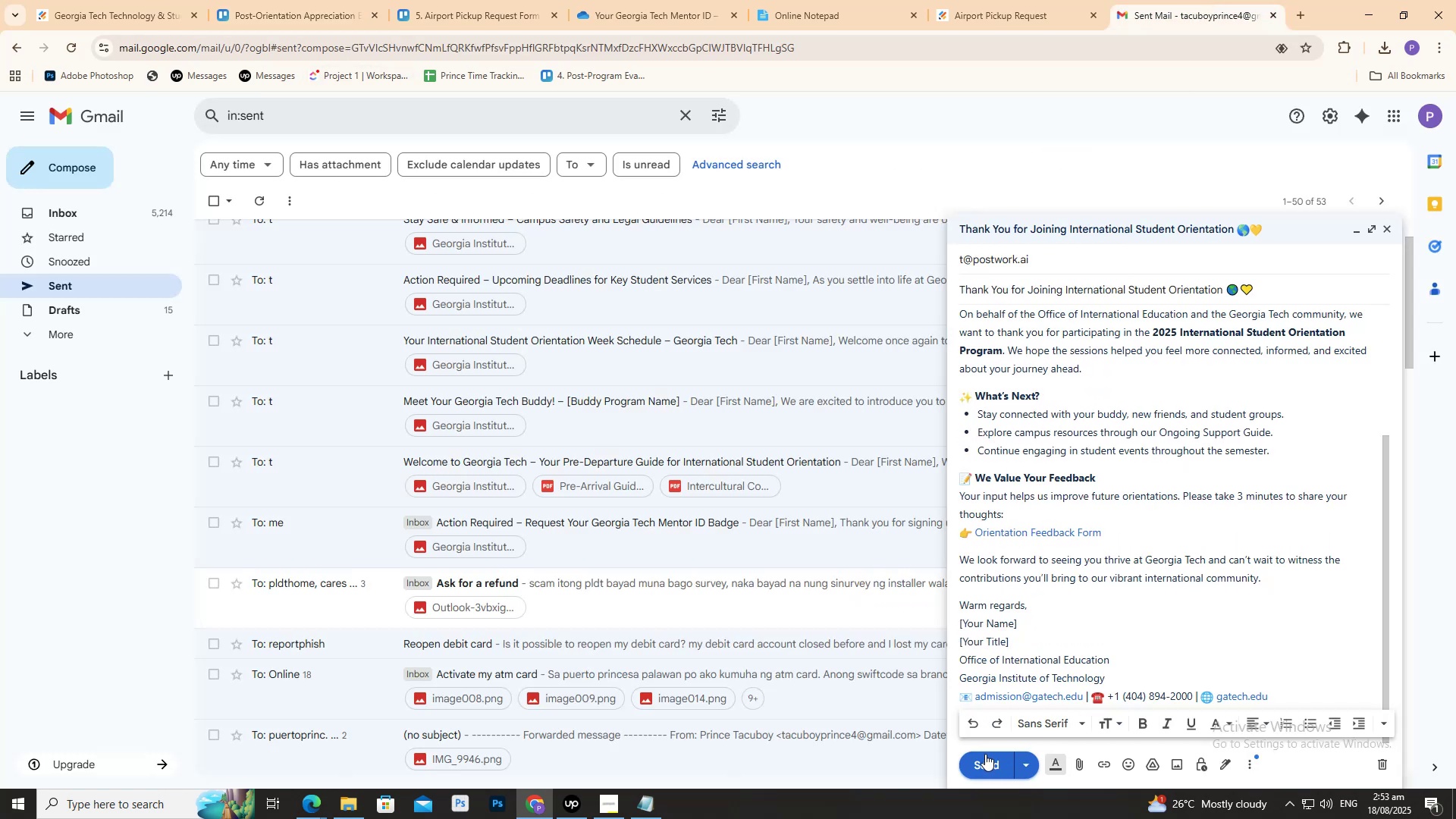 
left_click([988, 759])
 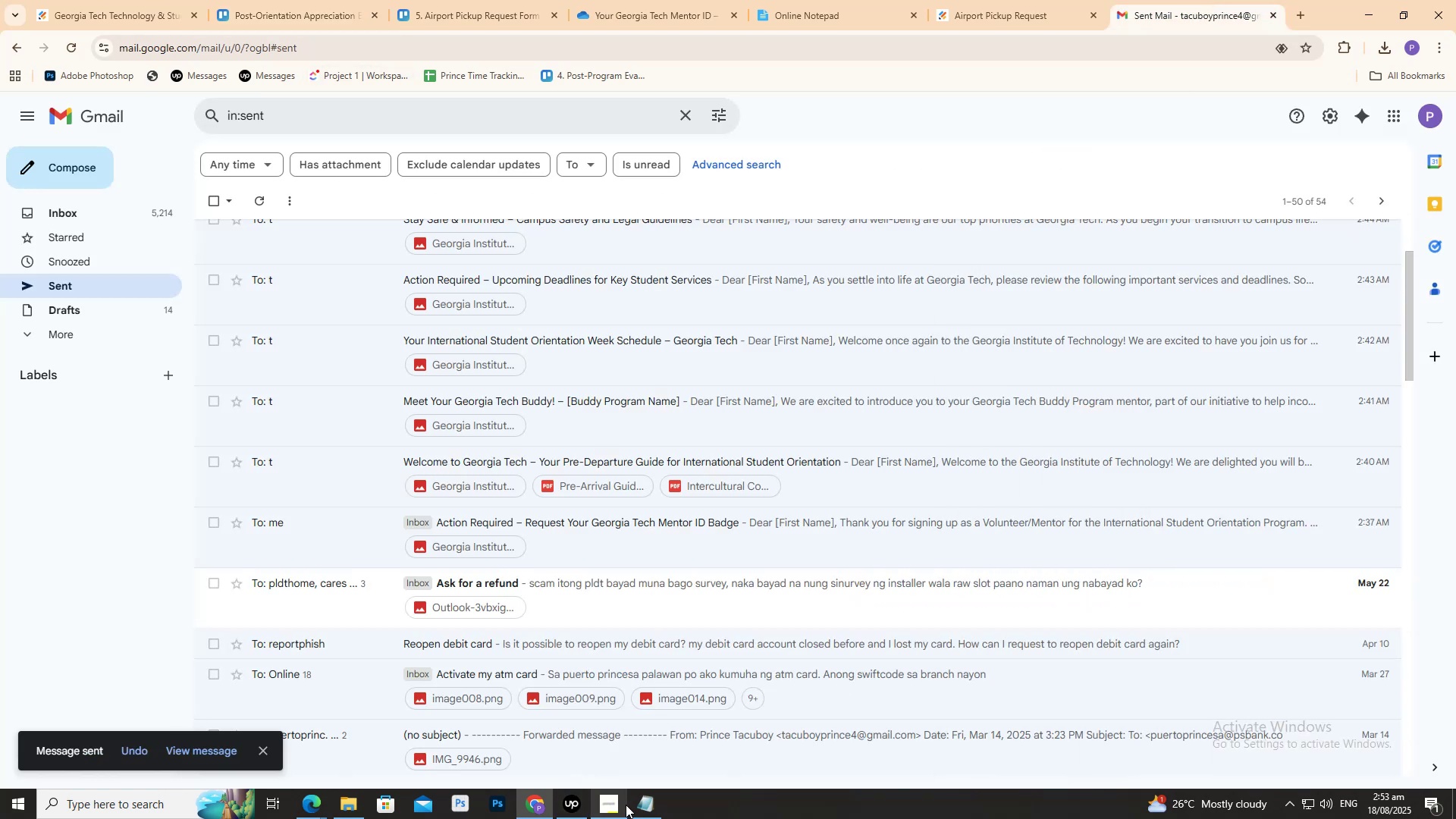 
left_click([582, 801])
 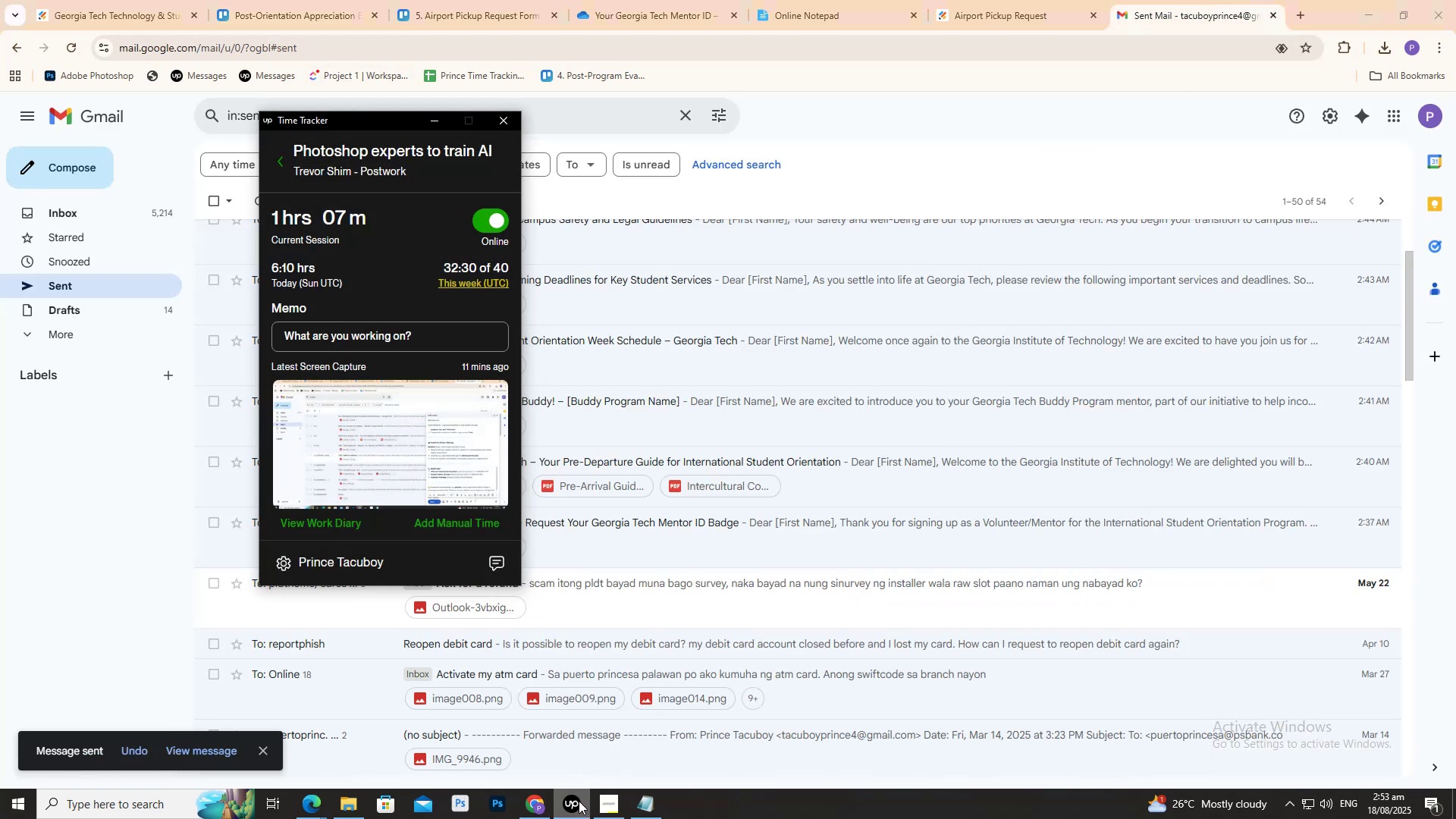 
left_click([579, 801])
 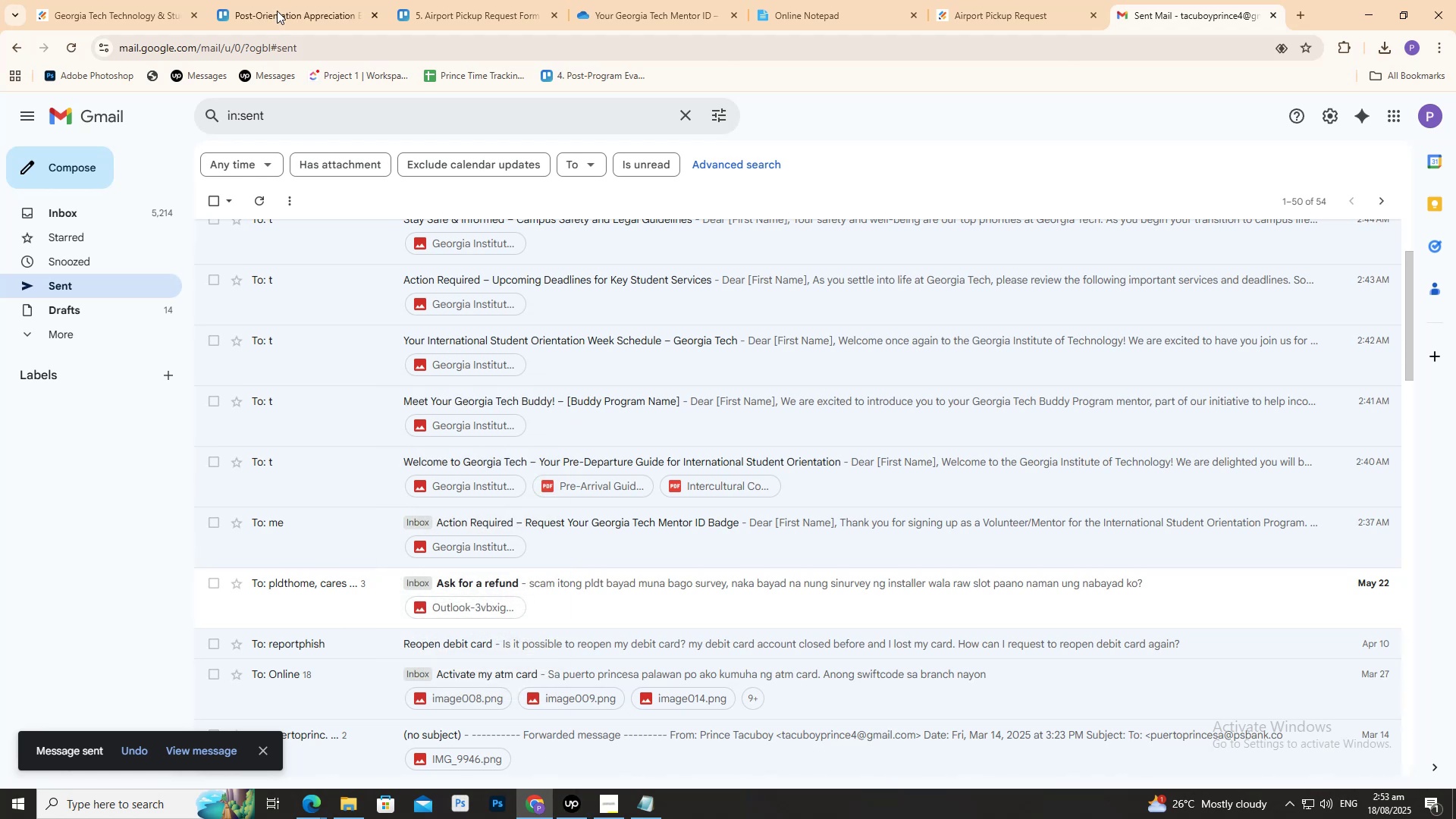 
left_click([279, 0])
 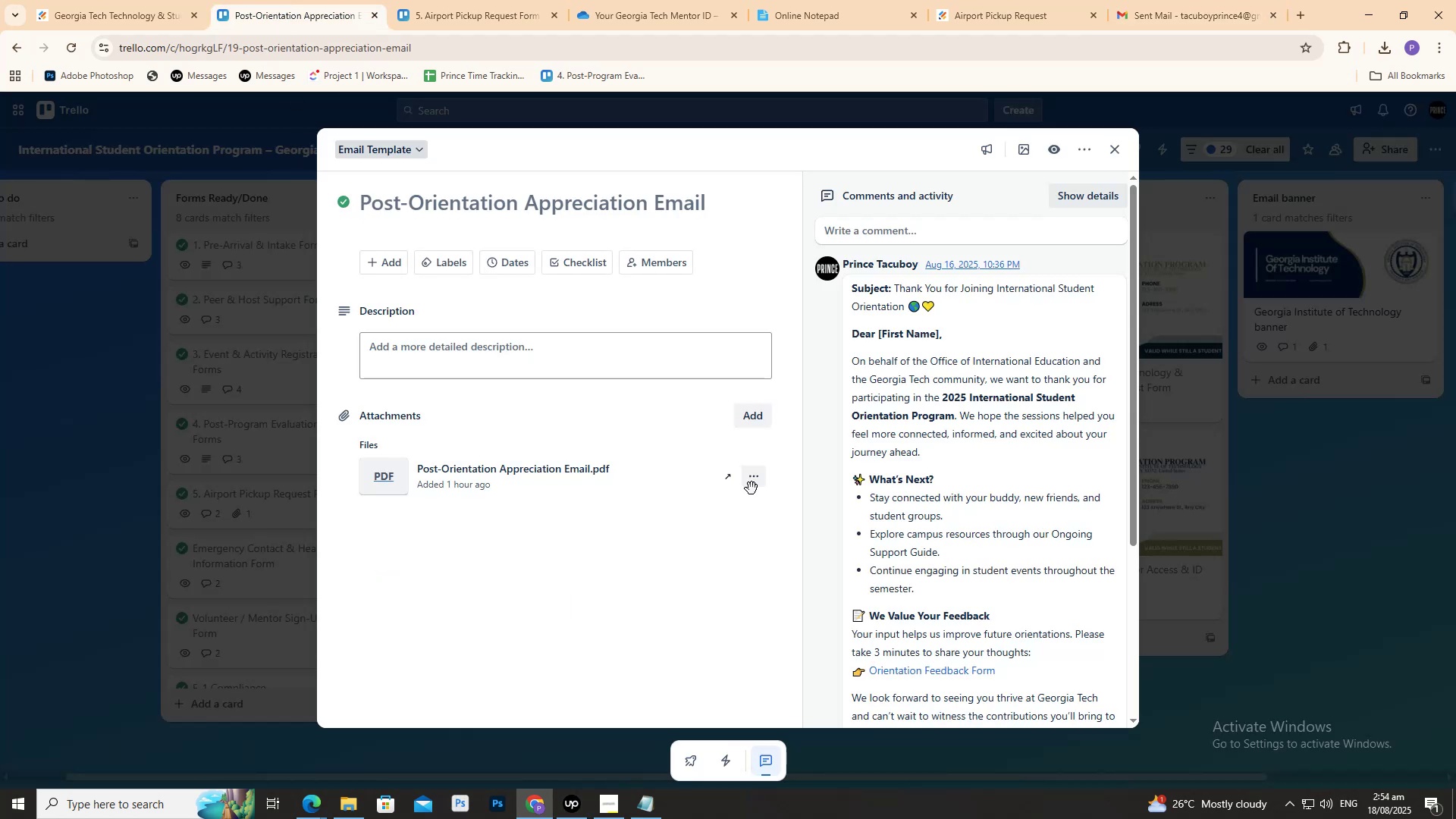 
scroll: coordinate [936, 507], scroll_direction: up, amount: 4.0
 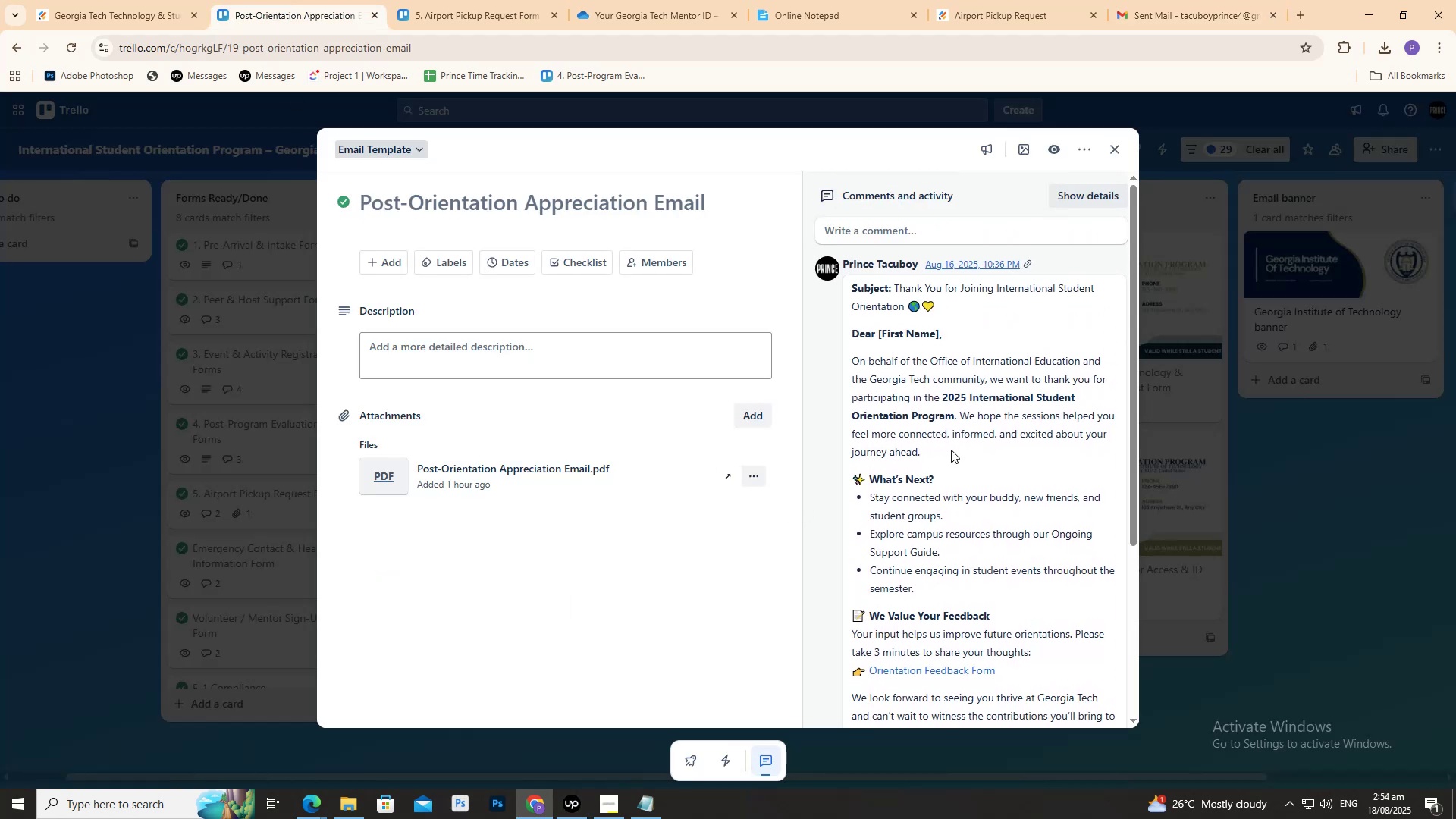 
wait(8.17)
 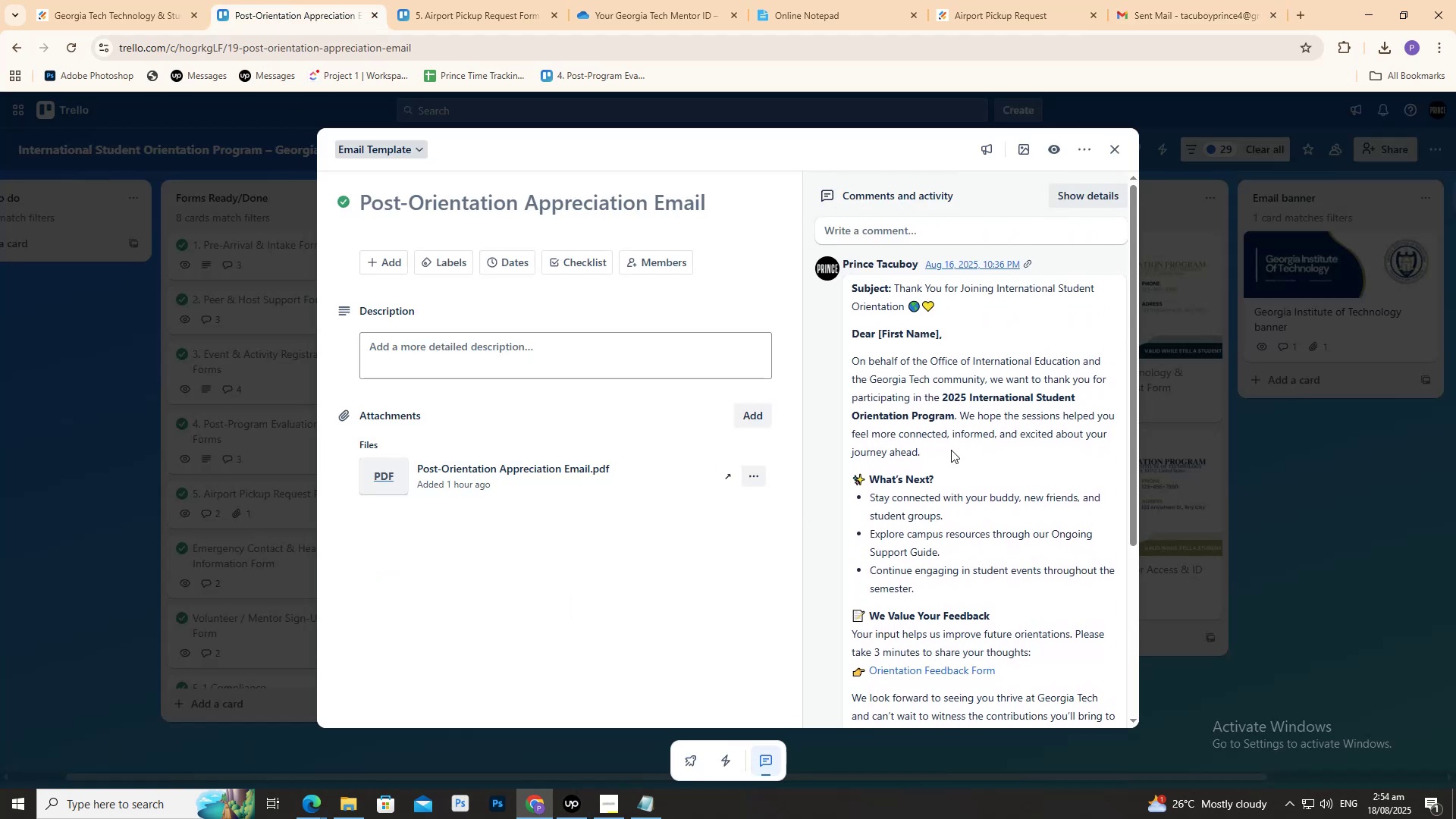 
left_click([570, 806])
 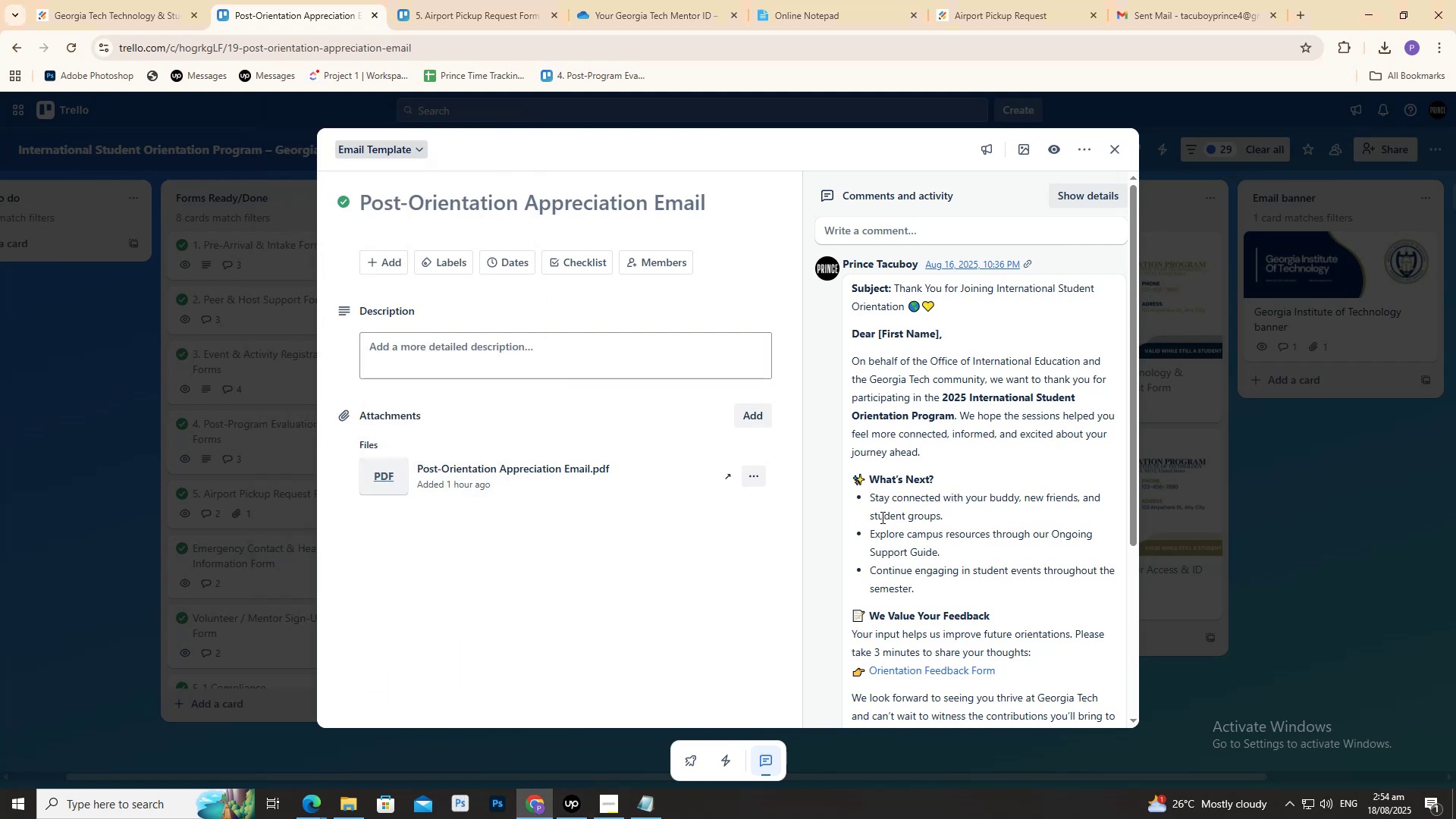 
scroll: coordinate [879, 523], scroll_direction: down, amount: 3.0
 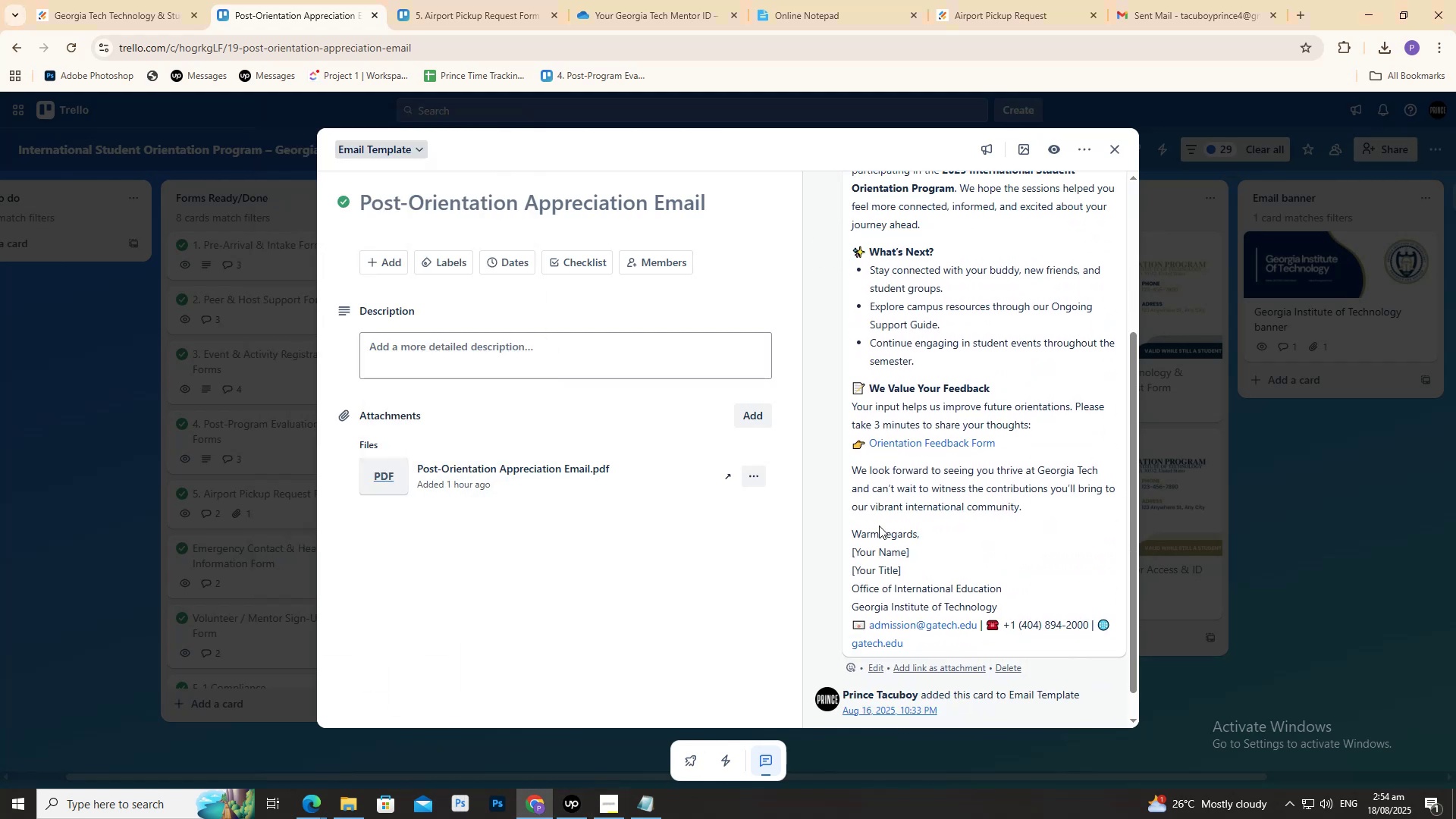 
wait(6.04)
 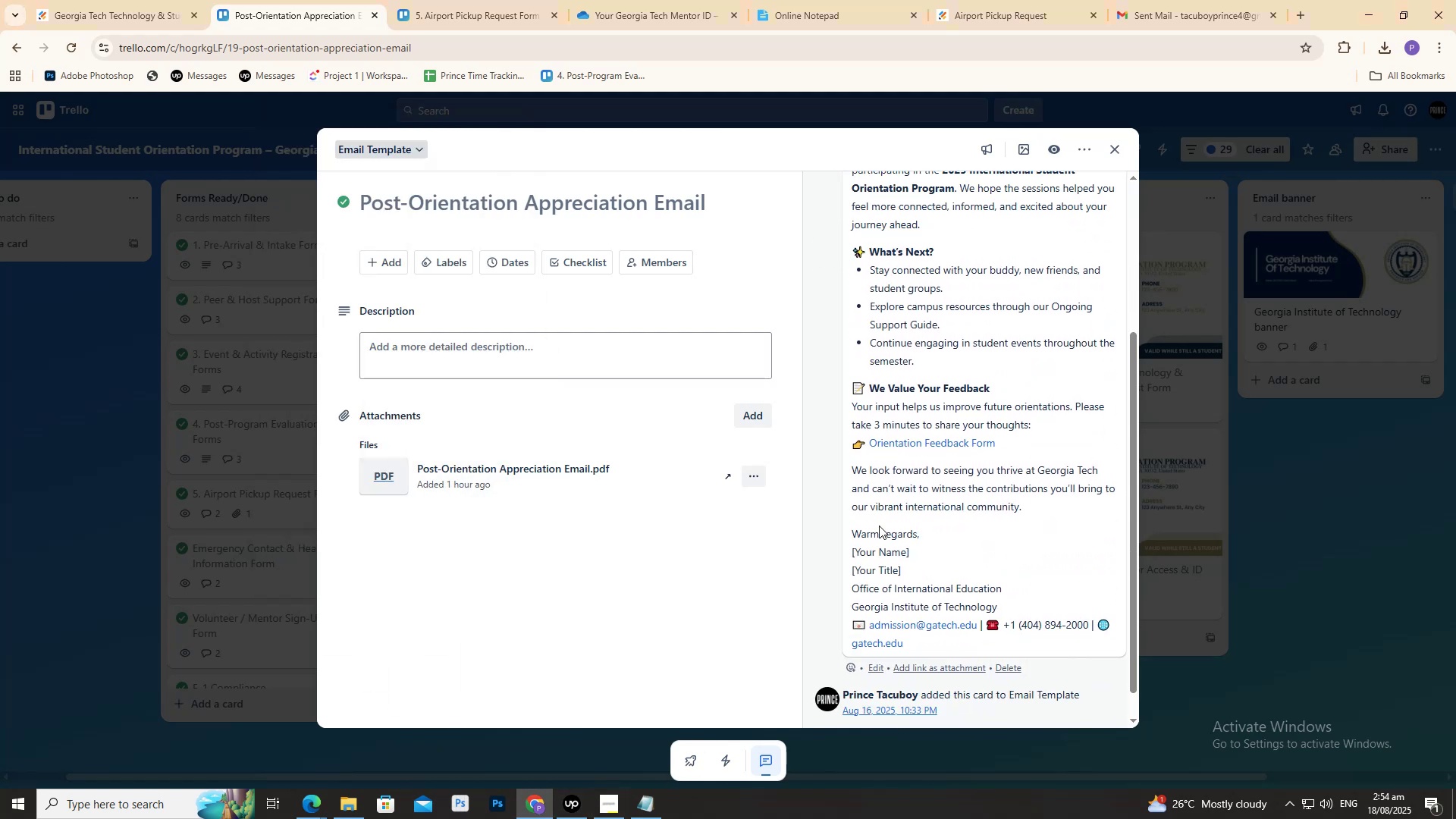 
scroll: coordinate [880, 526], scroll_direction: up, amount: 4.0
 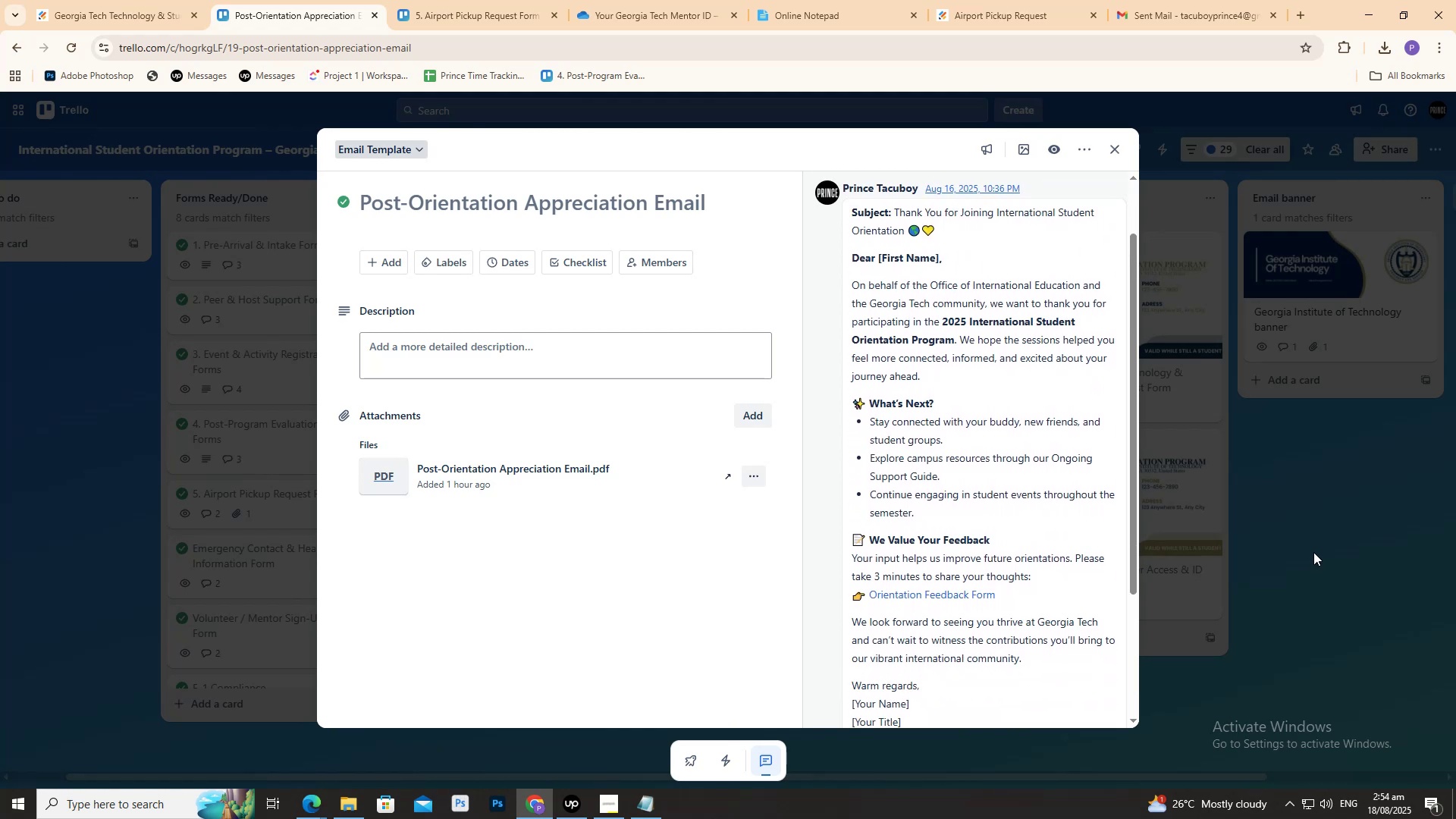 
left_click([1313, 552])
 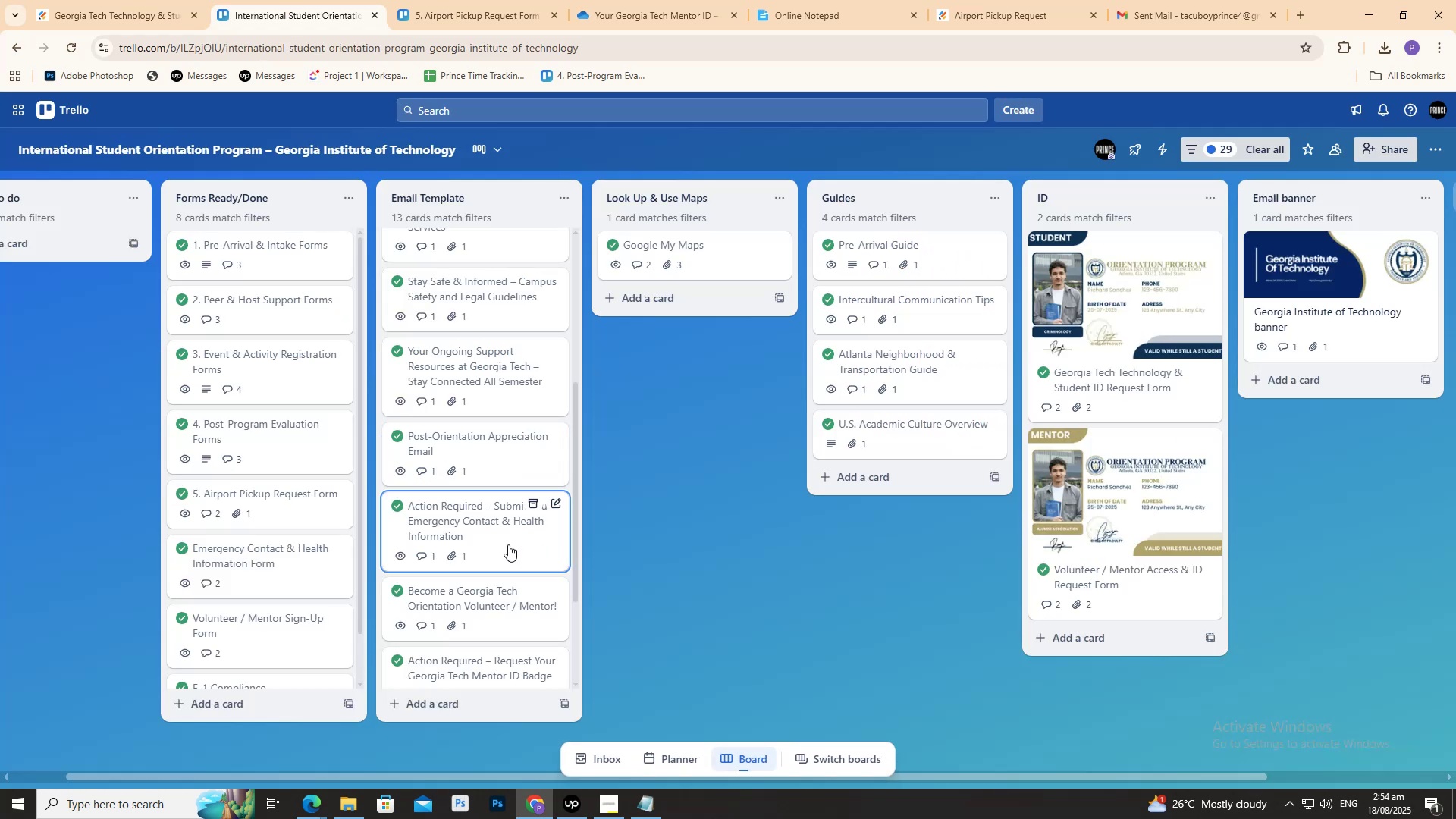 
left_click([488, 532])
 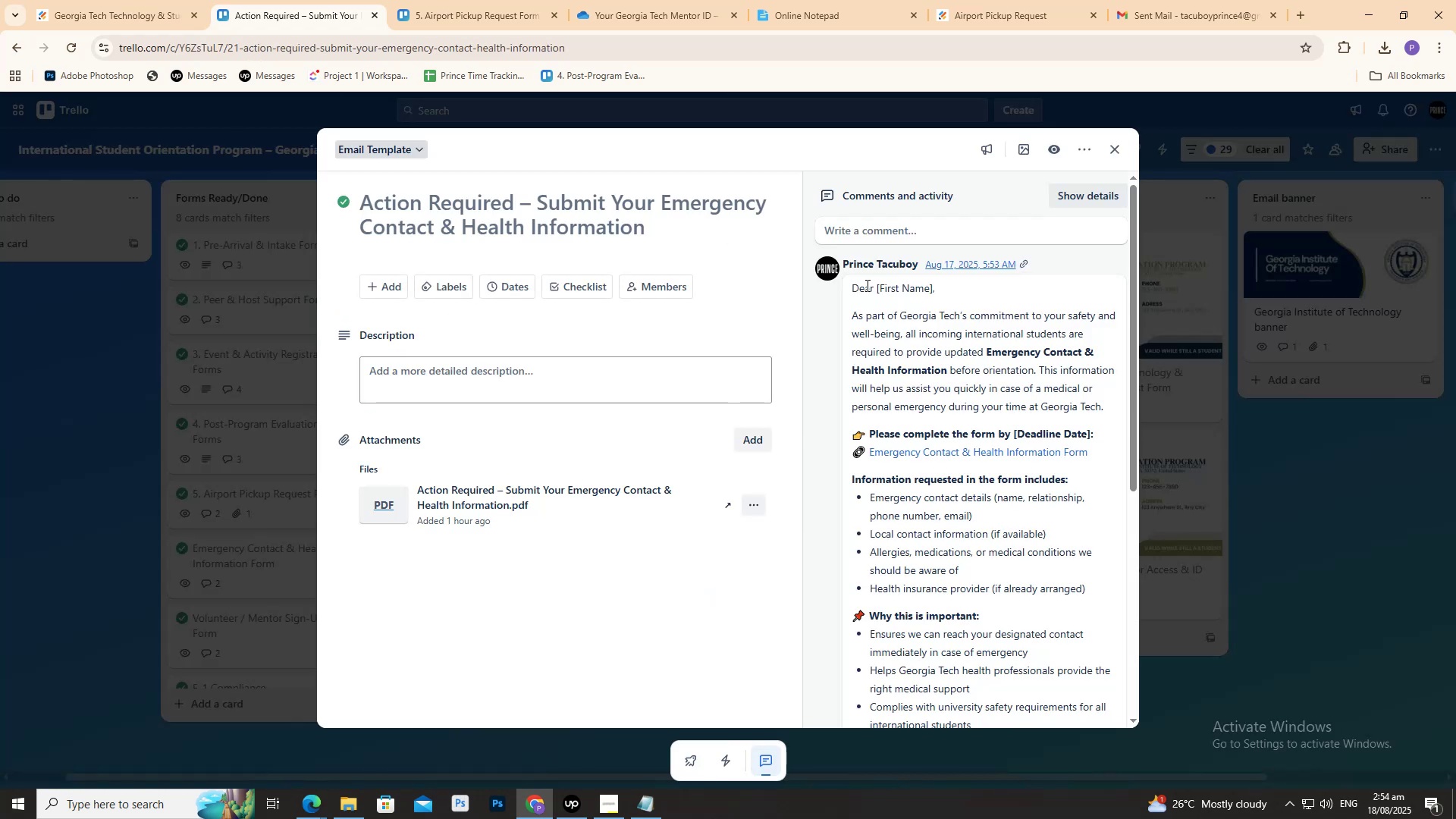 
left_click_drag(start_coordinate=[849, 292], to_coordinate=[1022, 626])
 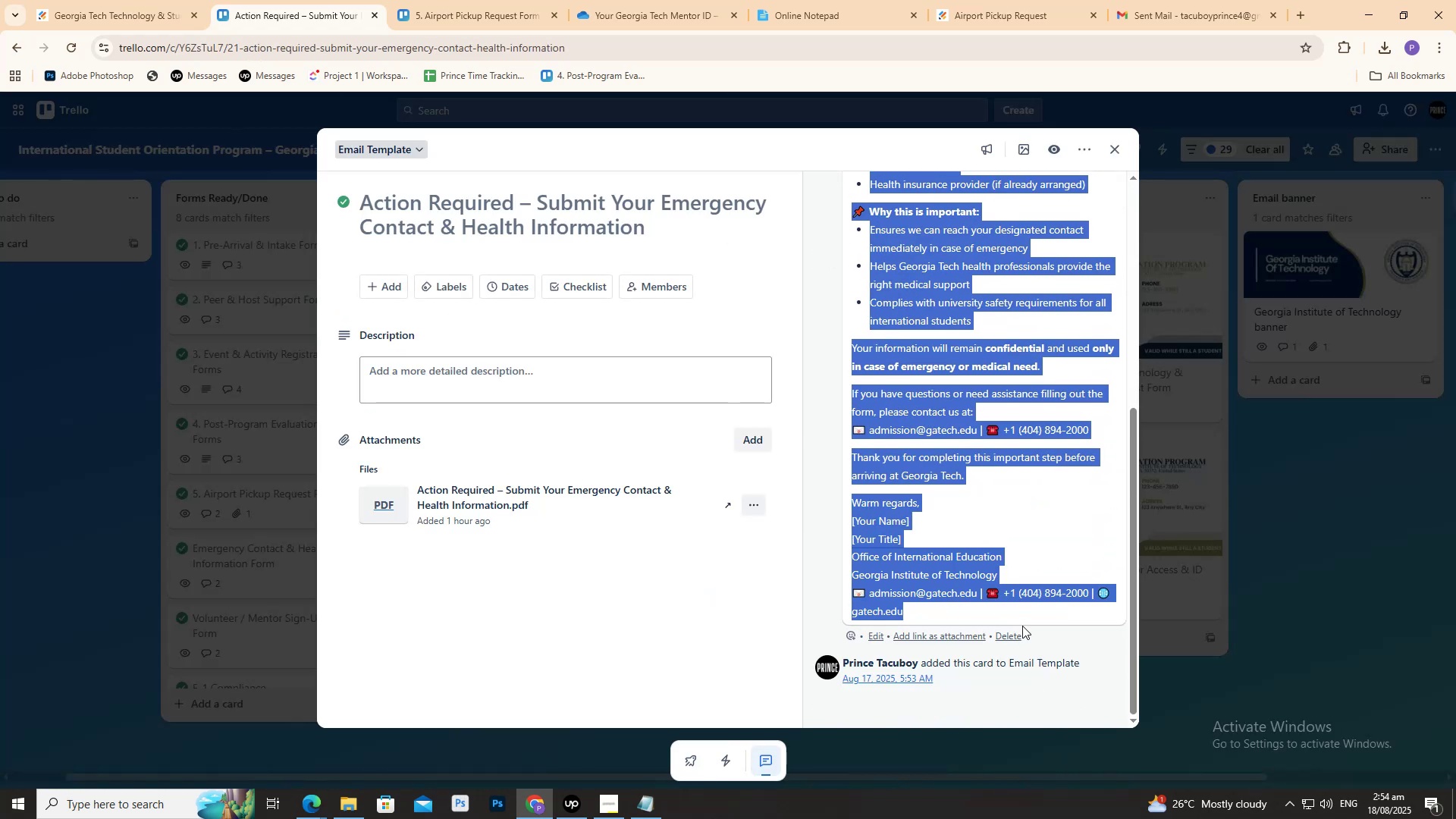 
key(Control+C)
 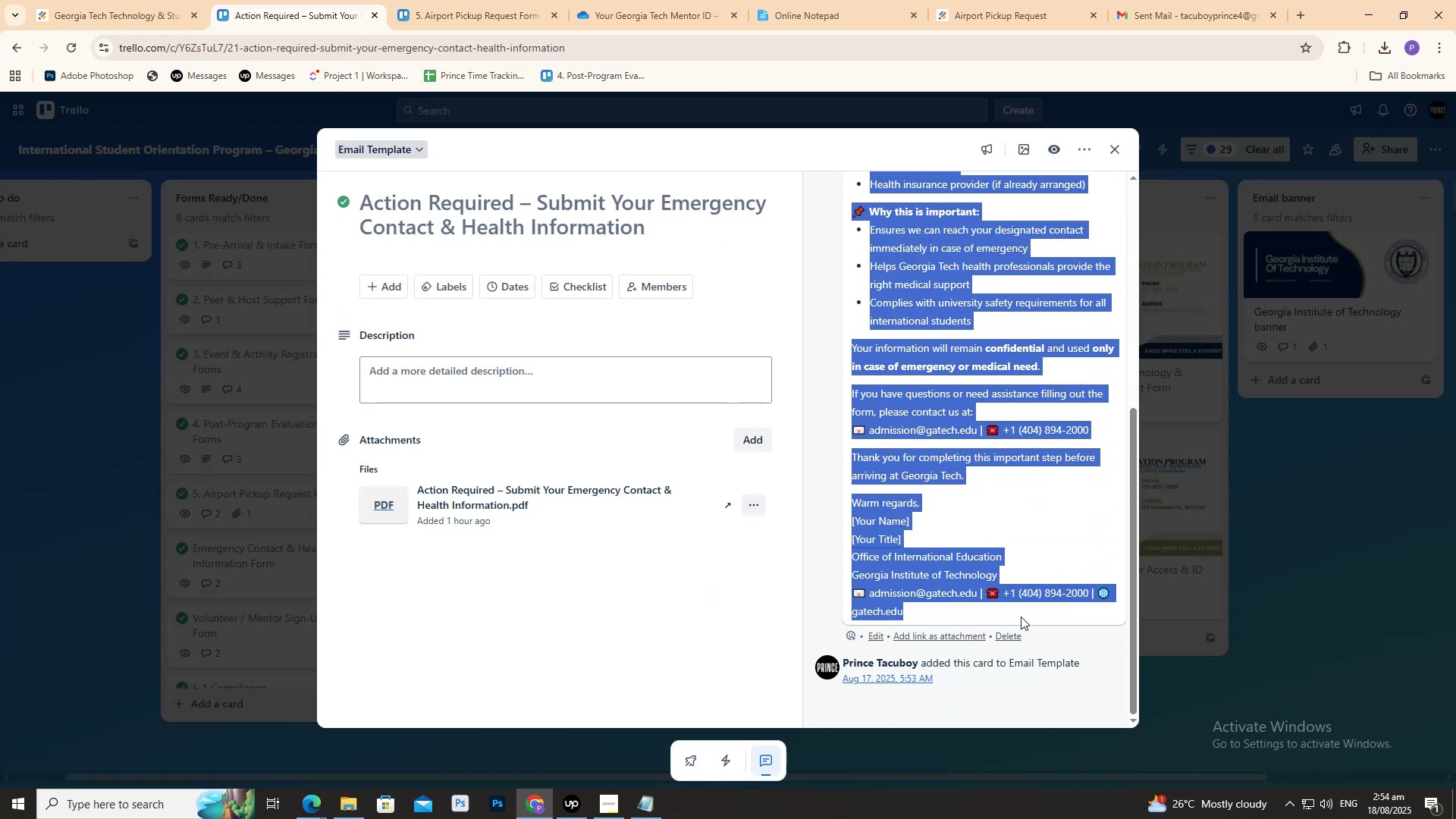 
key(Control+C)
 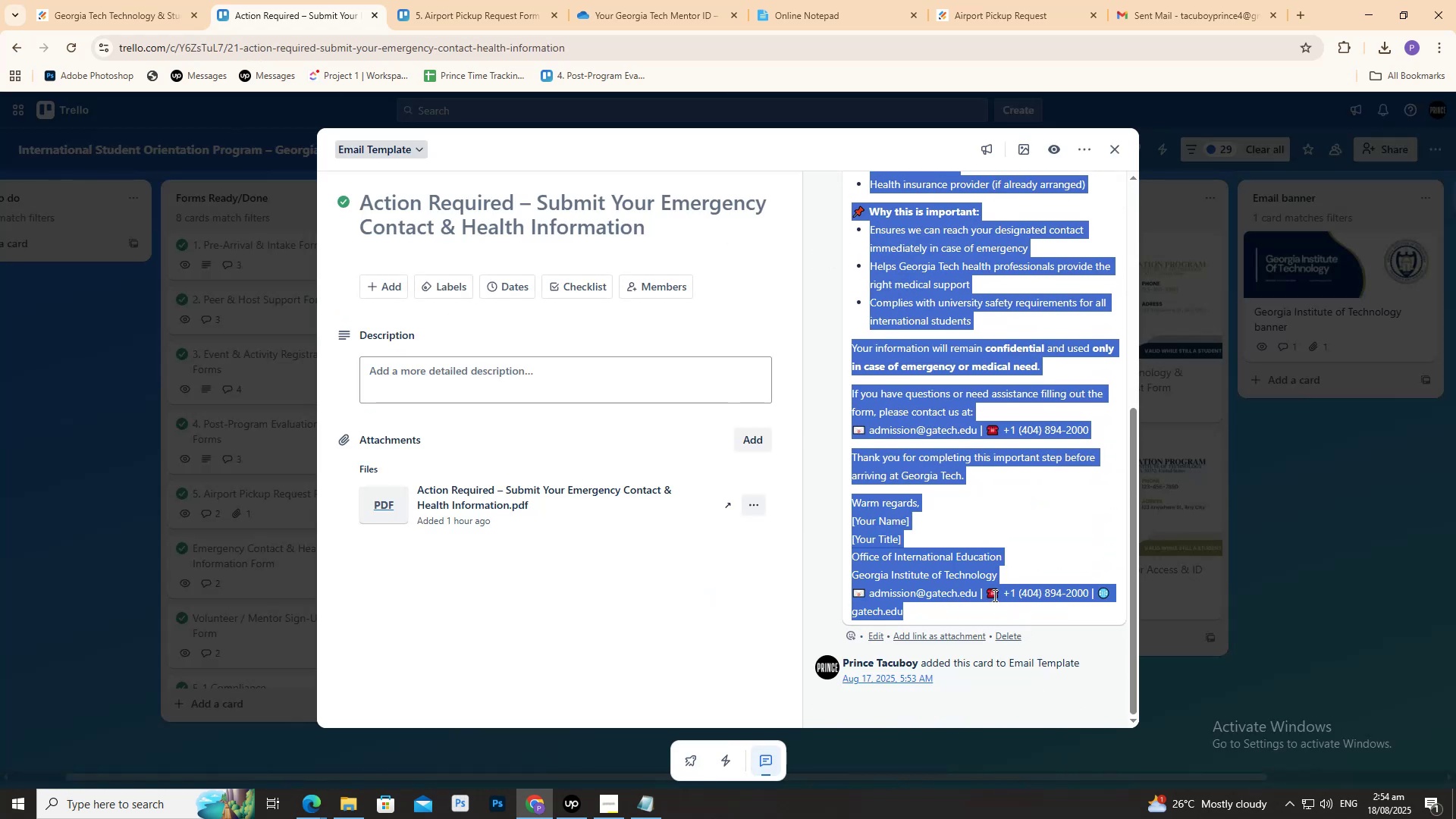 
scroll: coordinate [994, 598], scroll_direction: up, amount: 7.0
 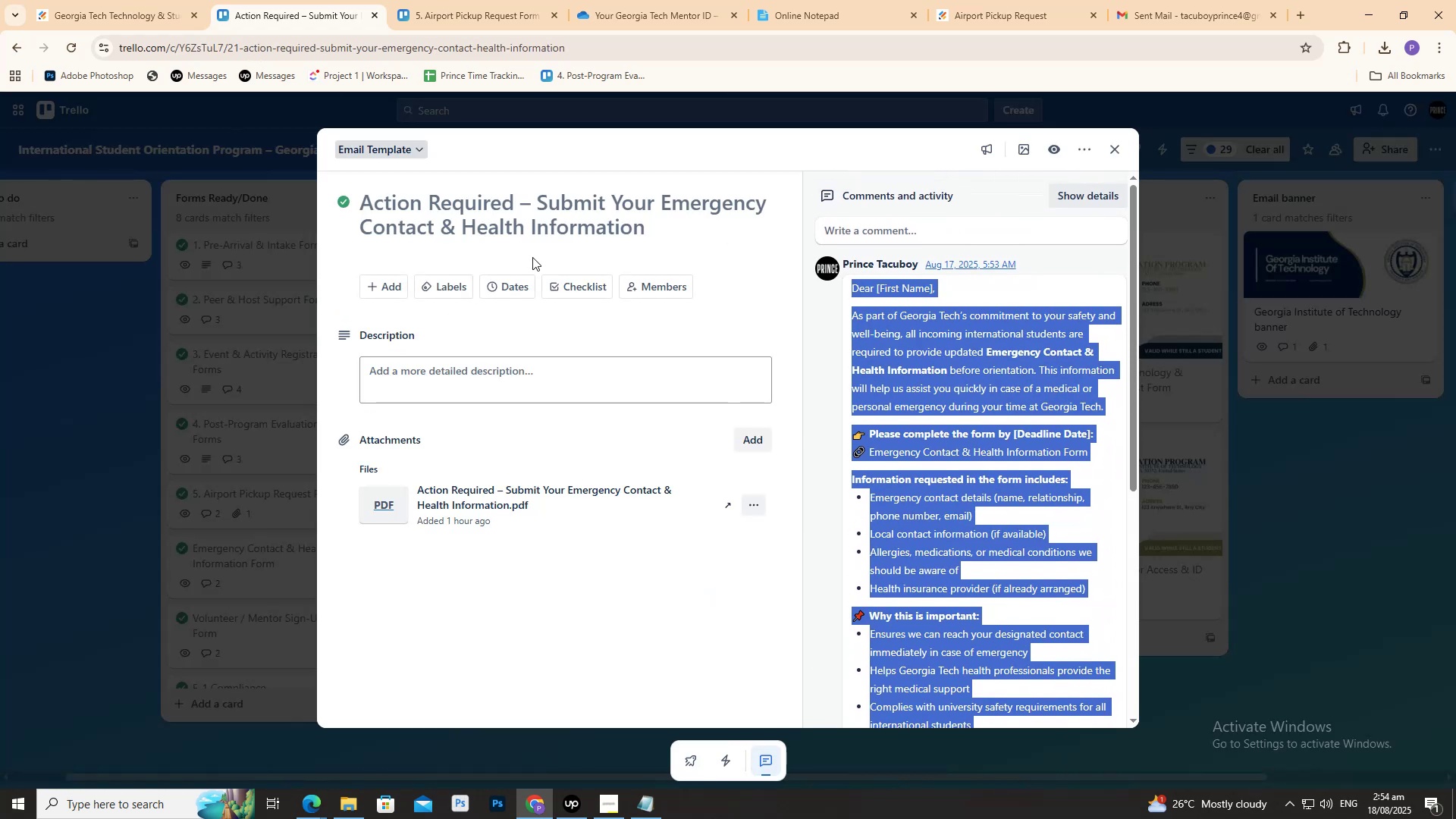 
double_click([551, 218])
 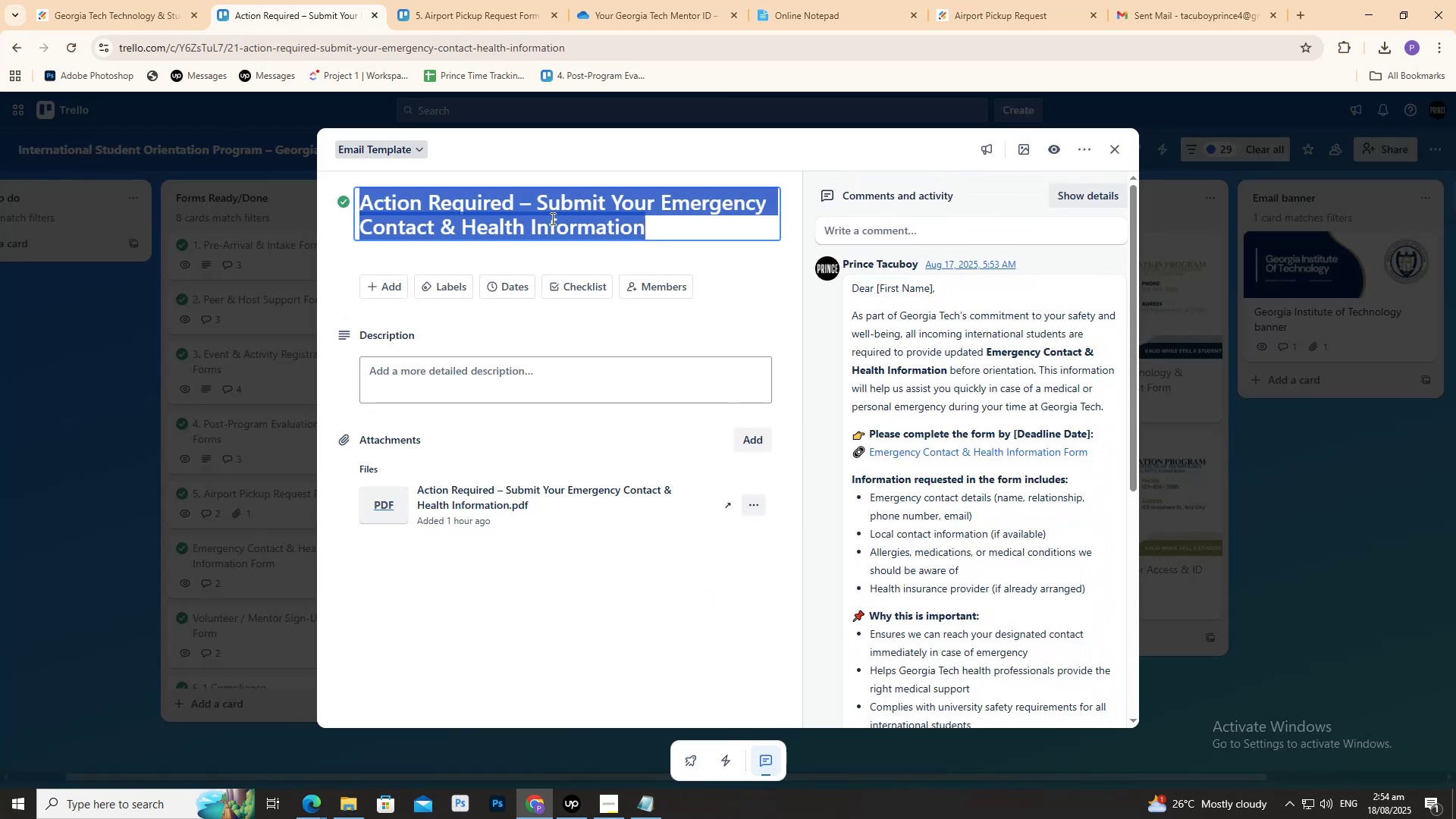 
triple_click([551, 218])
 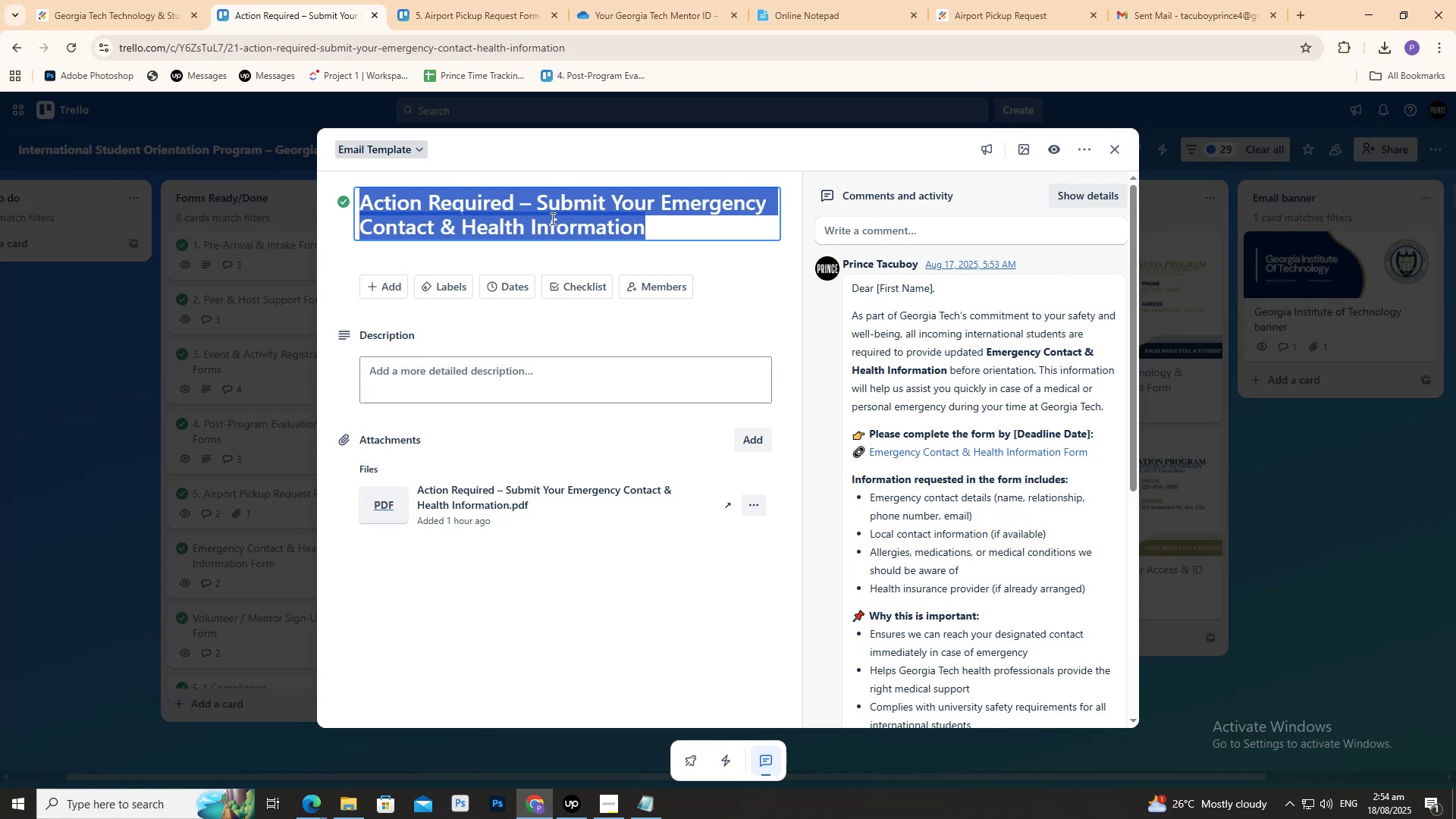 
key(Control+C)
 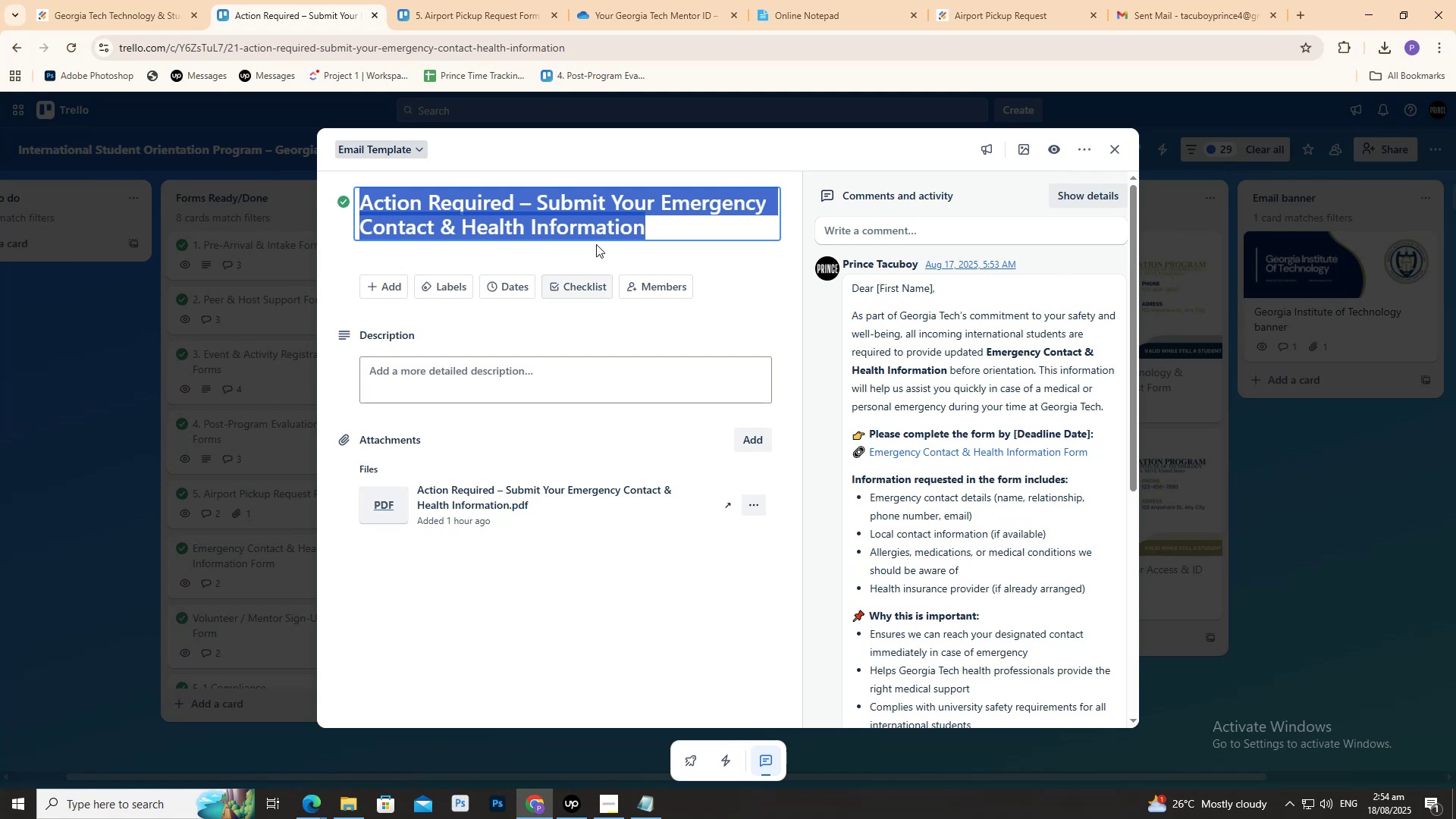 
key(Control+C)
 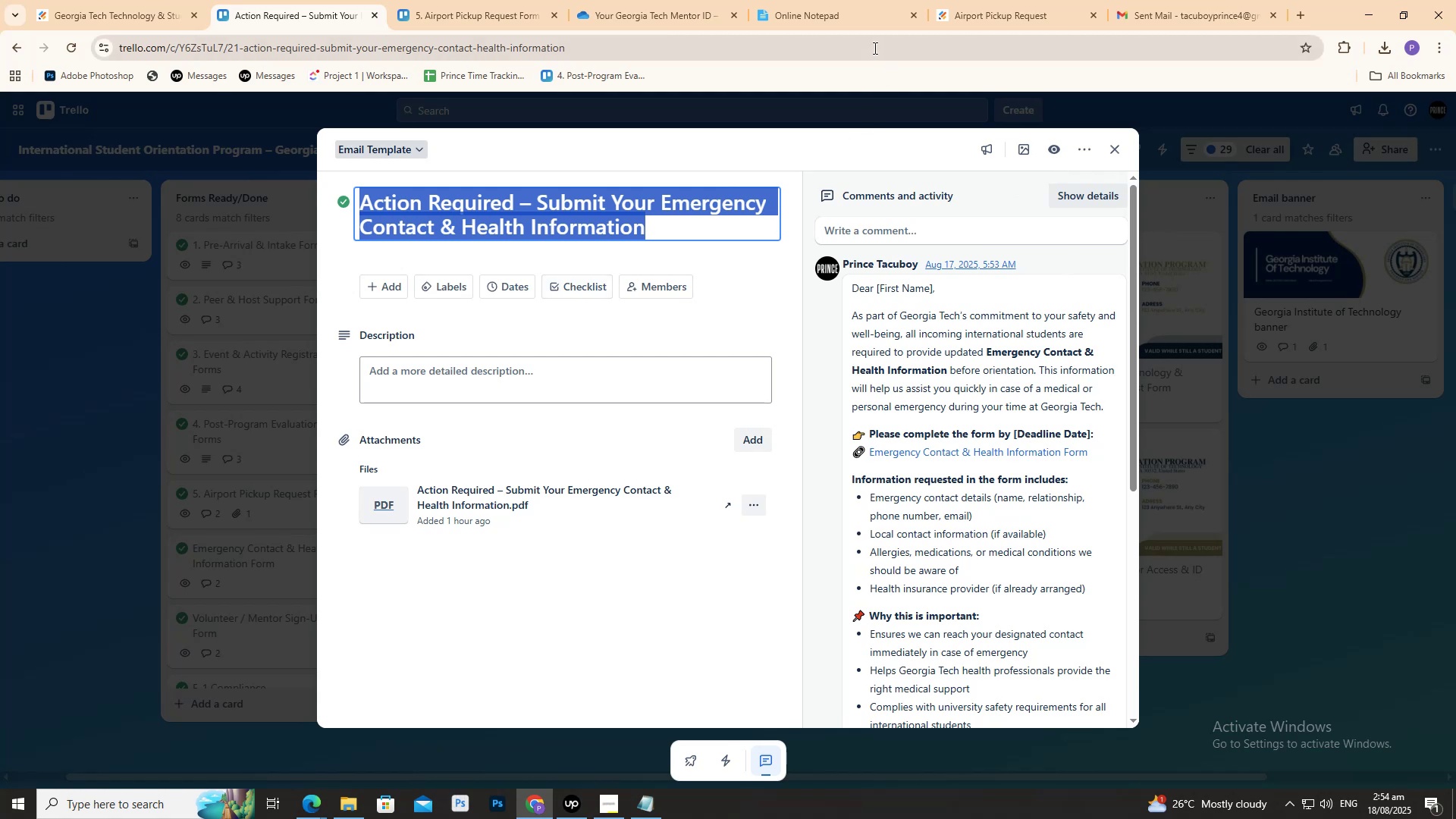 
left_click([489, 0])
 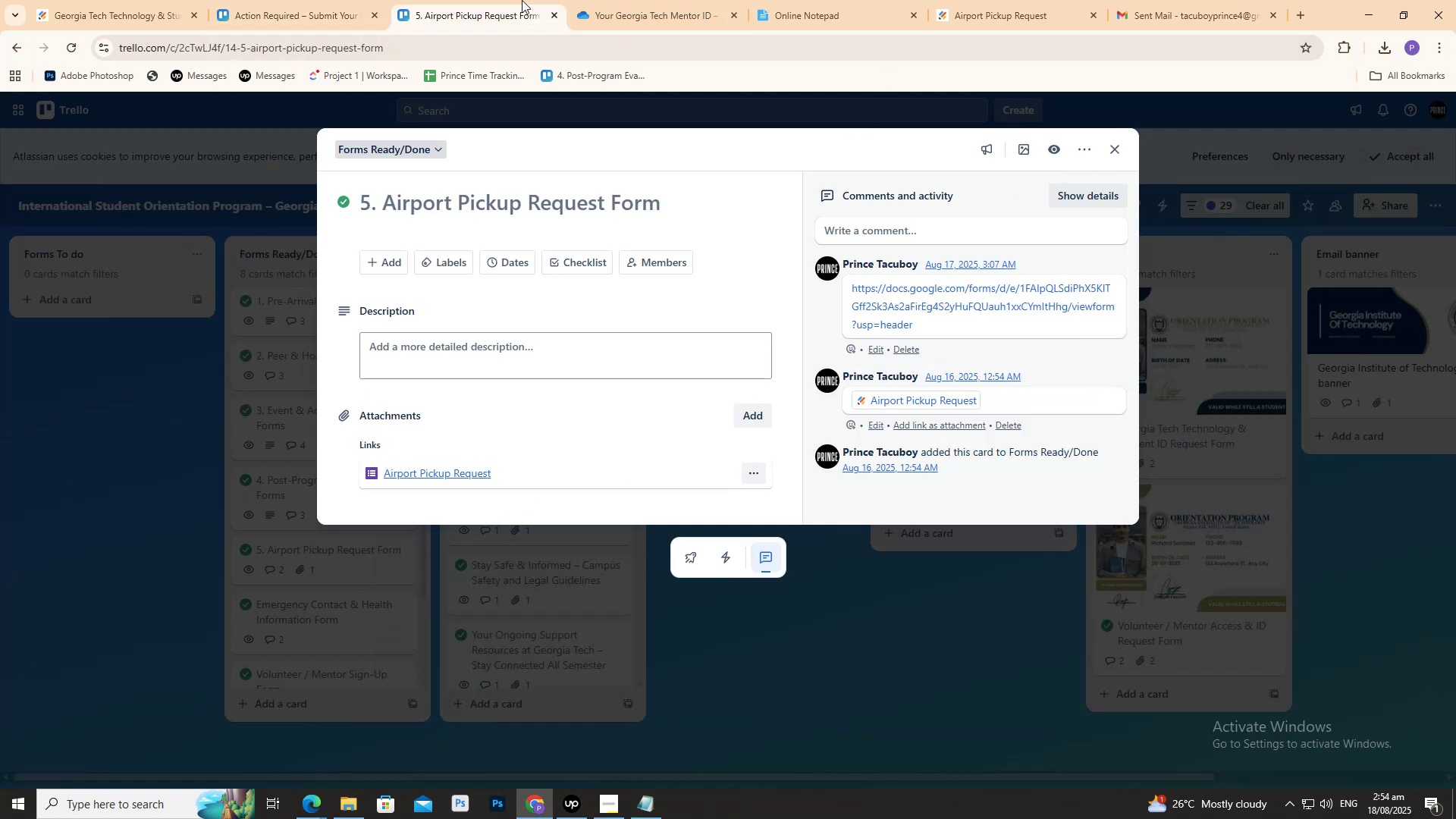 
left_click_drag(start_coordinate=[585, 0], to_coordinate=[584, 4])
 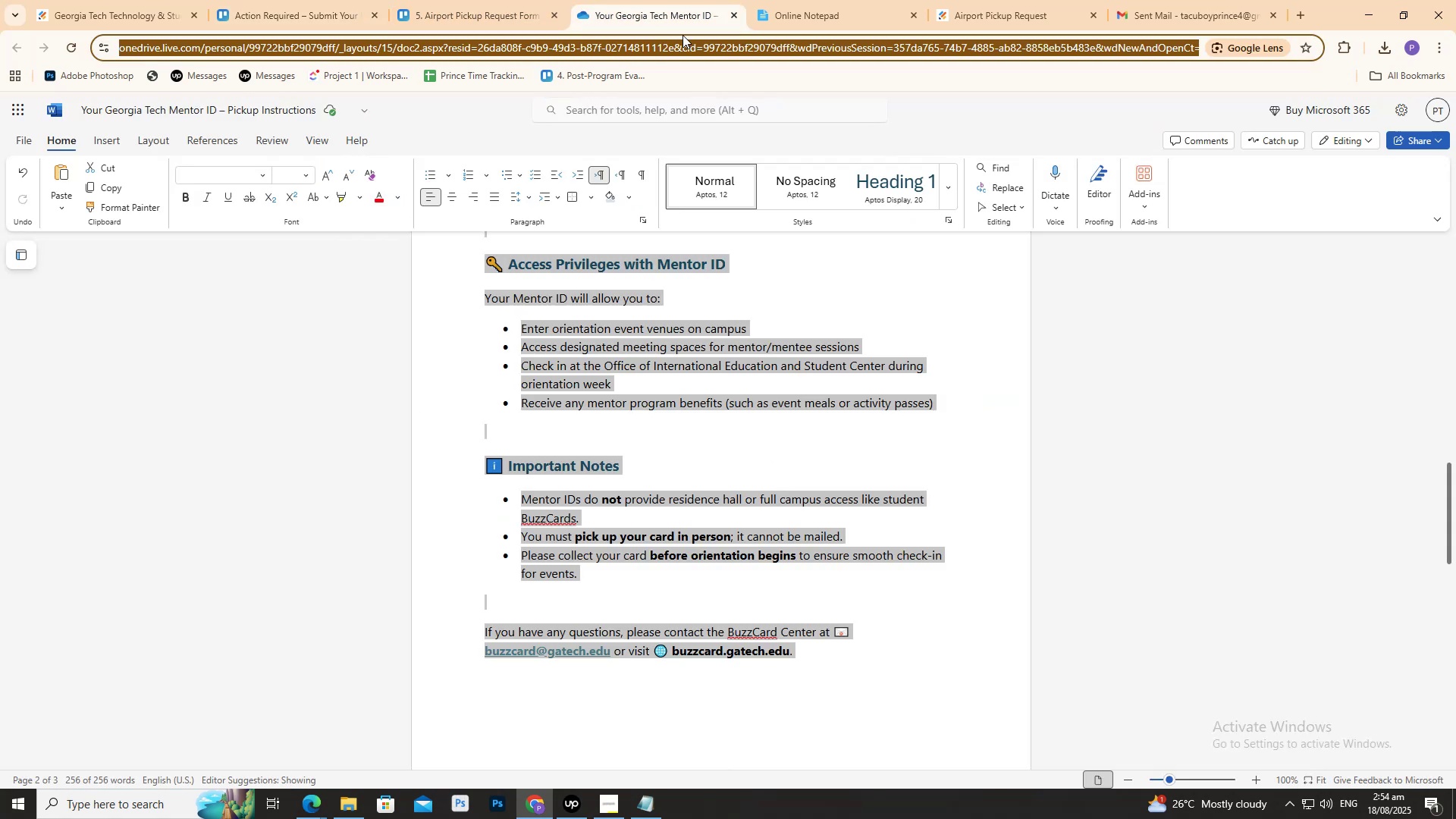 
left_click([821, 0])
 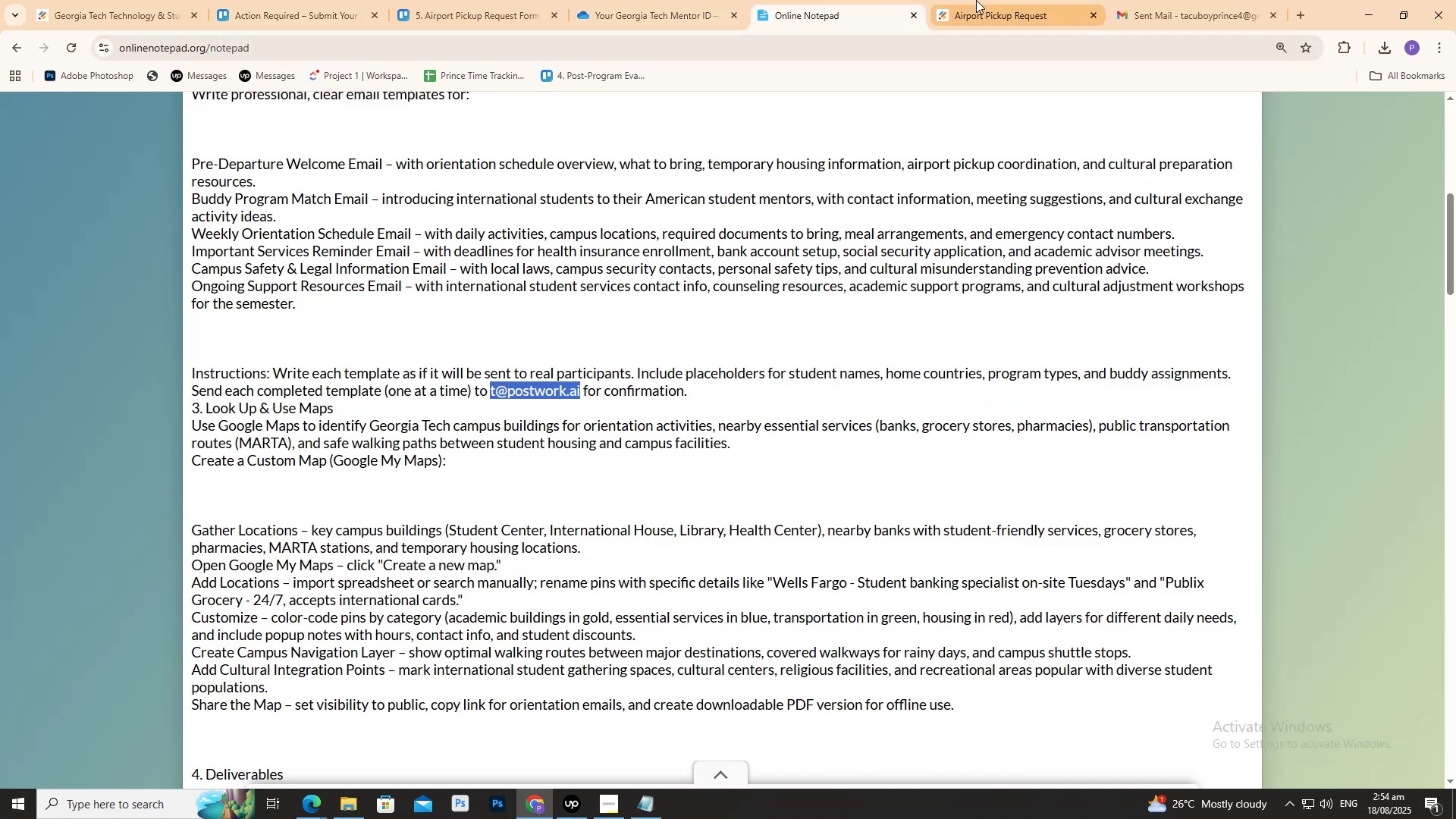 
double_click([976, 0])
 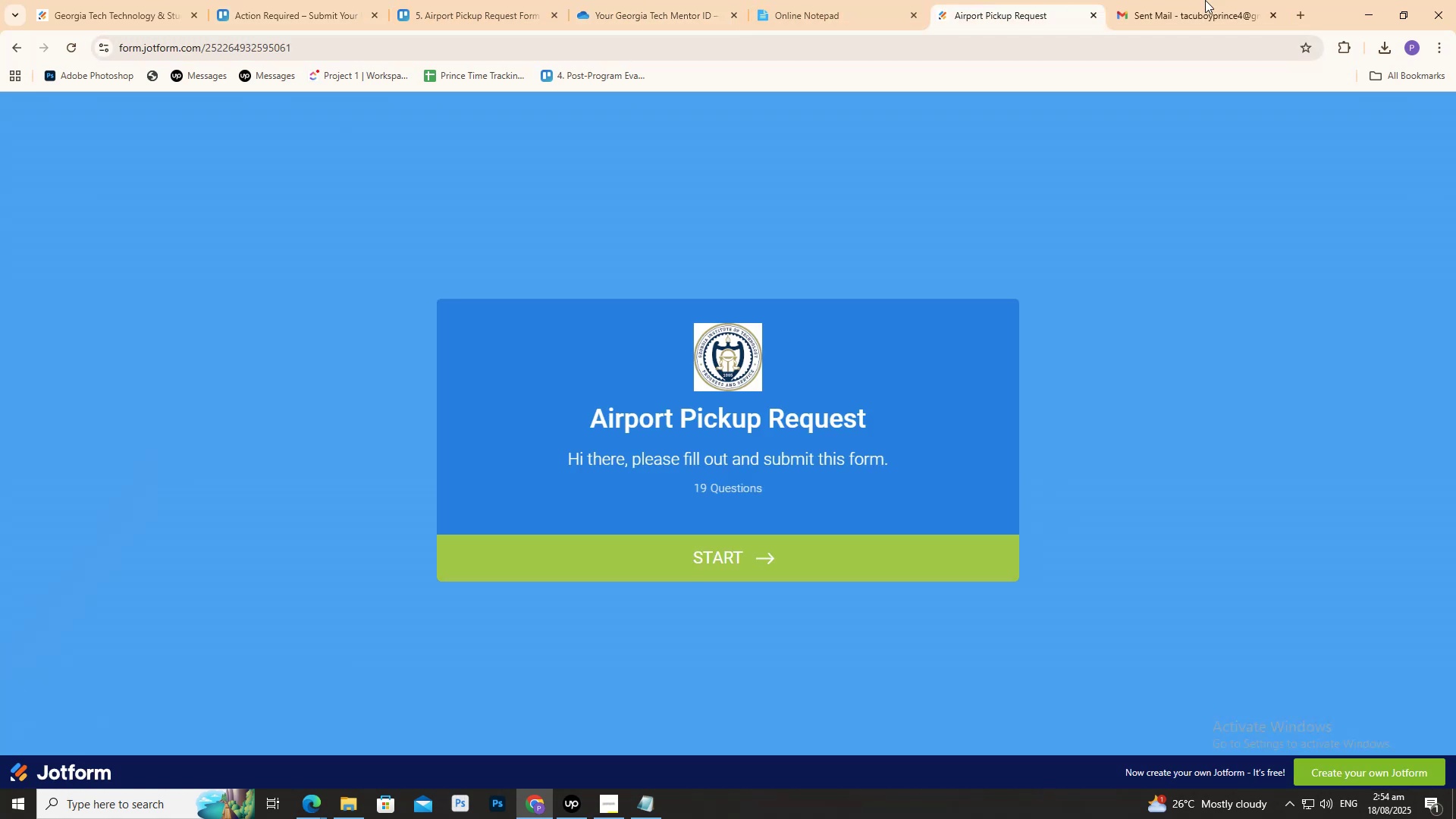 
triple_click([1212, 0])
 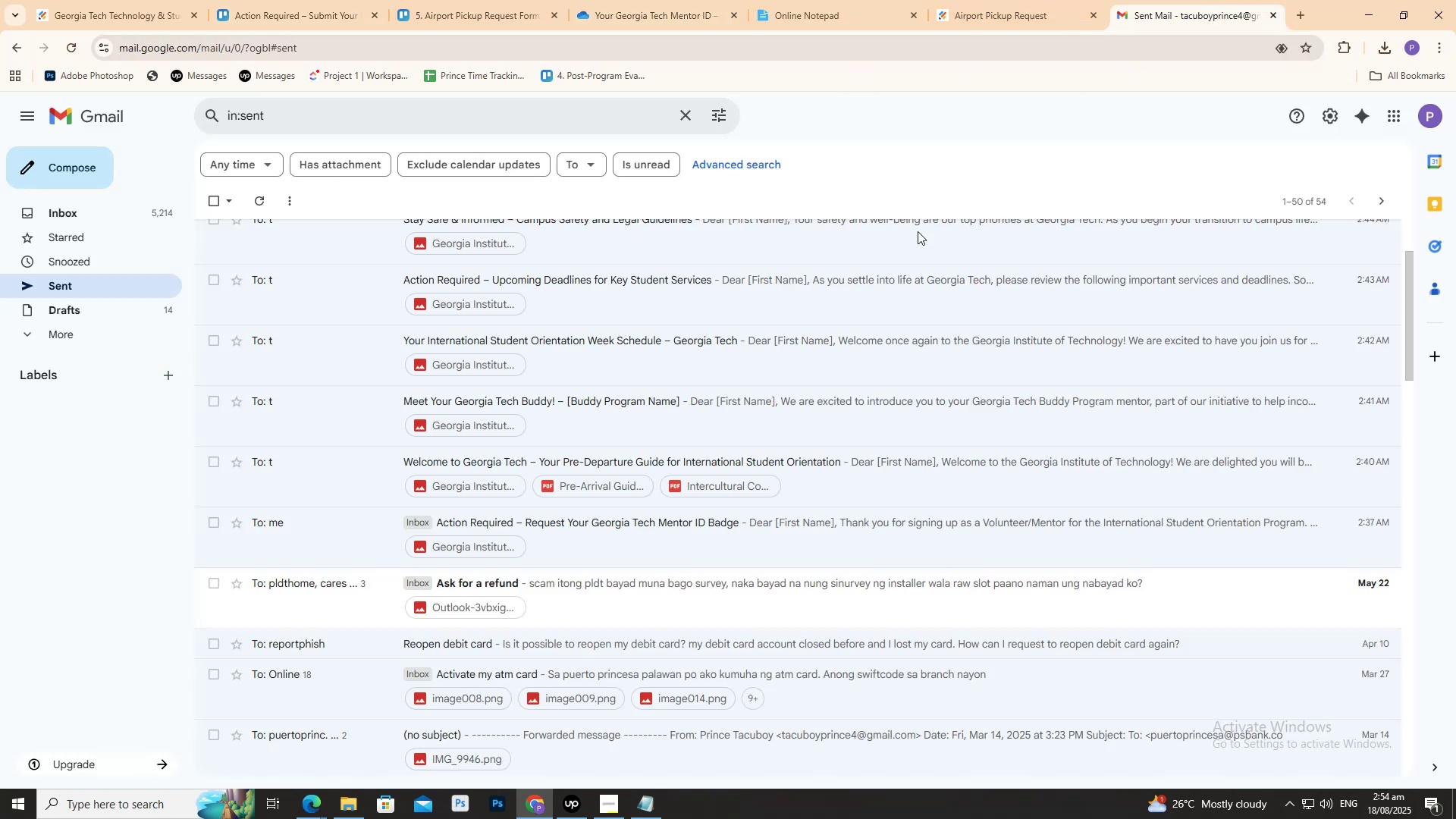 
scroll: coordinate [817, 410], scroll_direction: up, amount: 9.0
 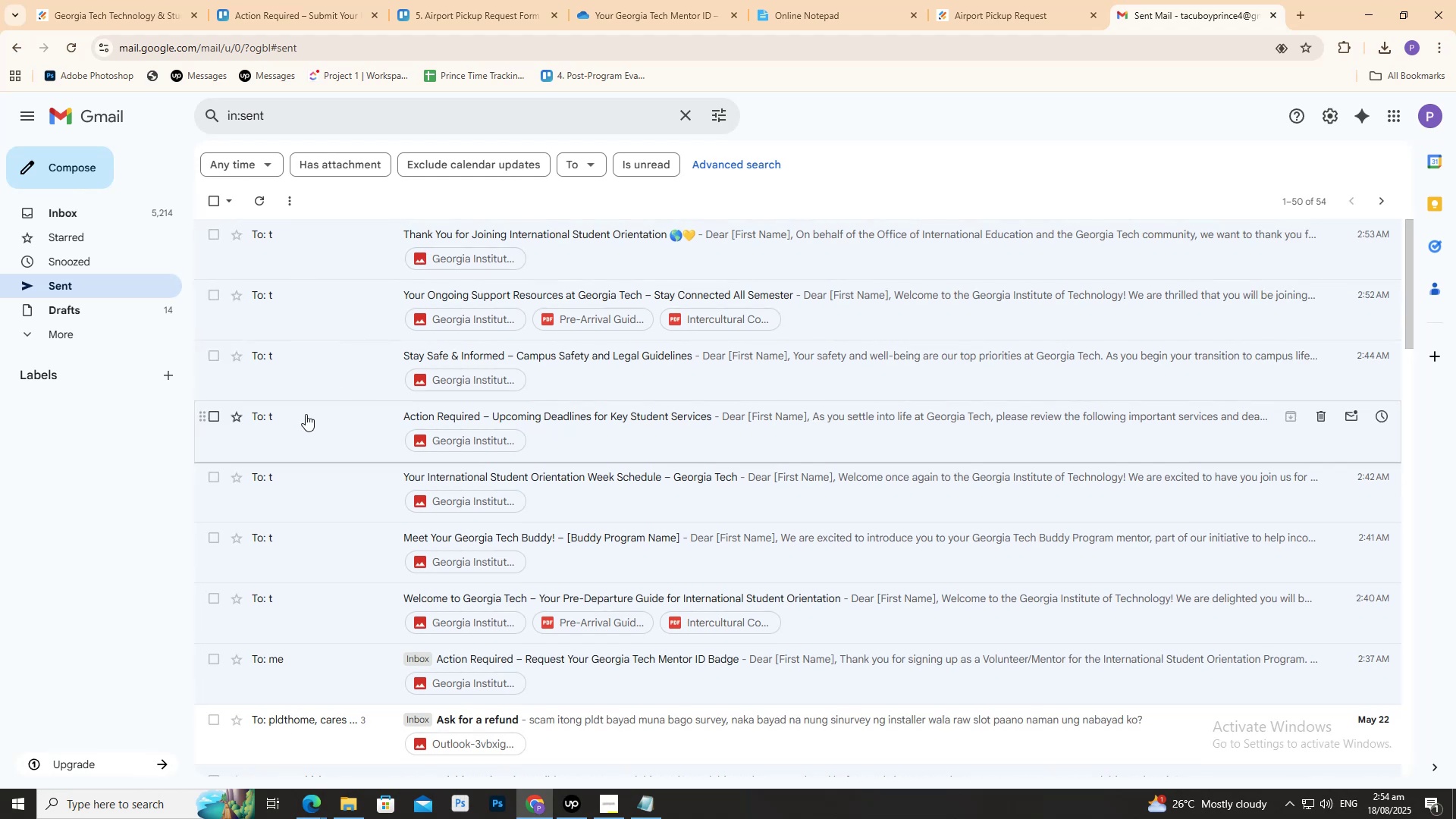 
wait(5.18)
 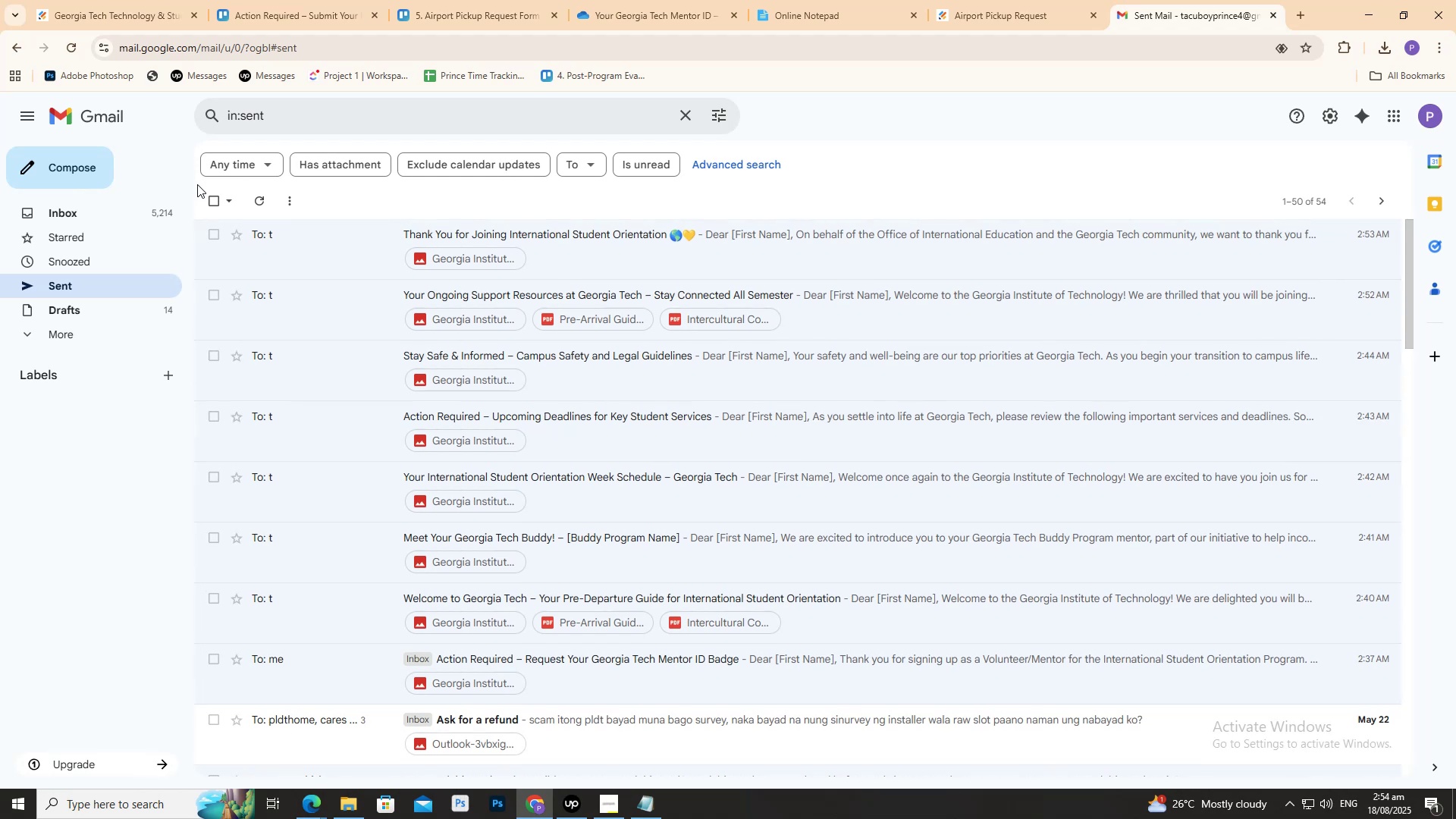 
left_click([68, 162])
 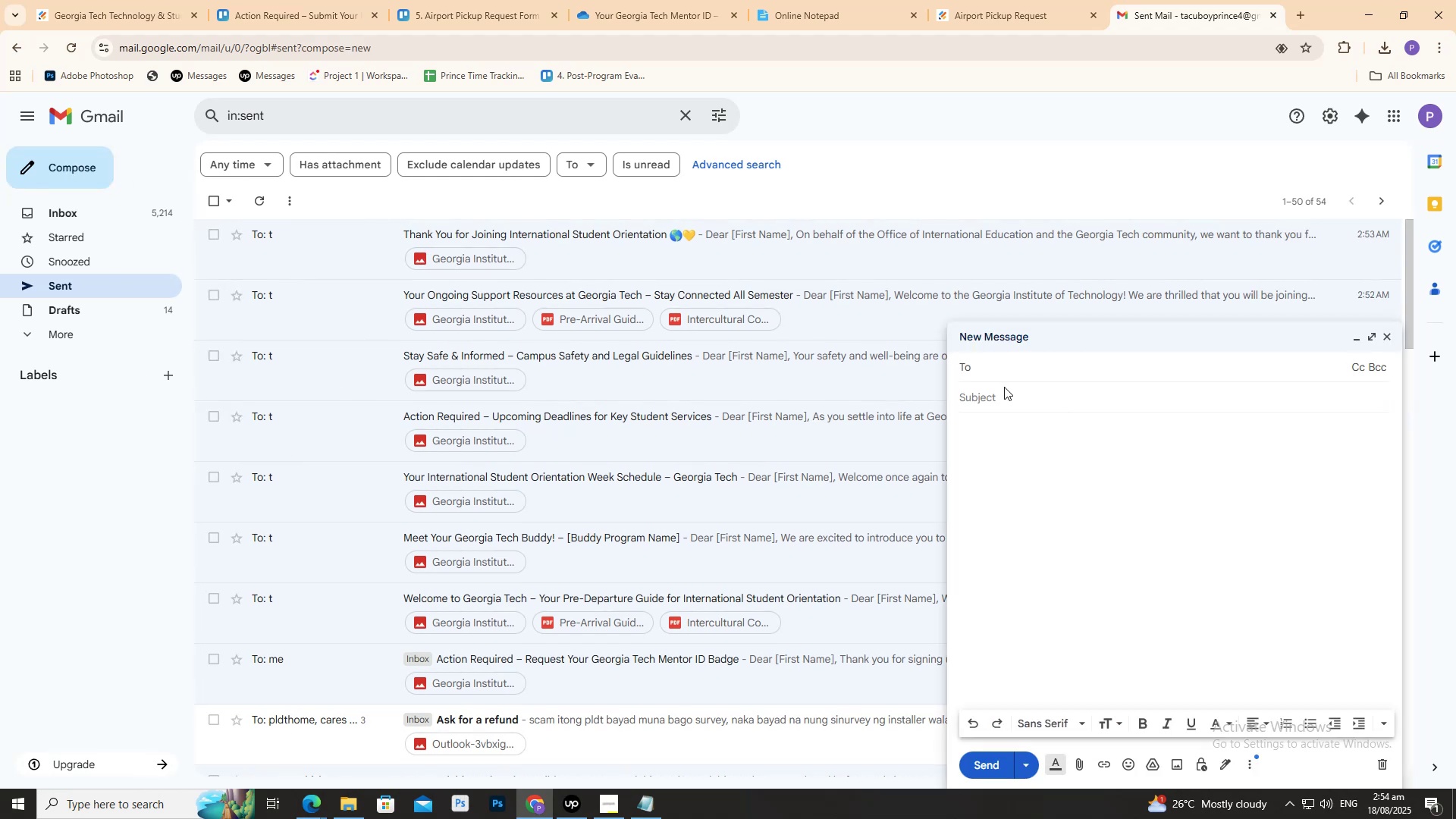 
key(Control+ControlLeft)
 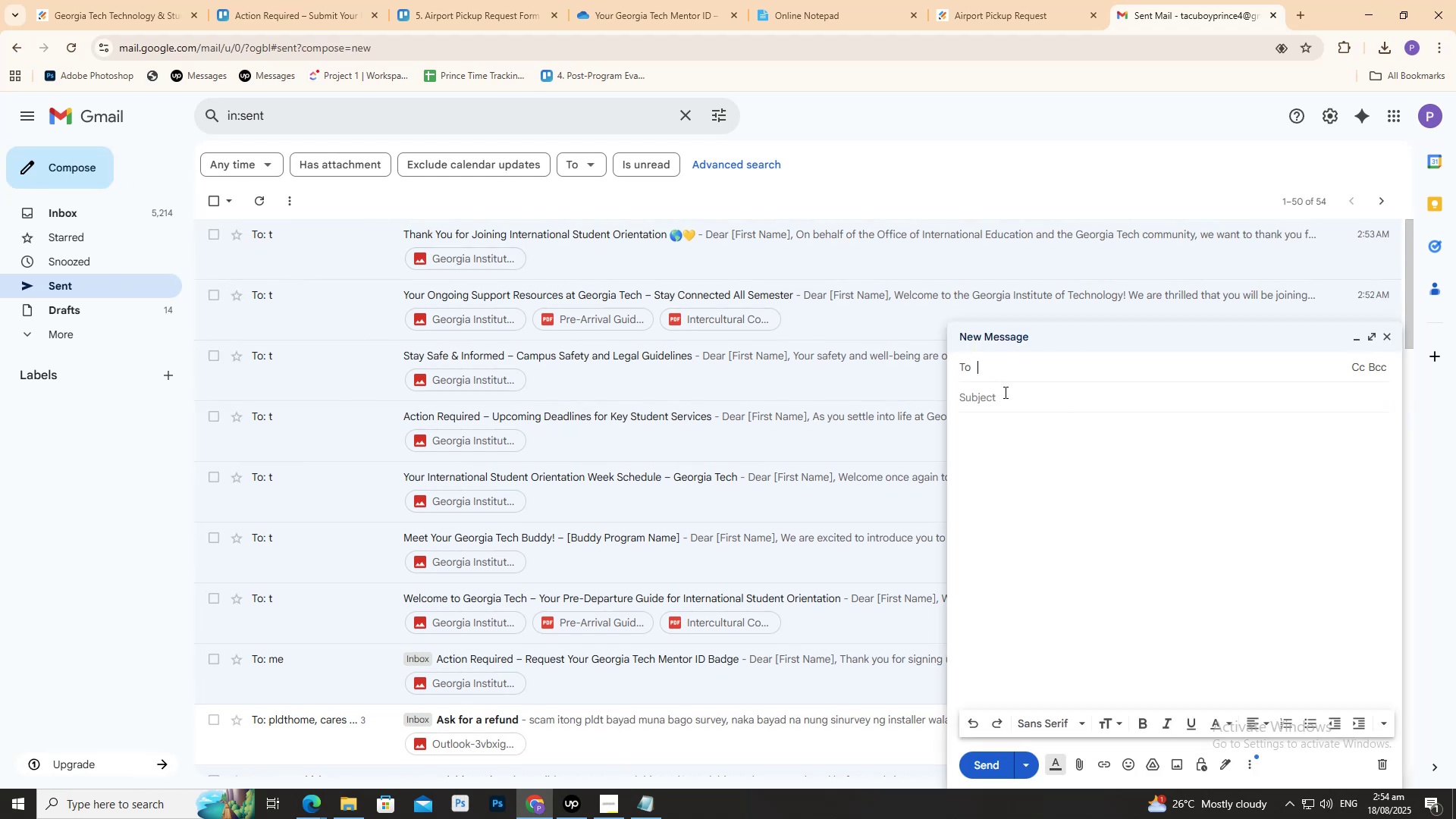 
key(Control+V)
 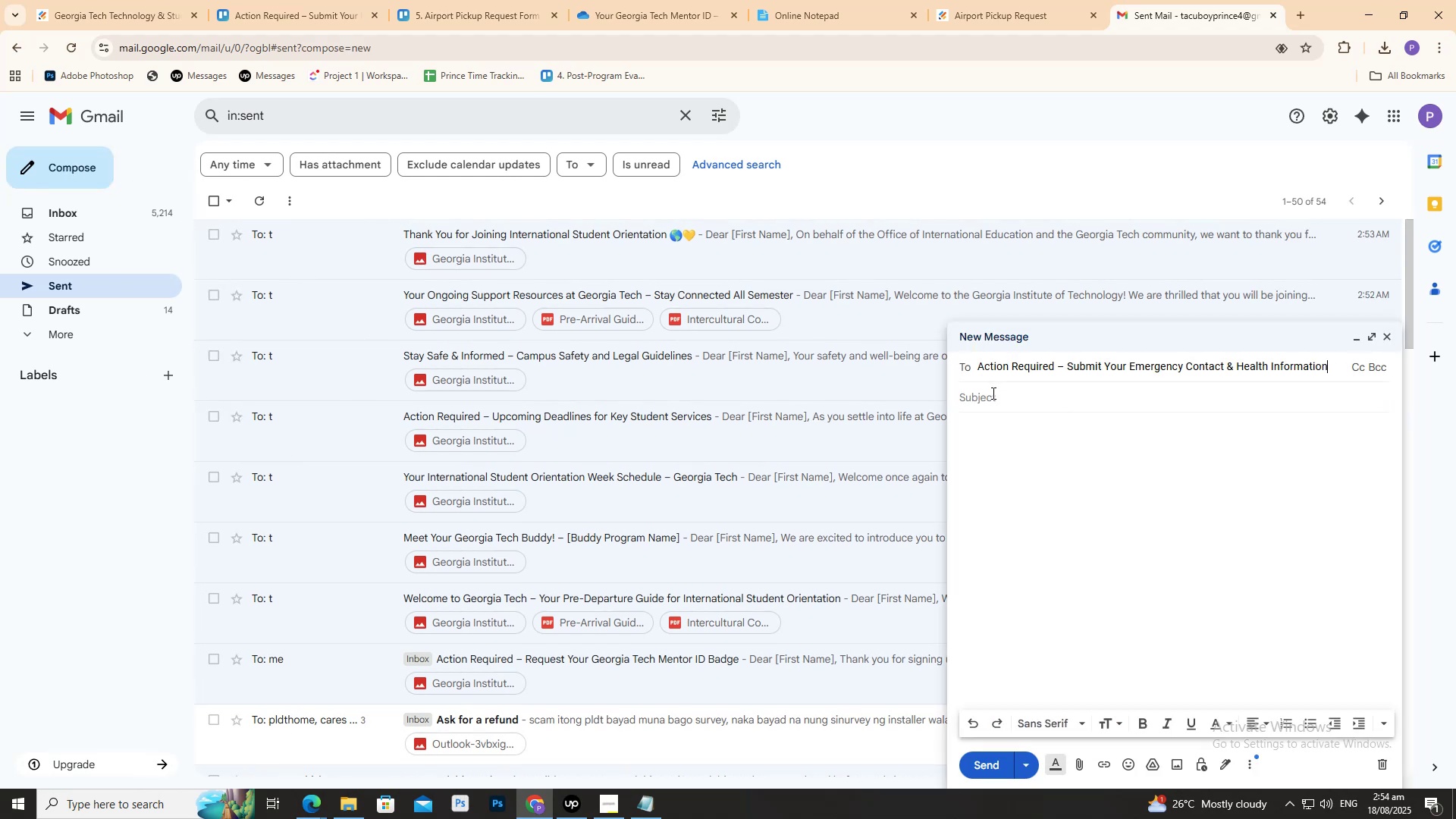 
key(Control+Z)
 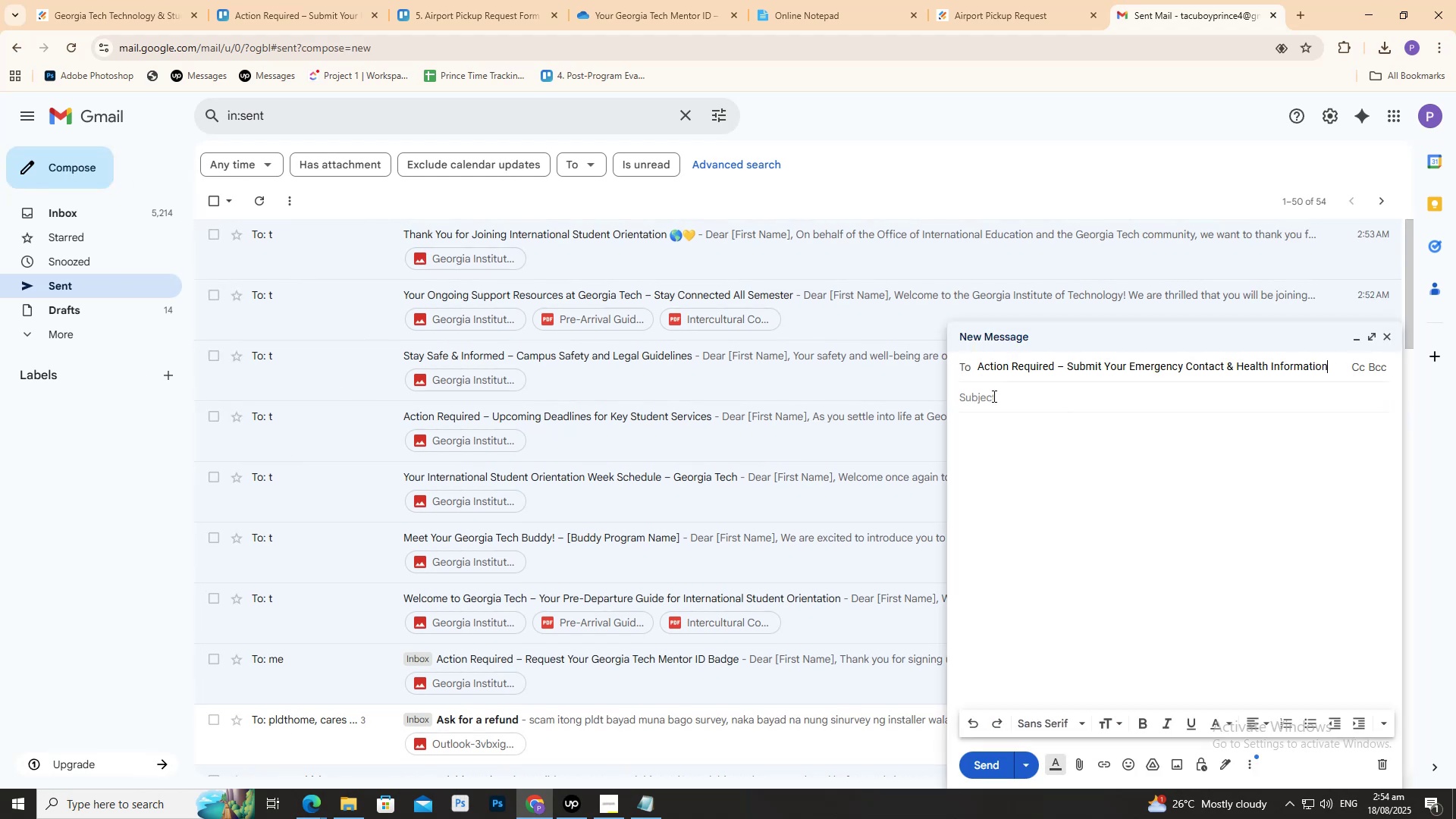 
key(Control+A)
 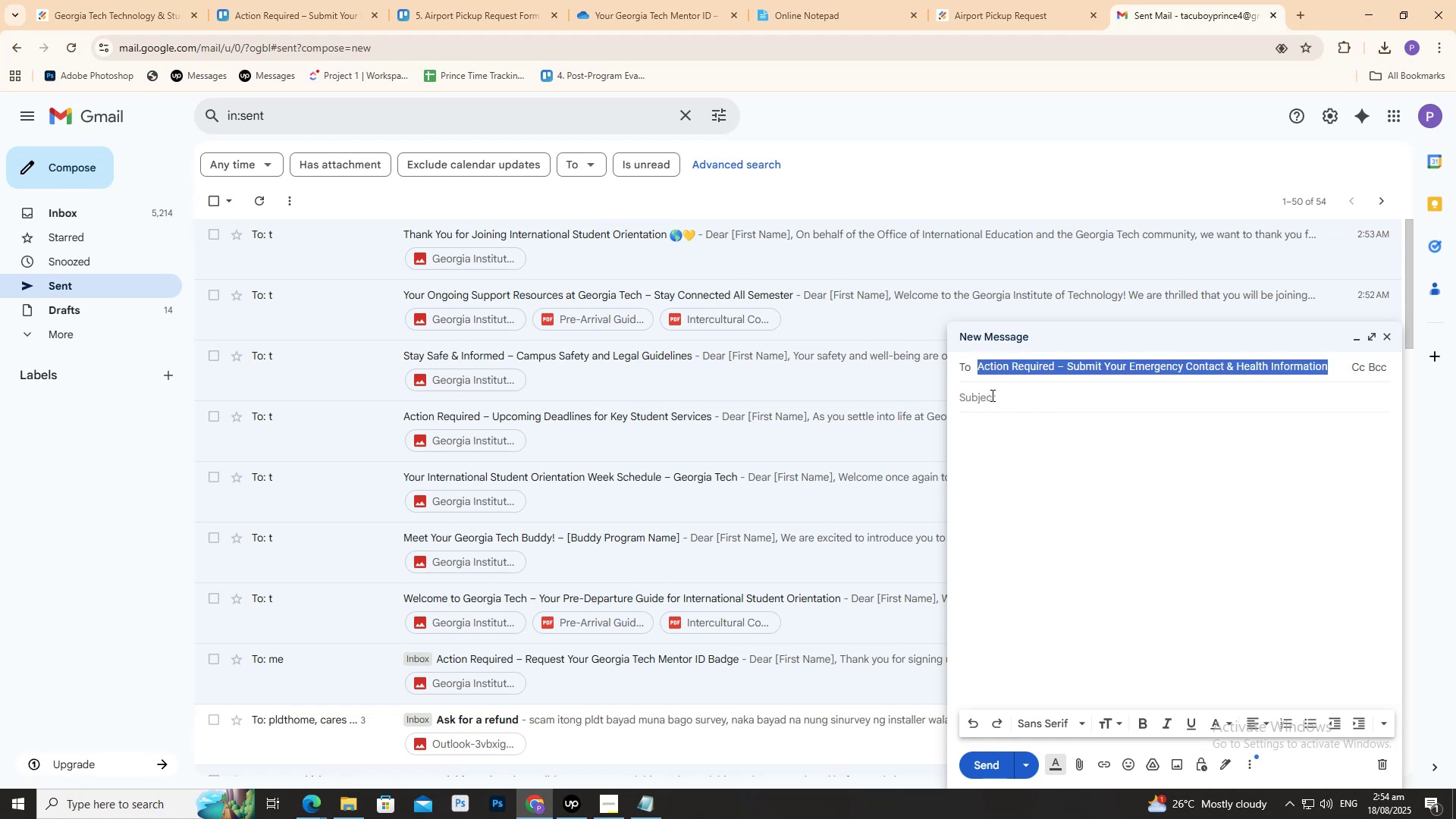 
key(Backspace)
 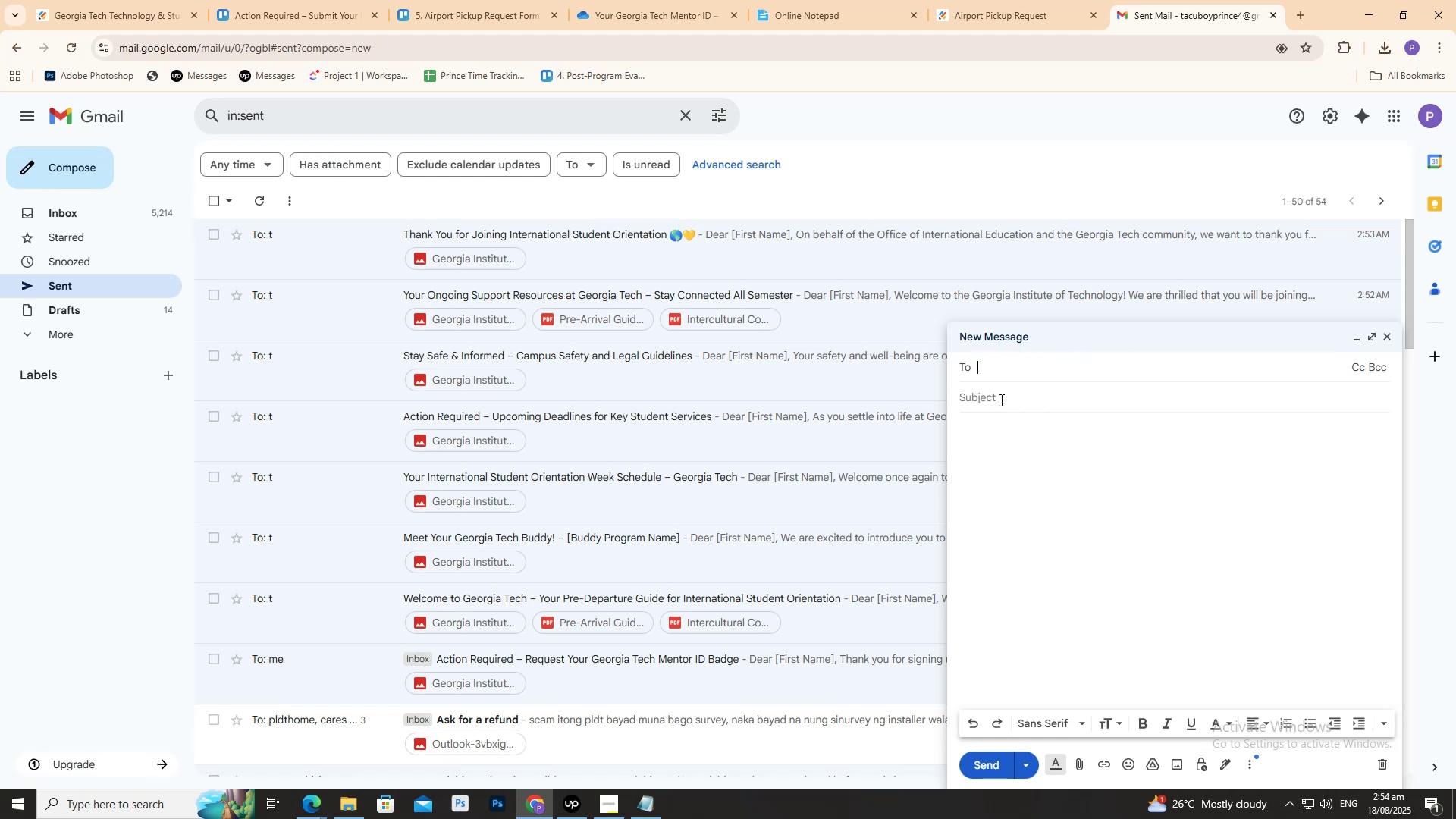 
left_click([1000, 400])
 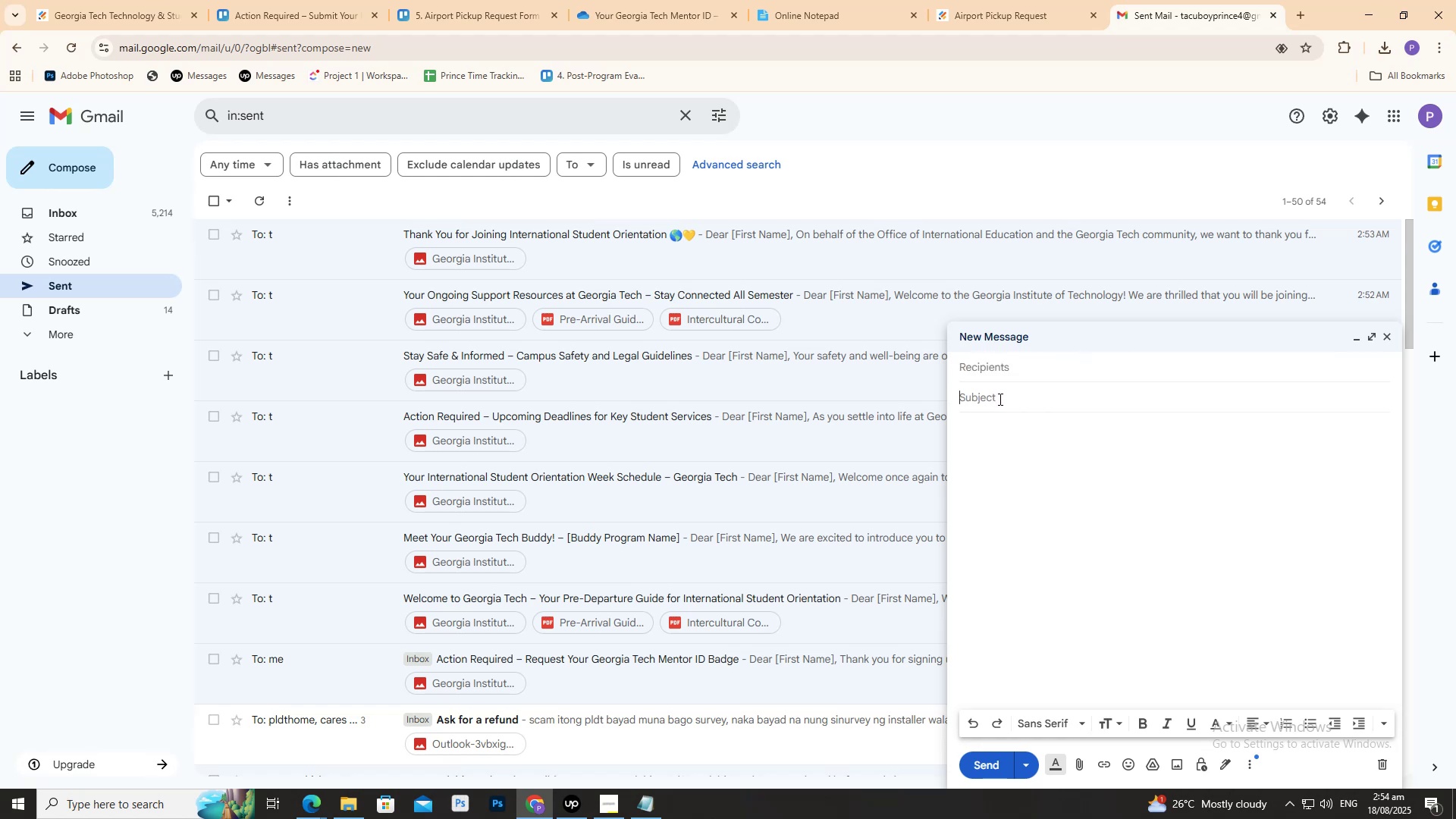 
key(Control+ControlLeft)
 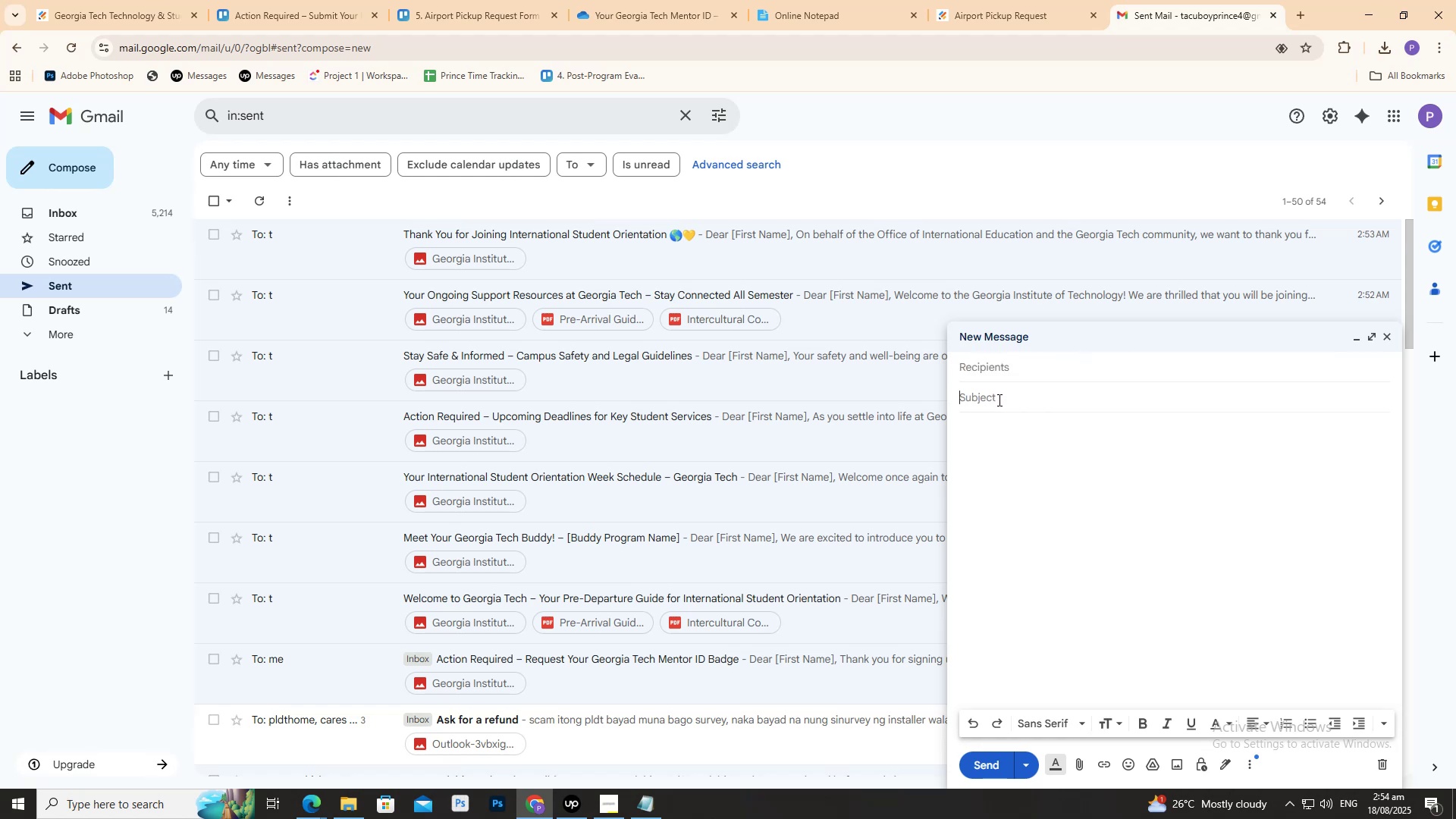 
key(Control+V)
 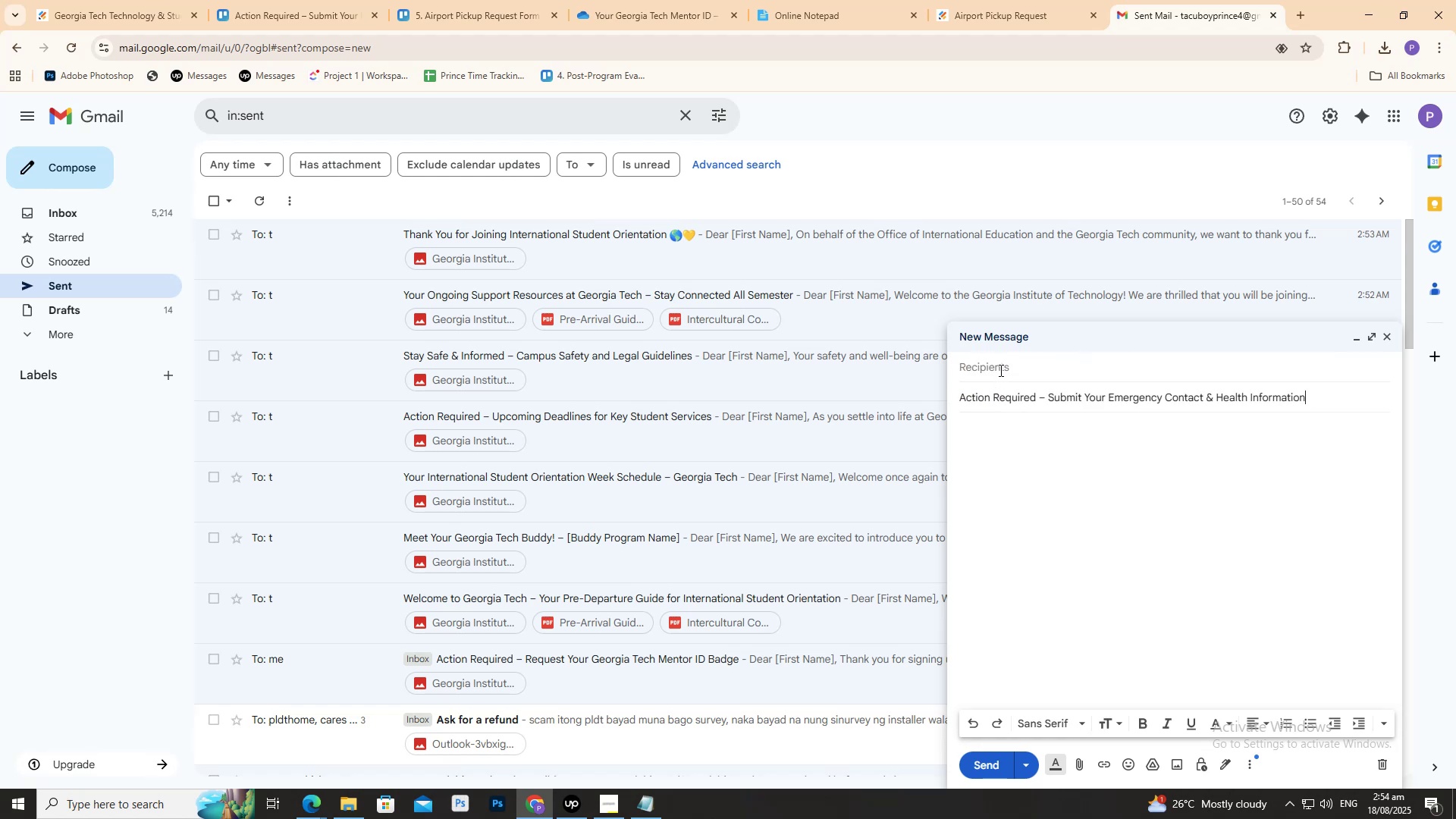 
left_click([999, 369])
 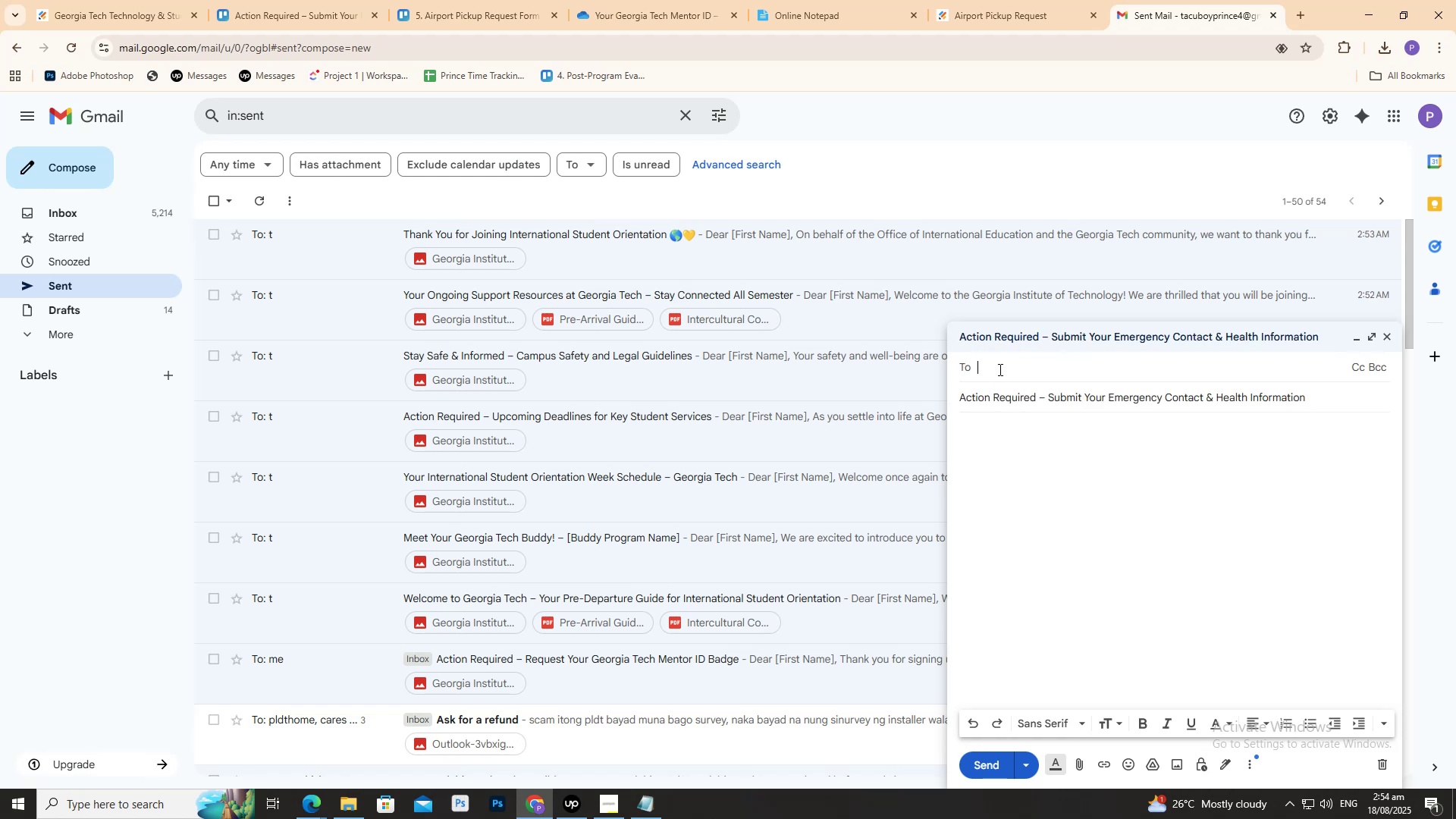 
key(T)
 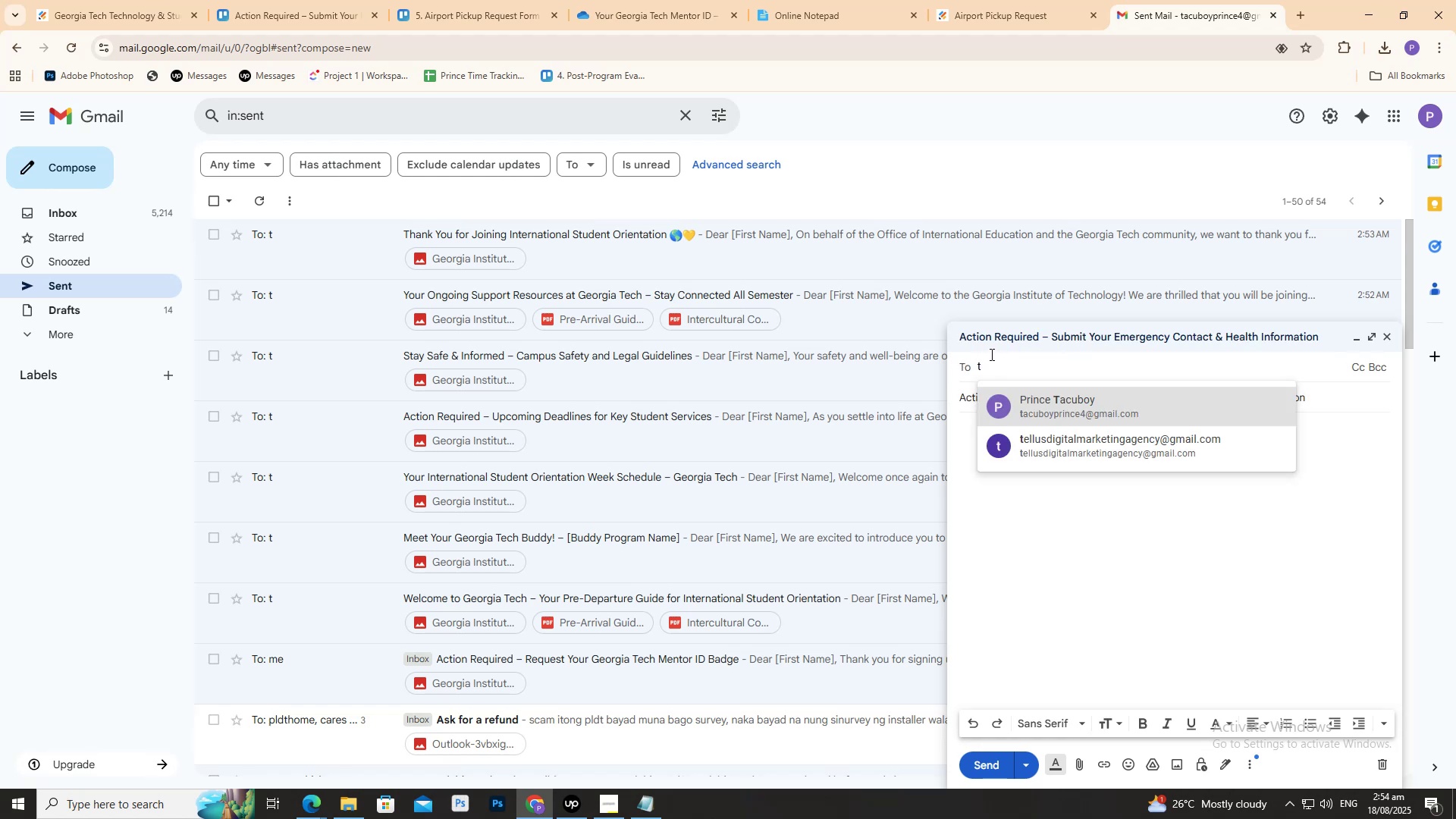 
key(Shift+ShiftRight)
 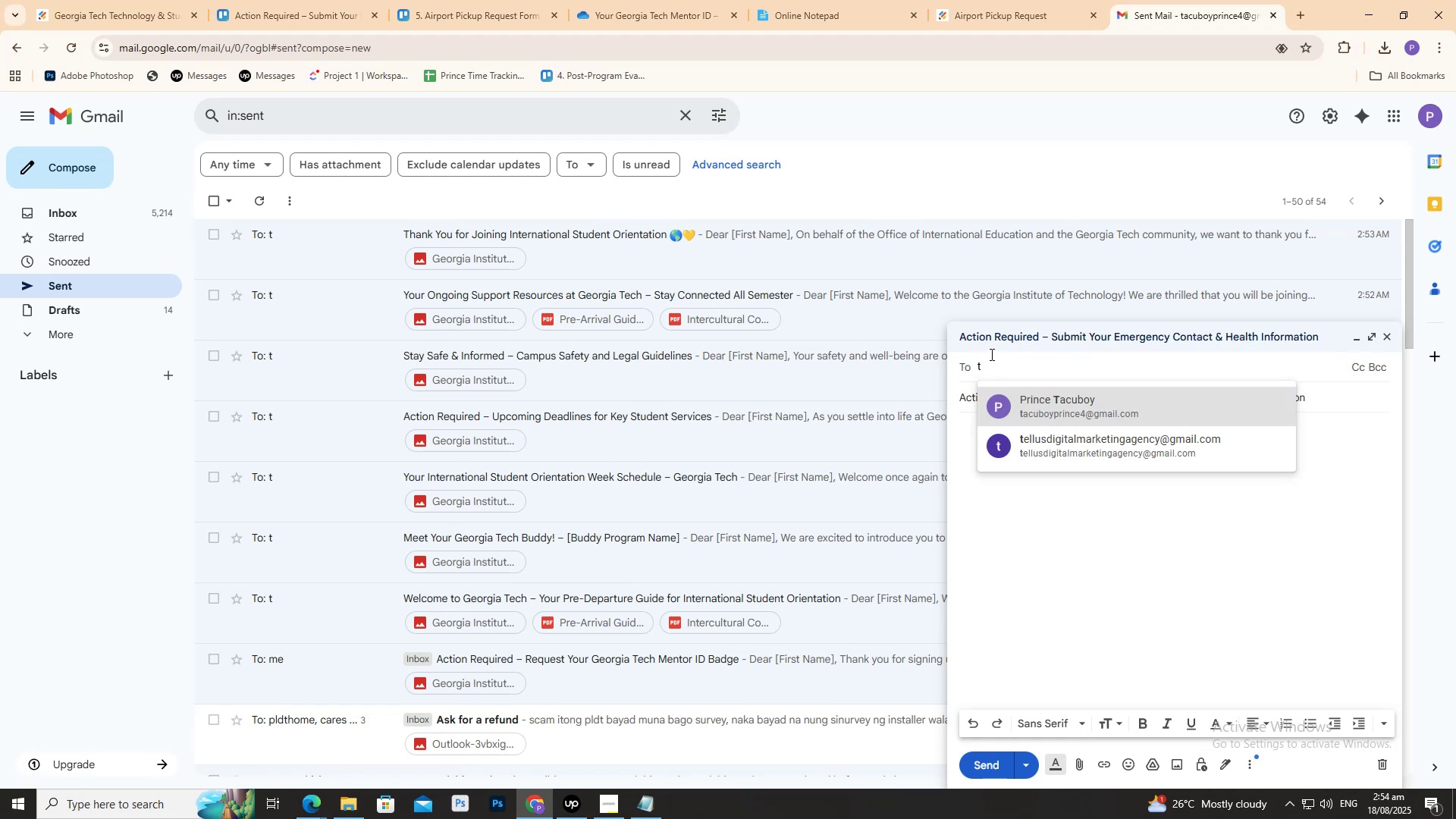 
key(Shift+2)
 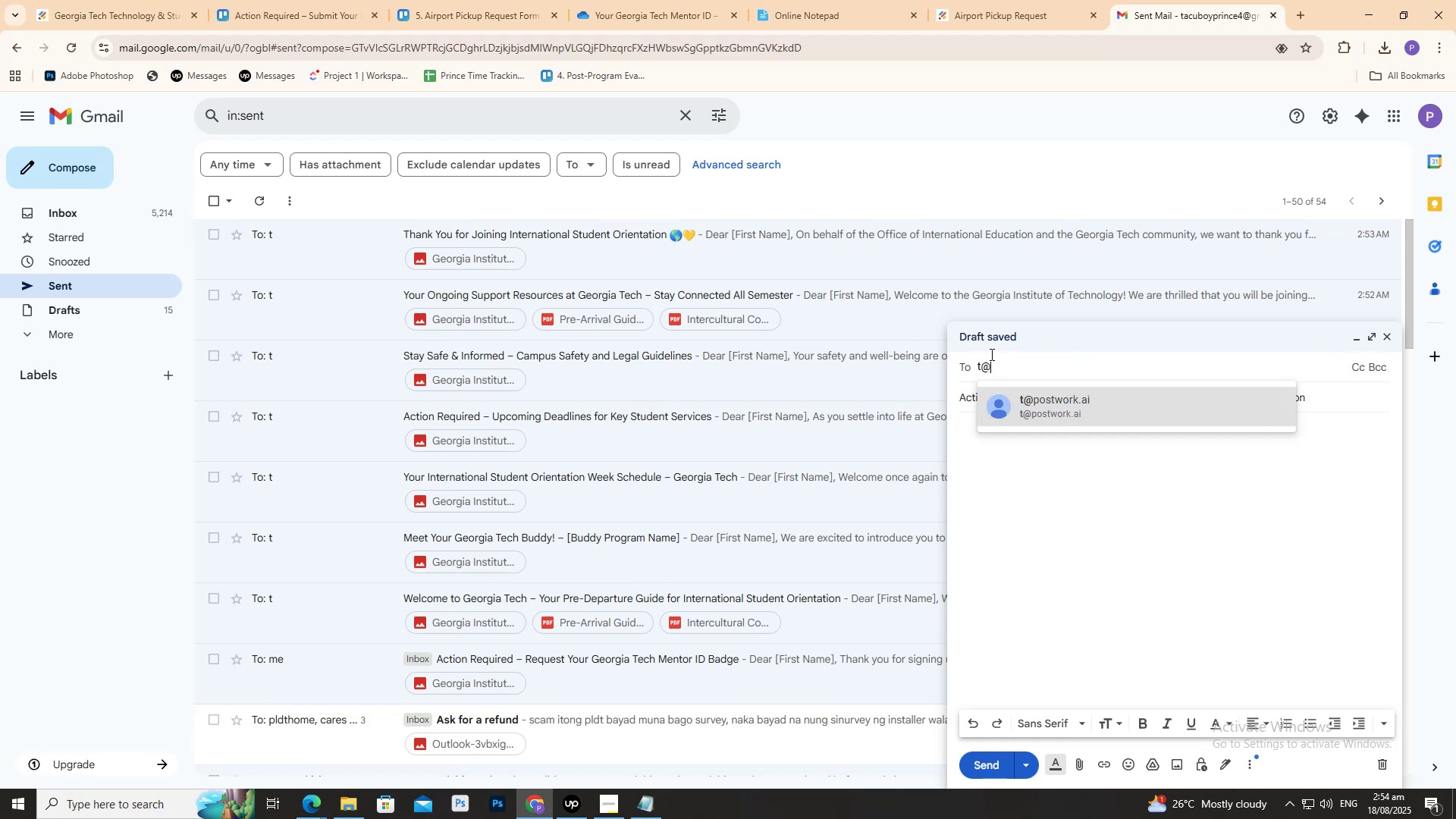 
key(Tab)
 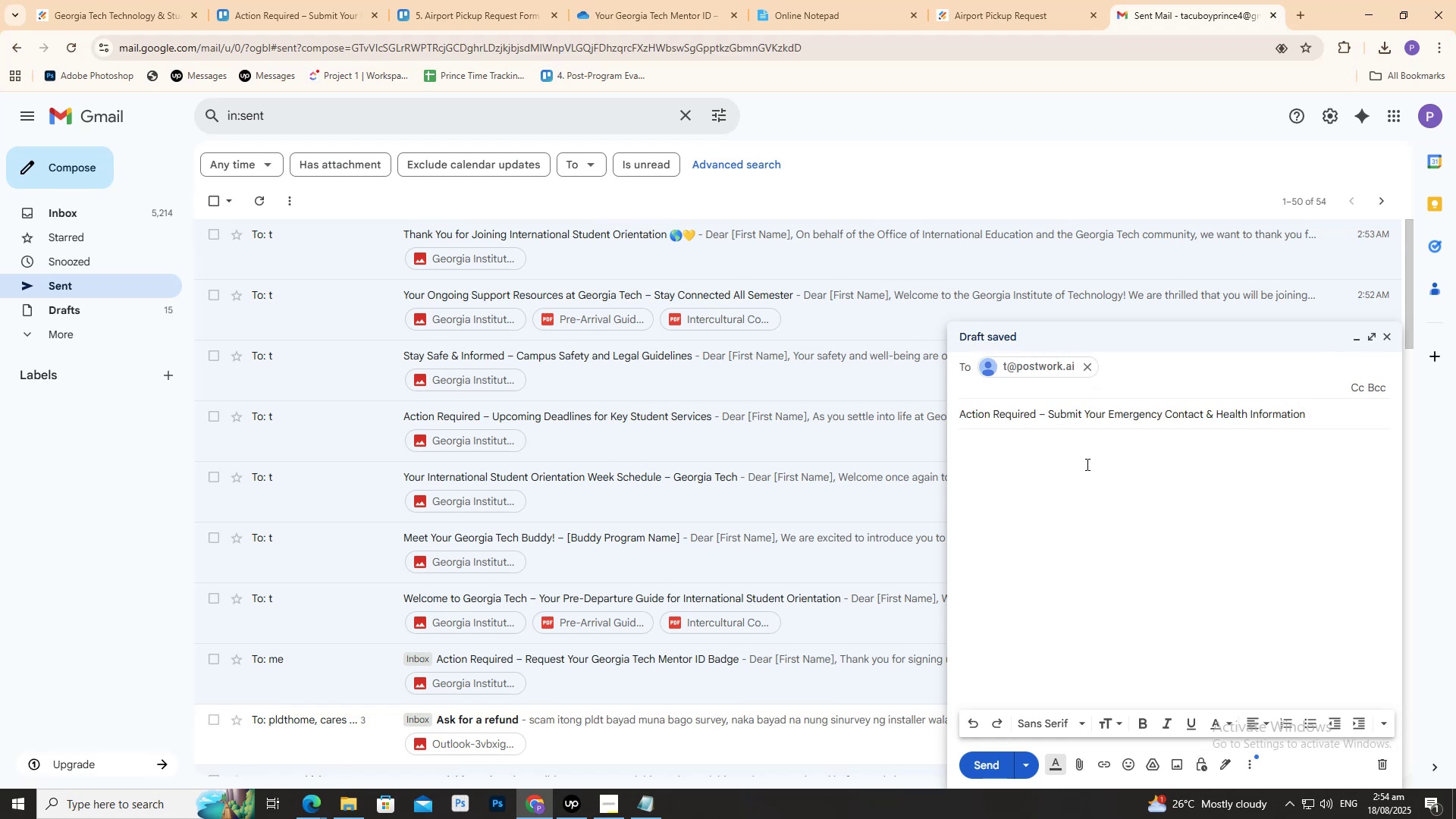 
left_click([1084, 479])
 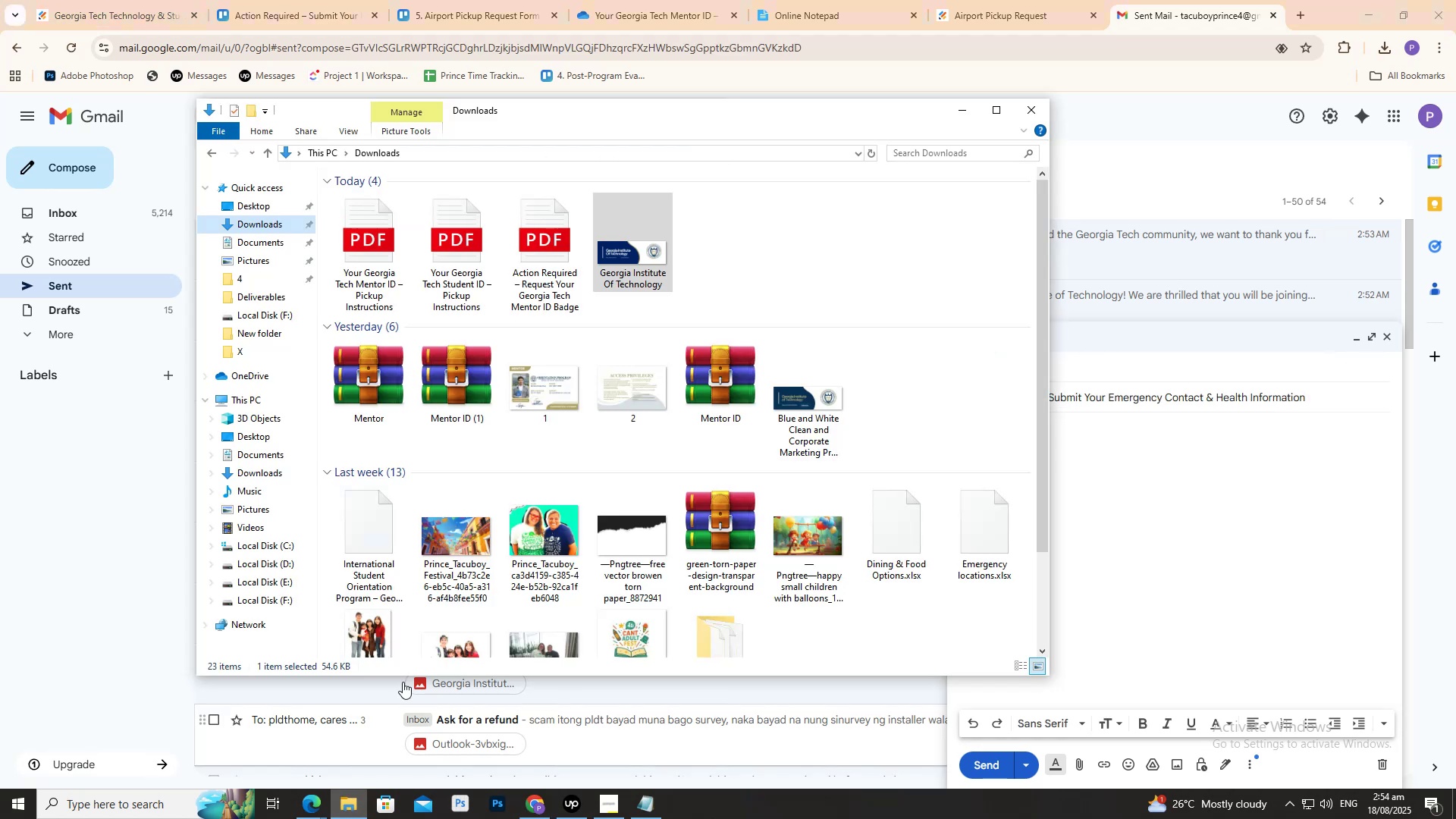 
left_click_drag(start_coordinate=[639, 258], to_coordinate=[1110, 526])
 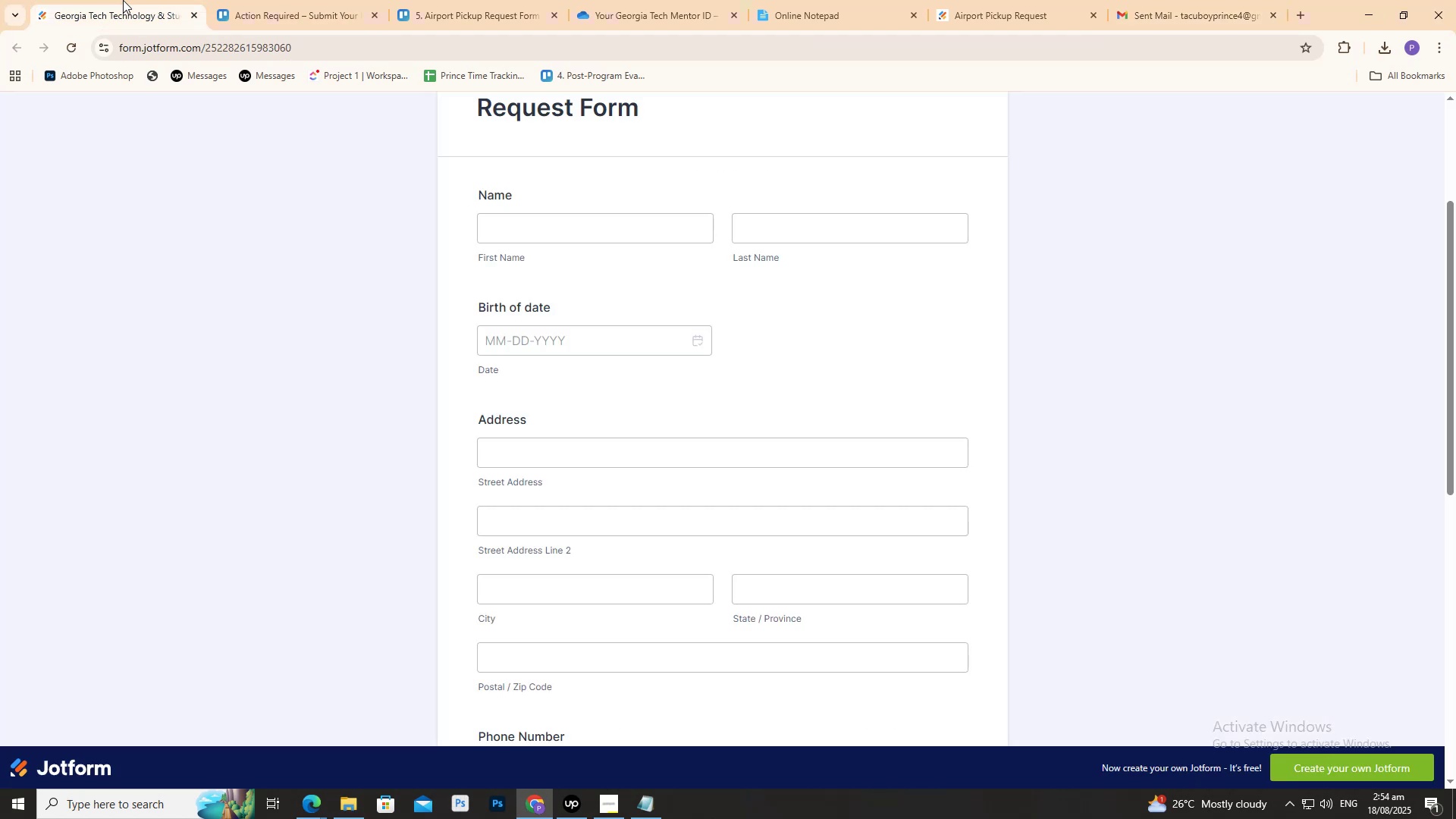 
double_click([278, 0])
 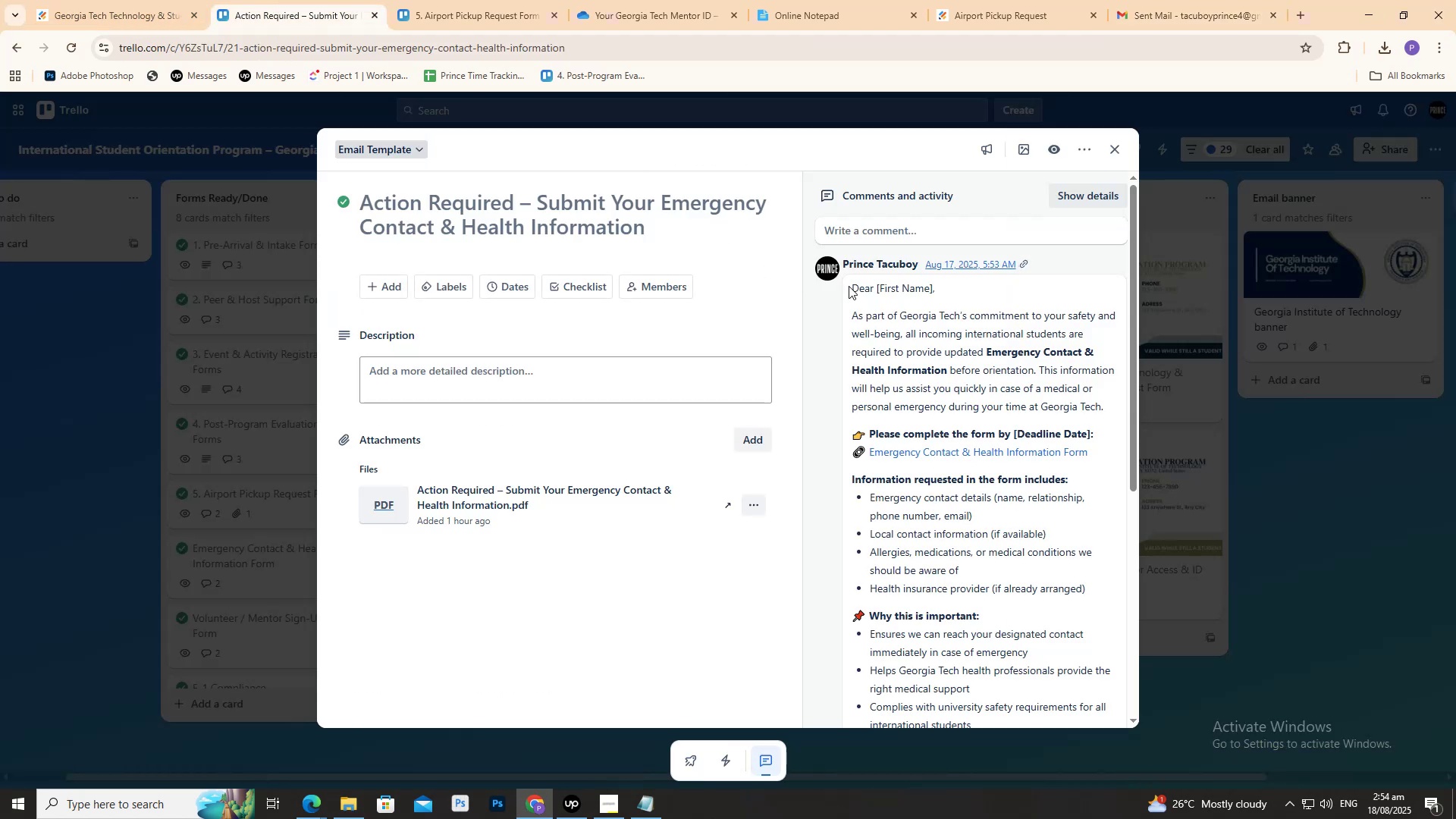 
left_click_drag(start_coordinate=[852, 288], to_coordinate=[1053, 609])
 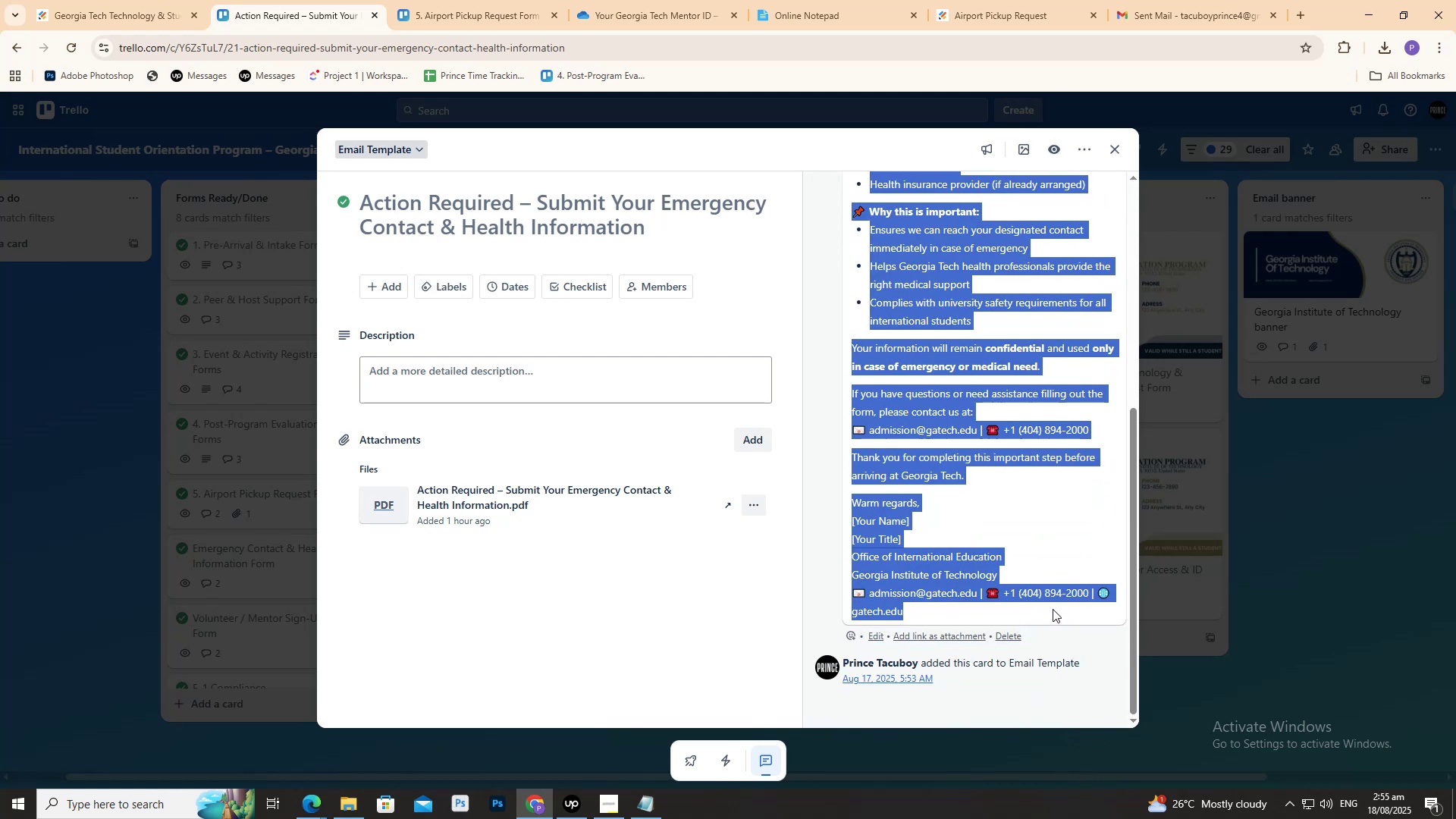 
key(Control+C)
 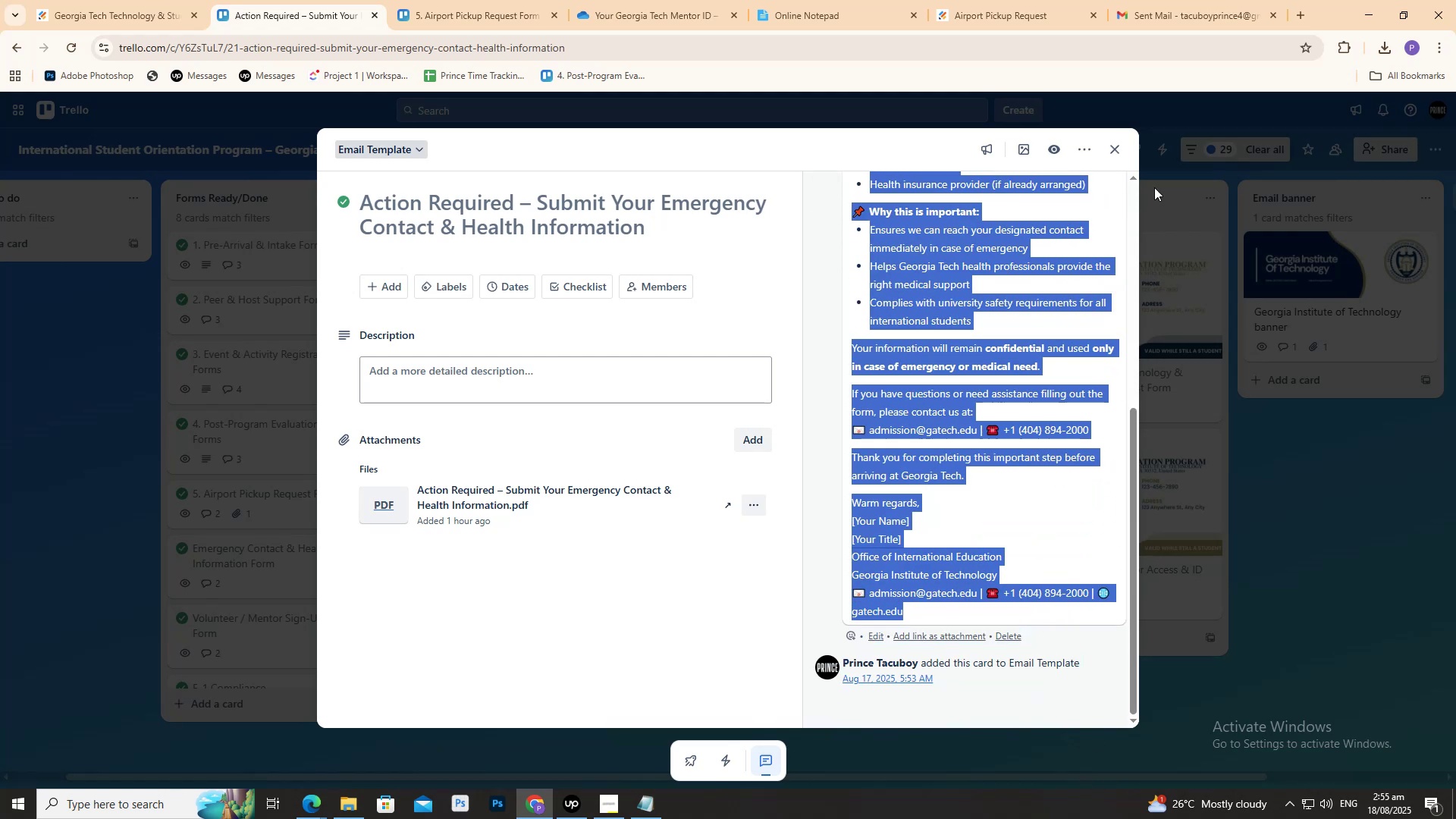 
key(Control+C)
 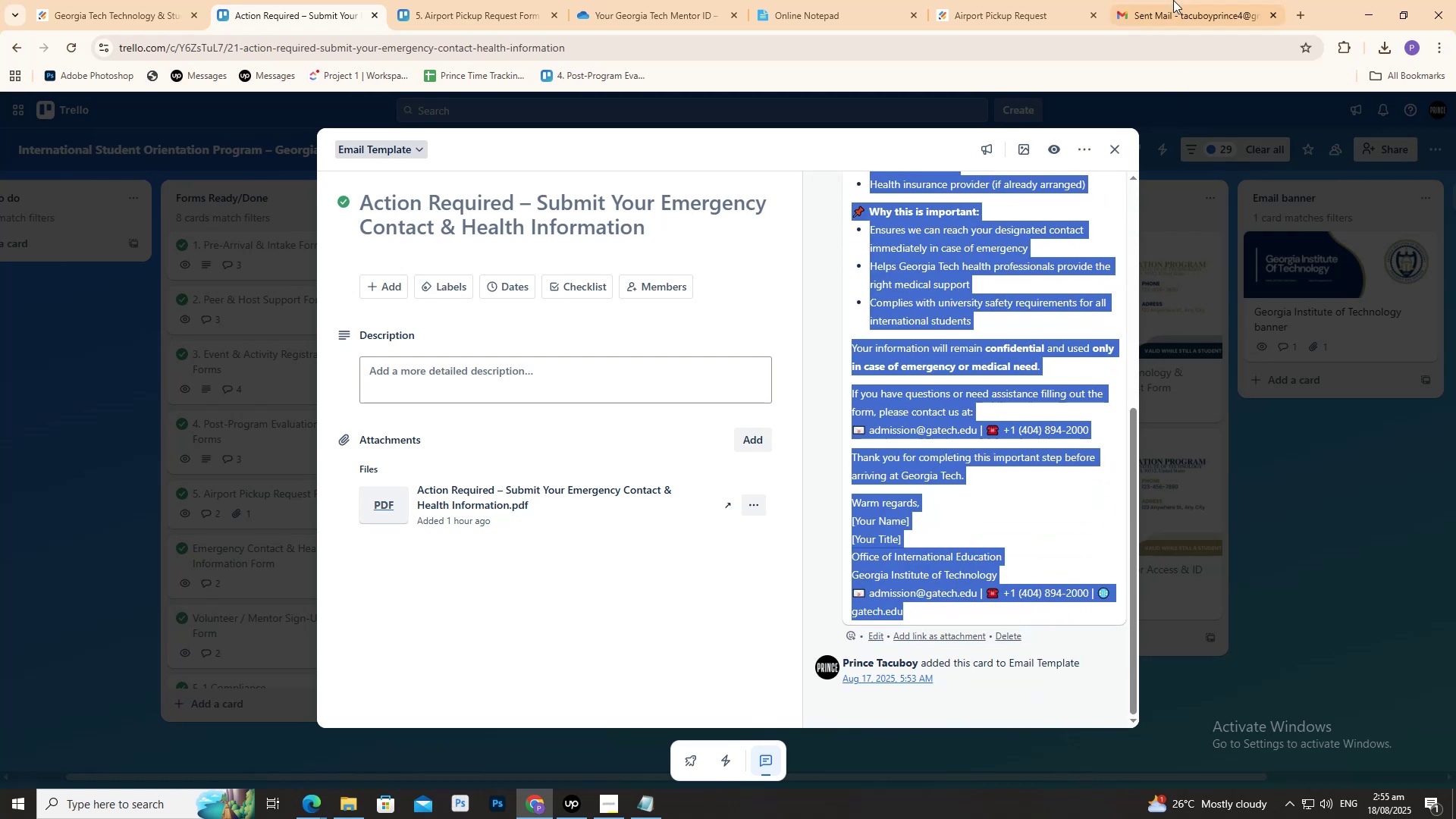 
left_click([1173, 0])
 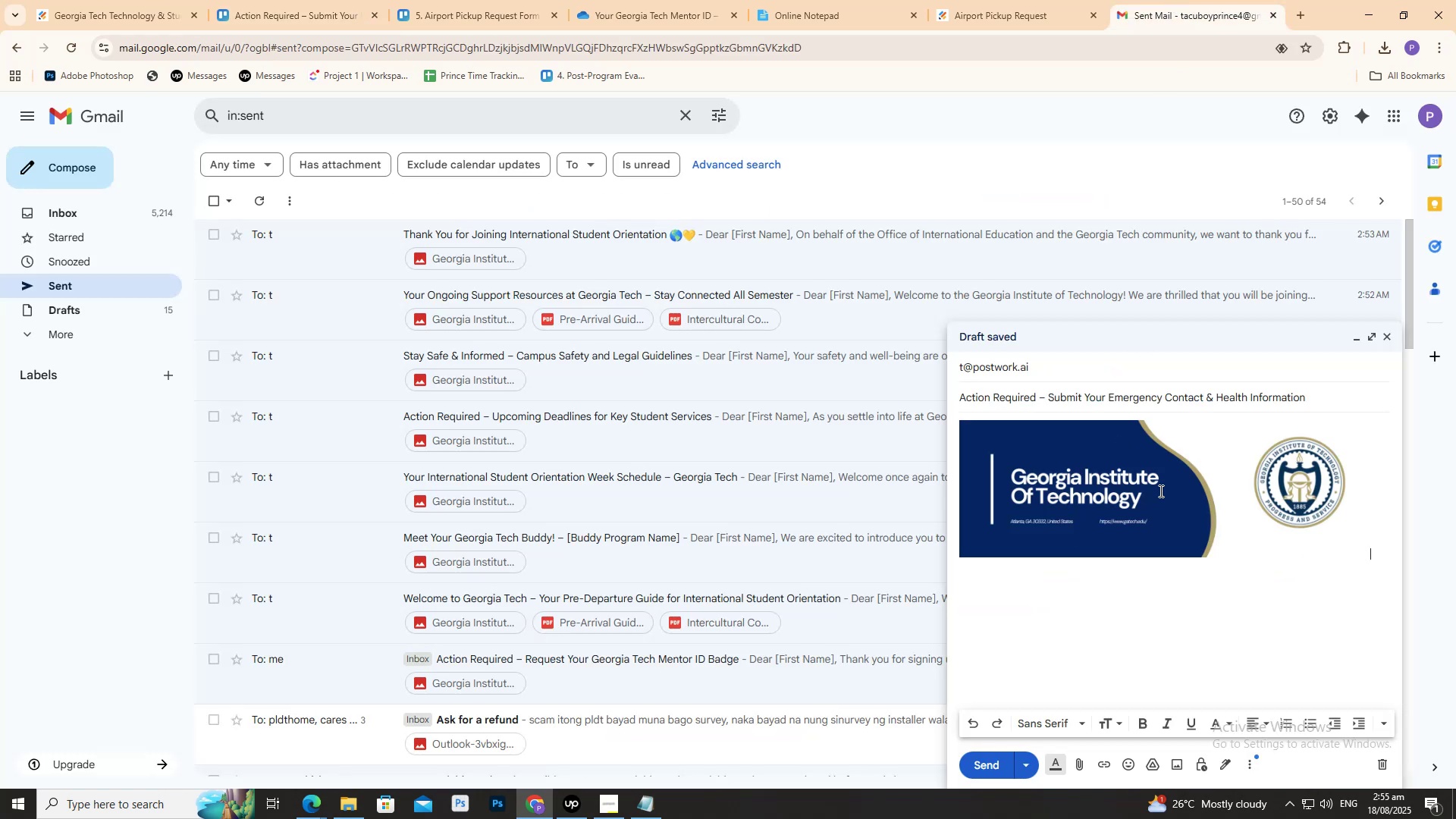 
key(Shift+Enter)
 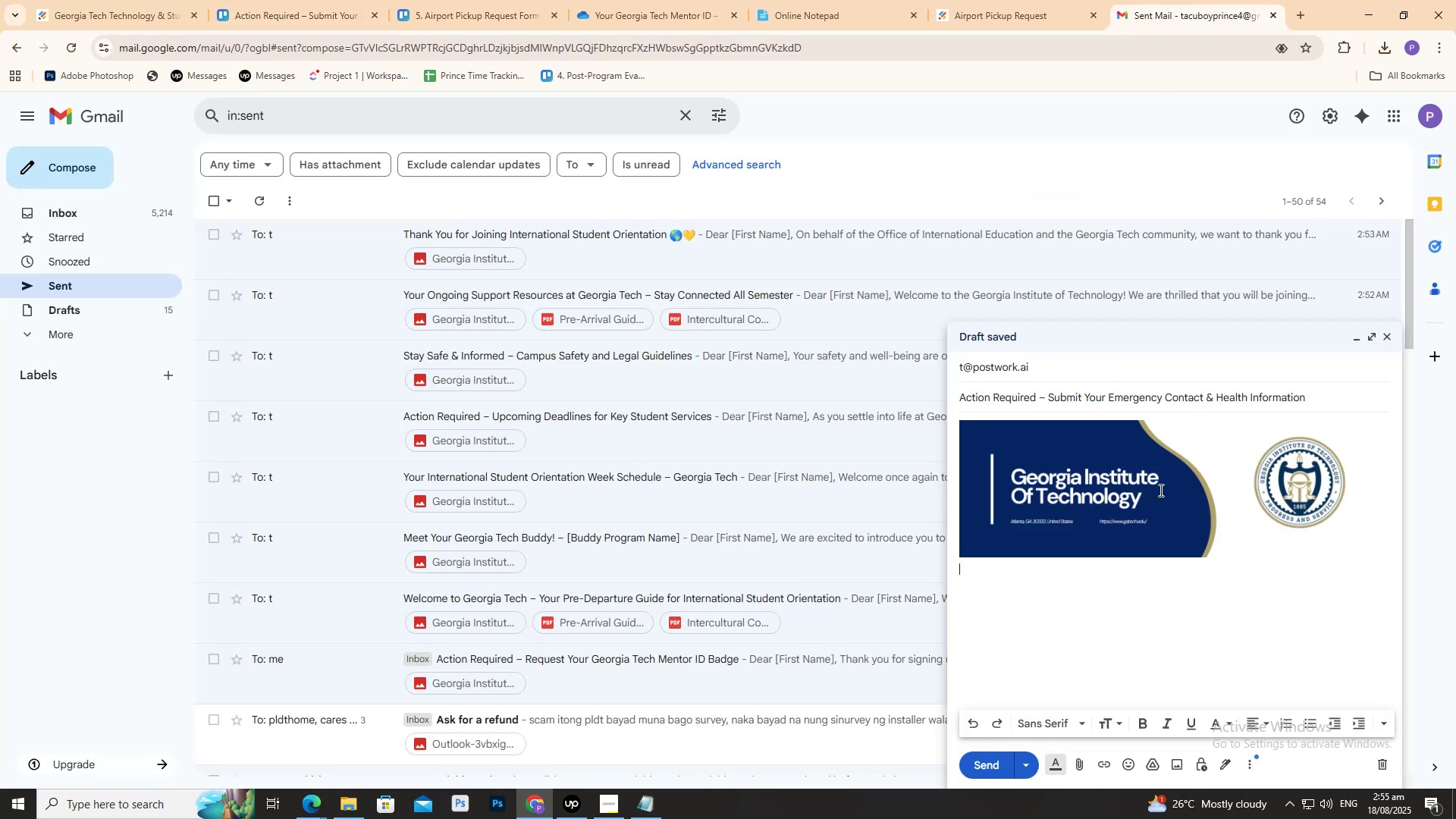 
key(Control+V)
 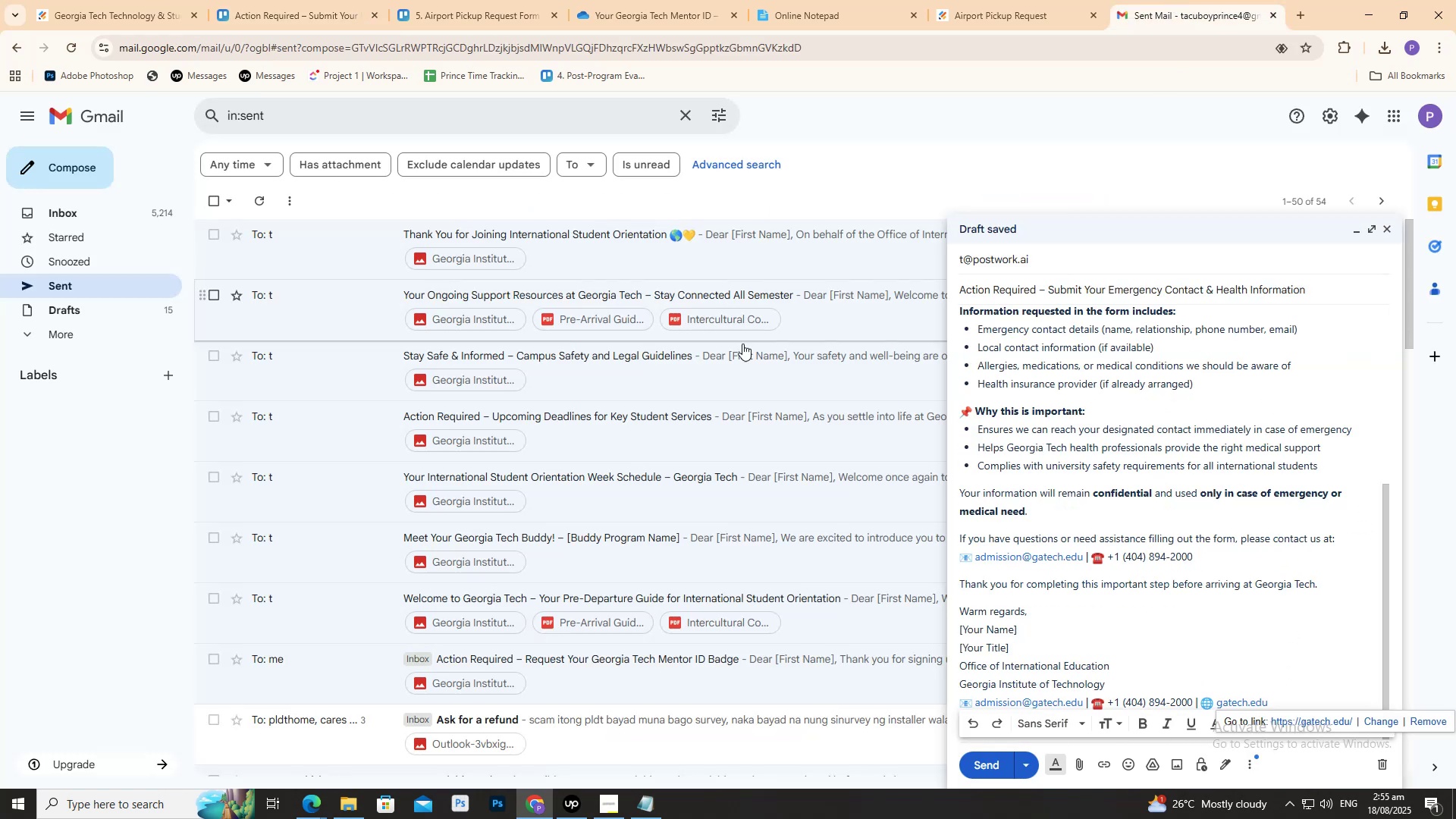 
scroll: coordinate [1226, 474], scroll_direction: down, amount: 3.0
 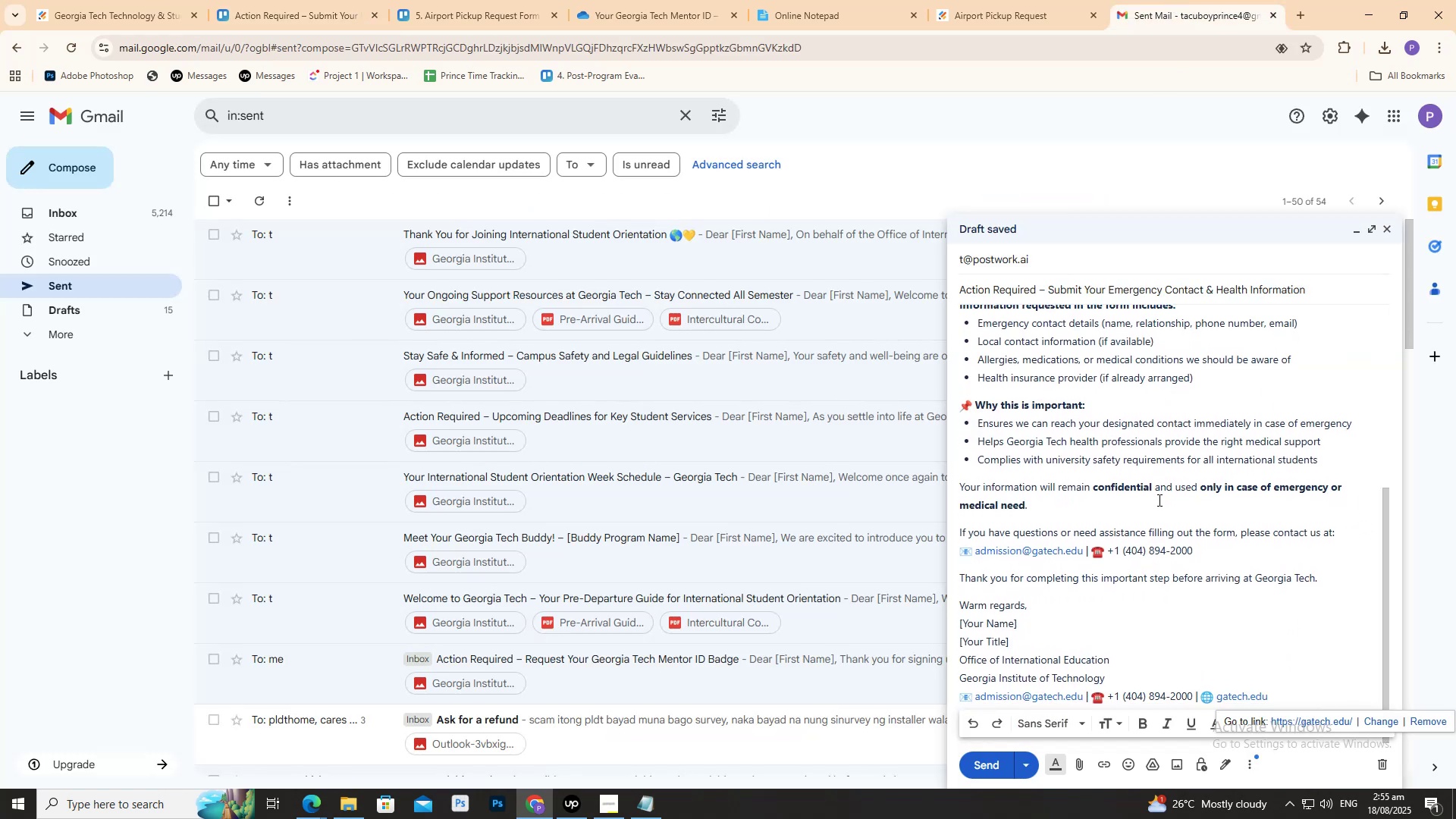 
scroll: coordinate [1142, 491], scroll_direction: up, amount: 5.0
 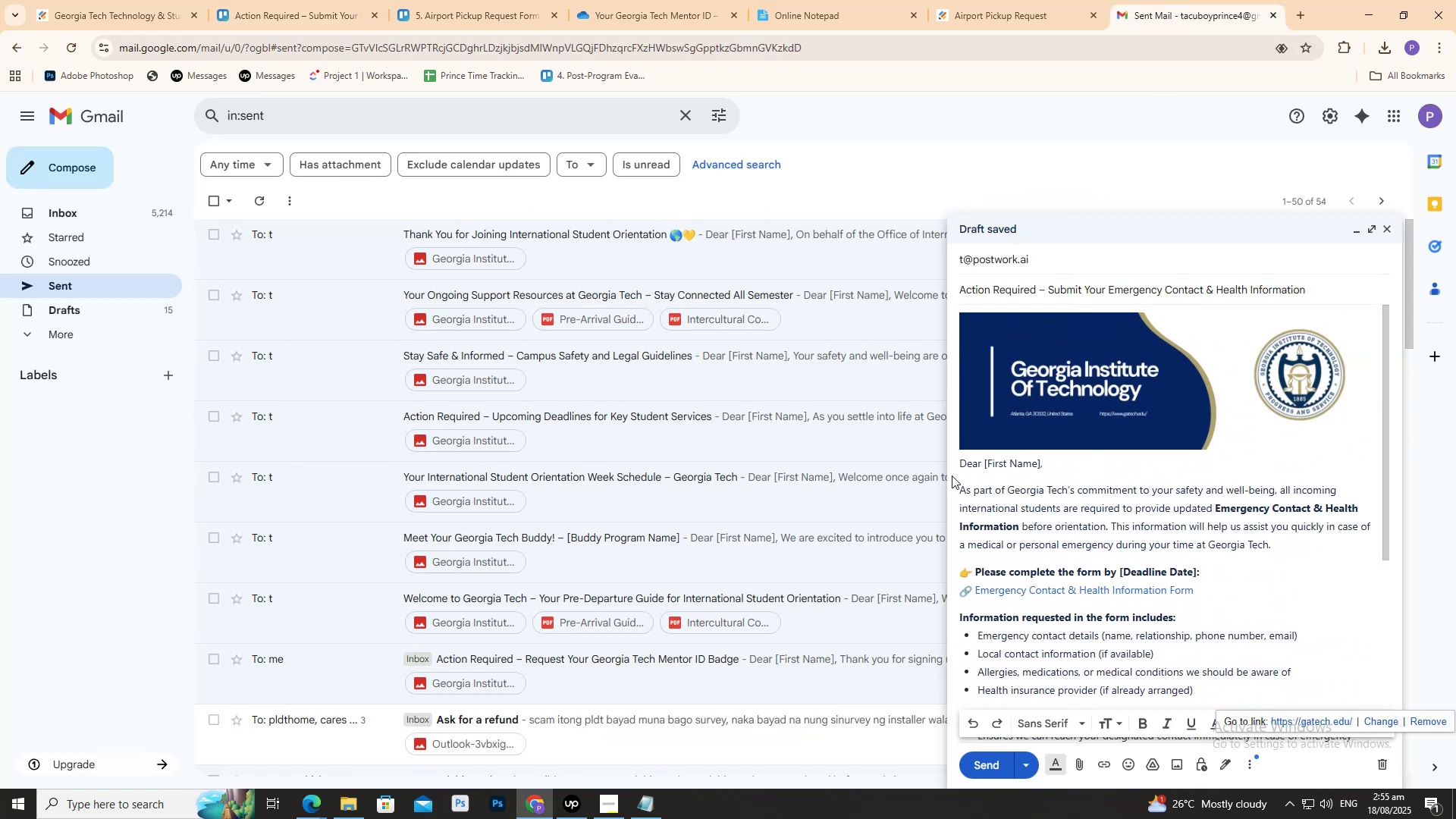 
left_click([962, 468])
 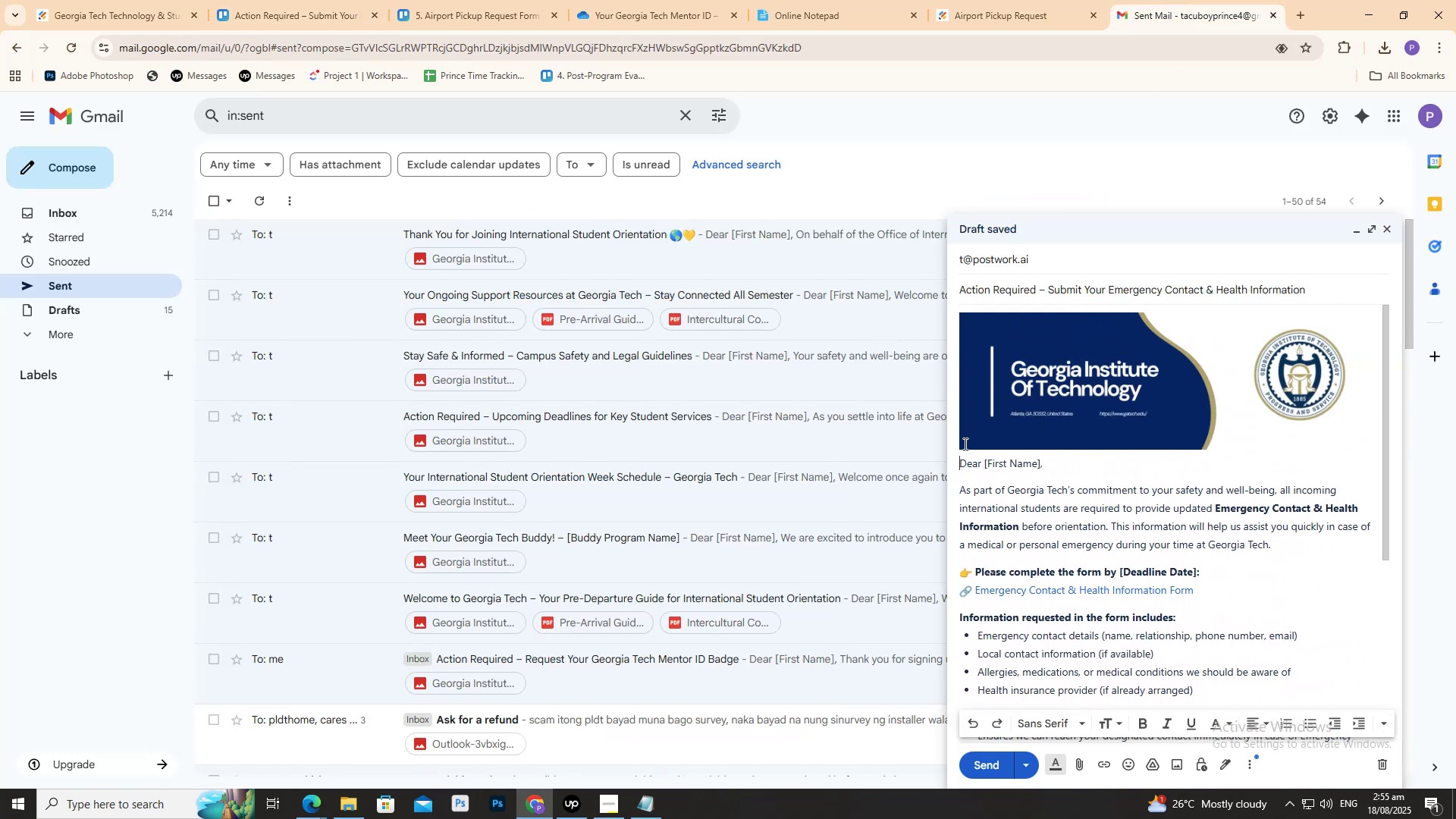 
key(Shift+ShiftRight)
 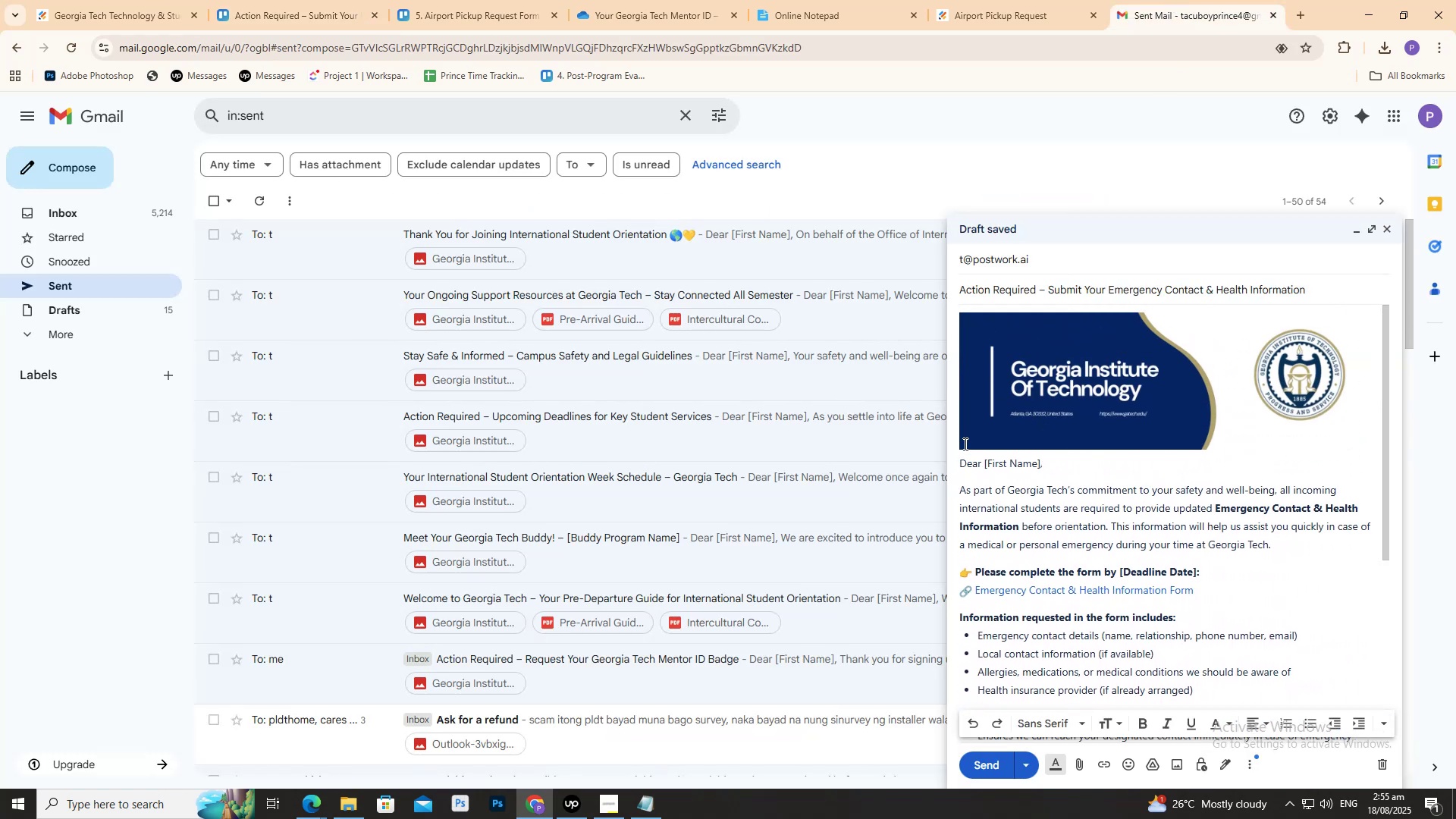 
key(Shift+Enter)
 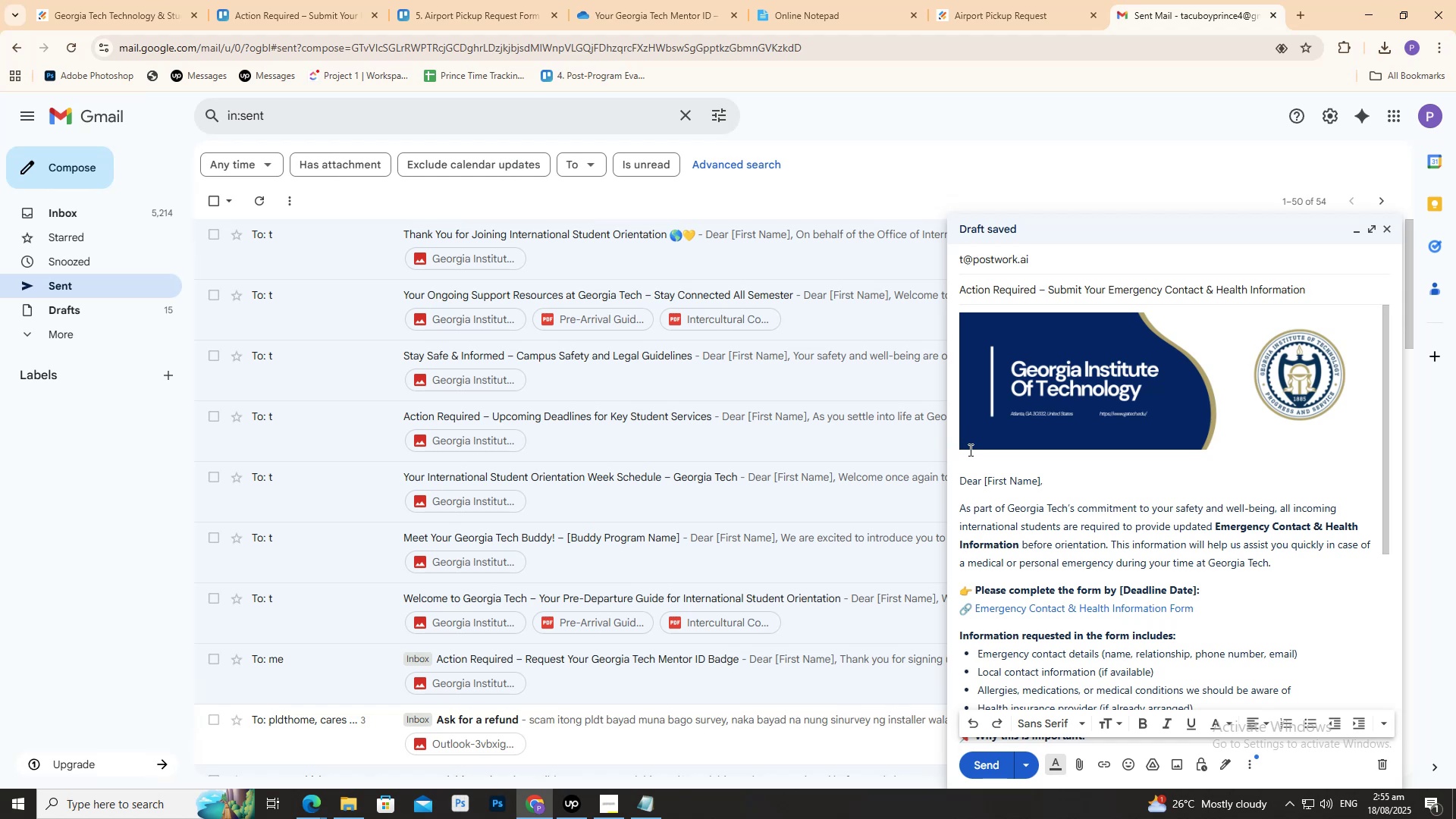 
scroll: coordinate [972, 493], scroll_direction: down, amount: 11.0
 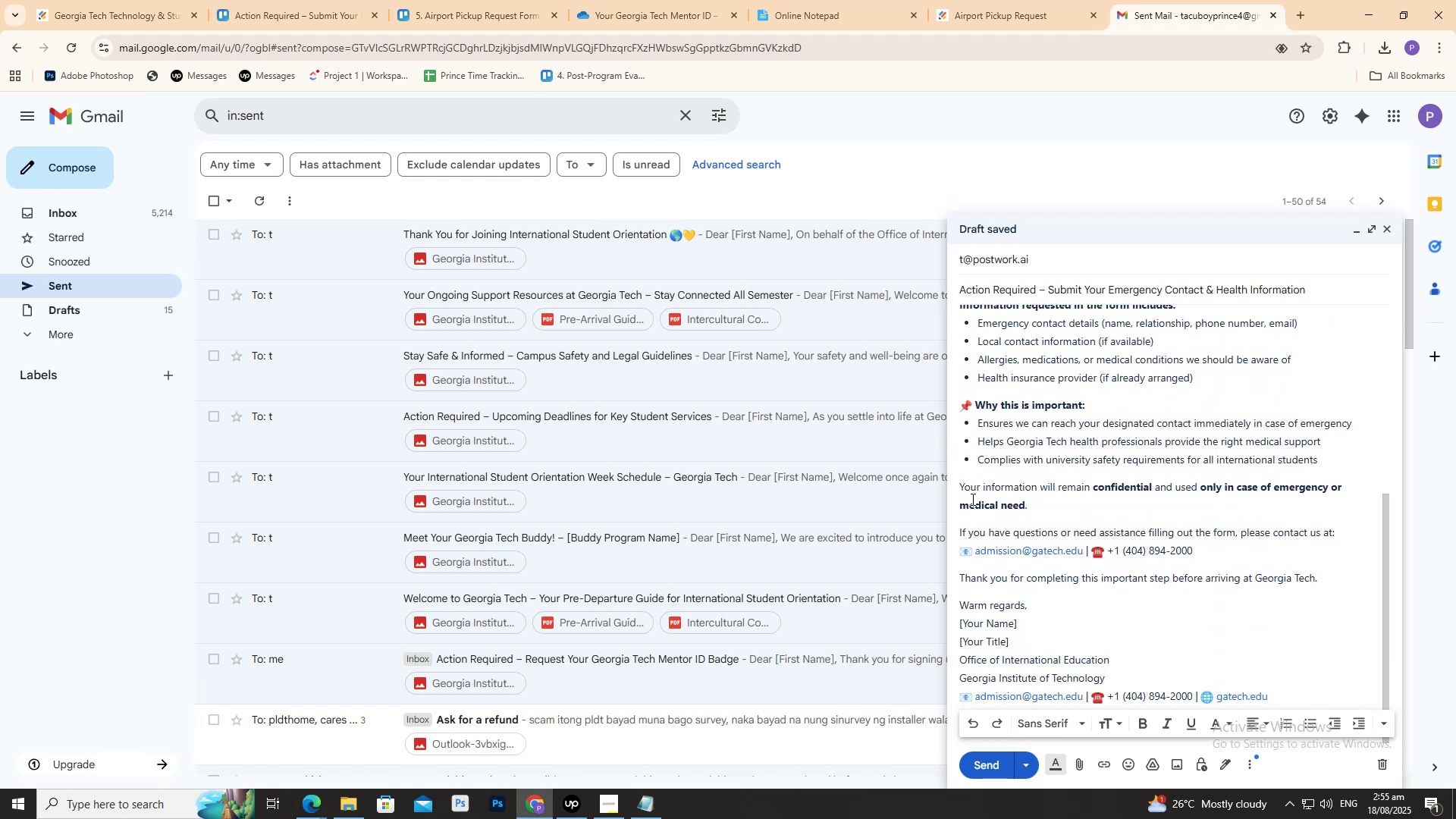 
scroll: coordinate [974, 504], scroll_direction: up, amount: 6.0
 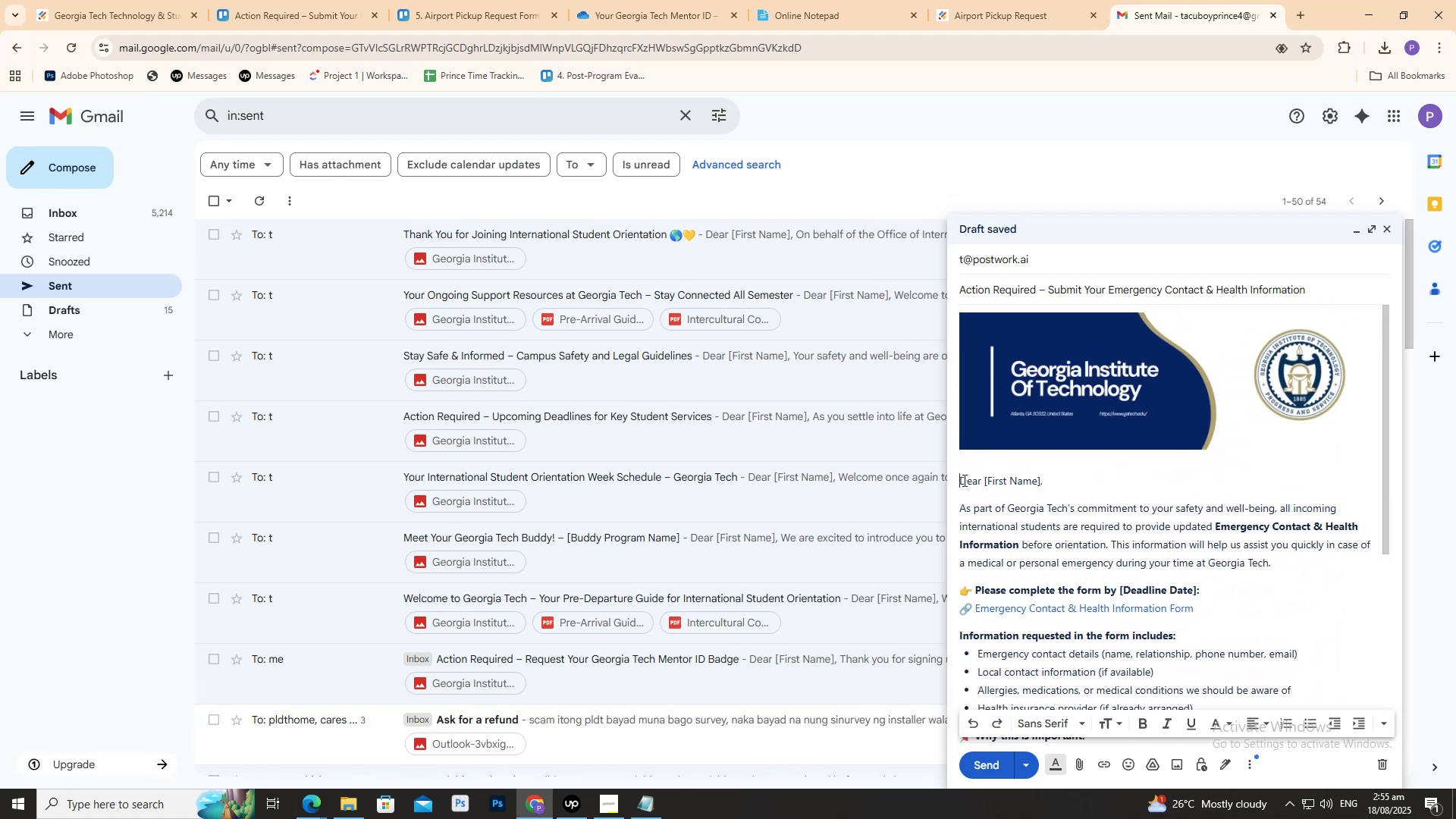 
left_click([965, 468])
 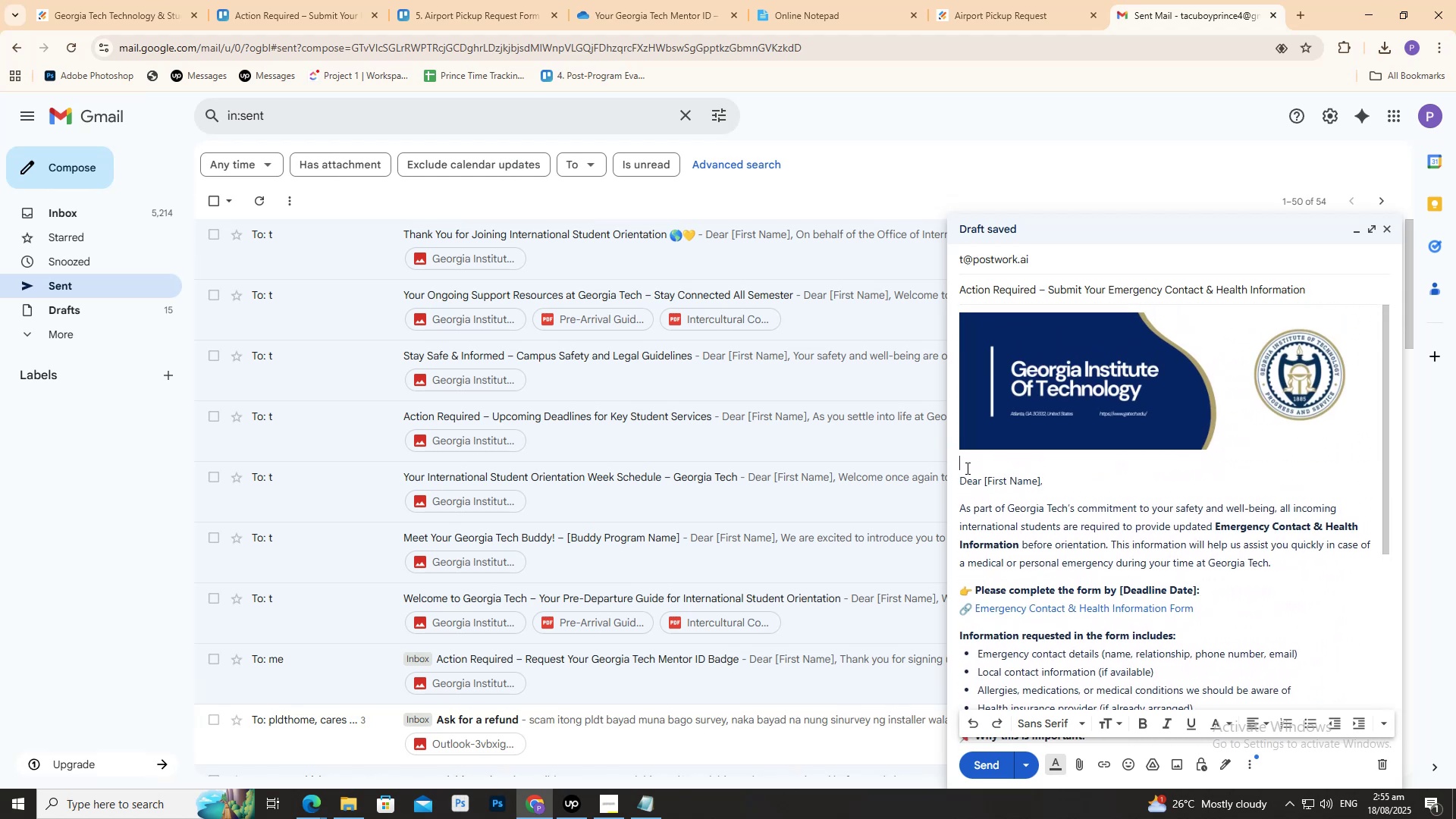 
scroll: coordinate [963, 469], scroll_direction: up, amount: 3.0
 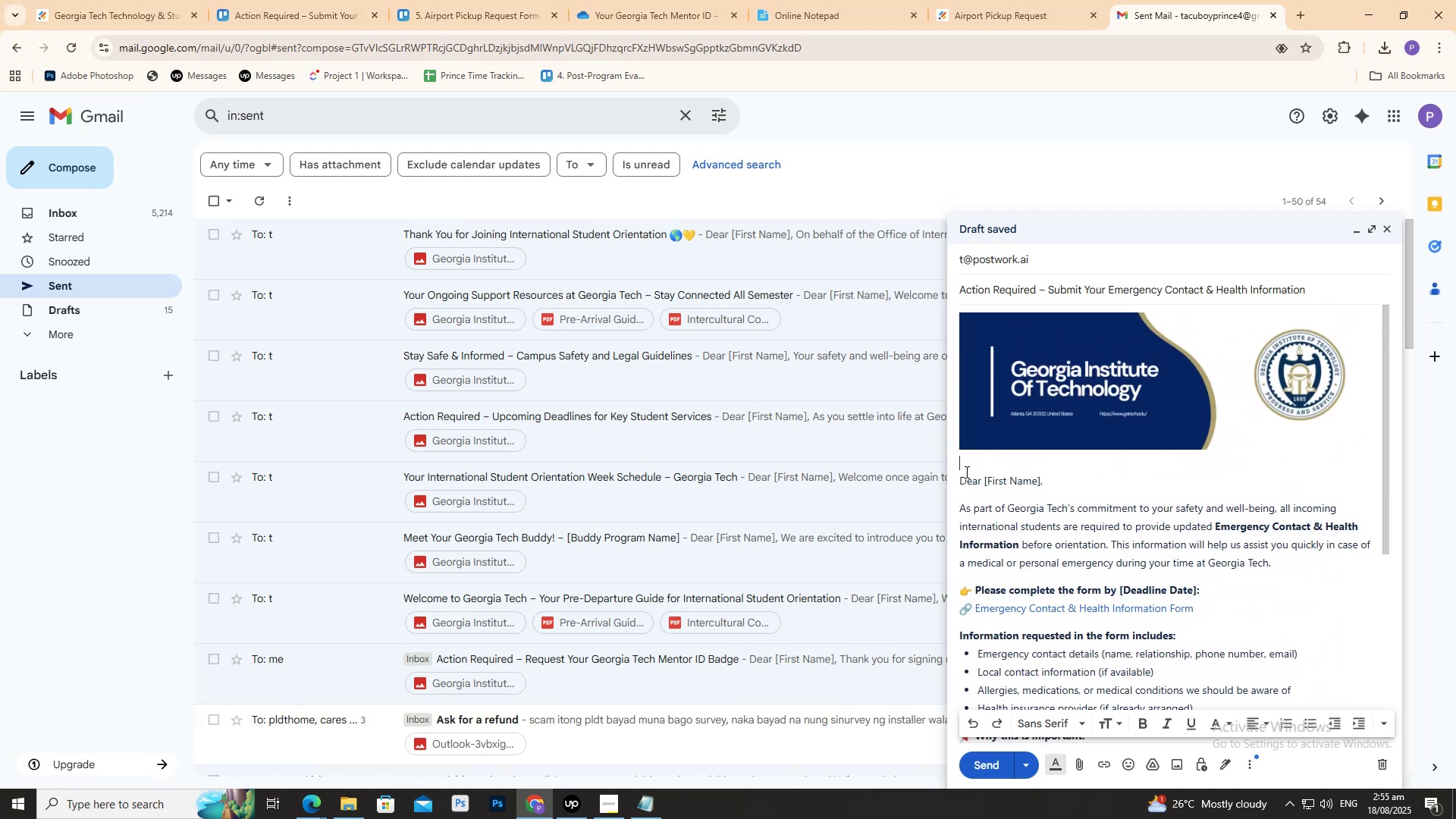 
scroll: coordinate [1009, 580], scroll_direction: down, amount: 13.0
 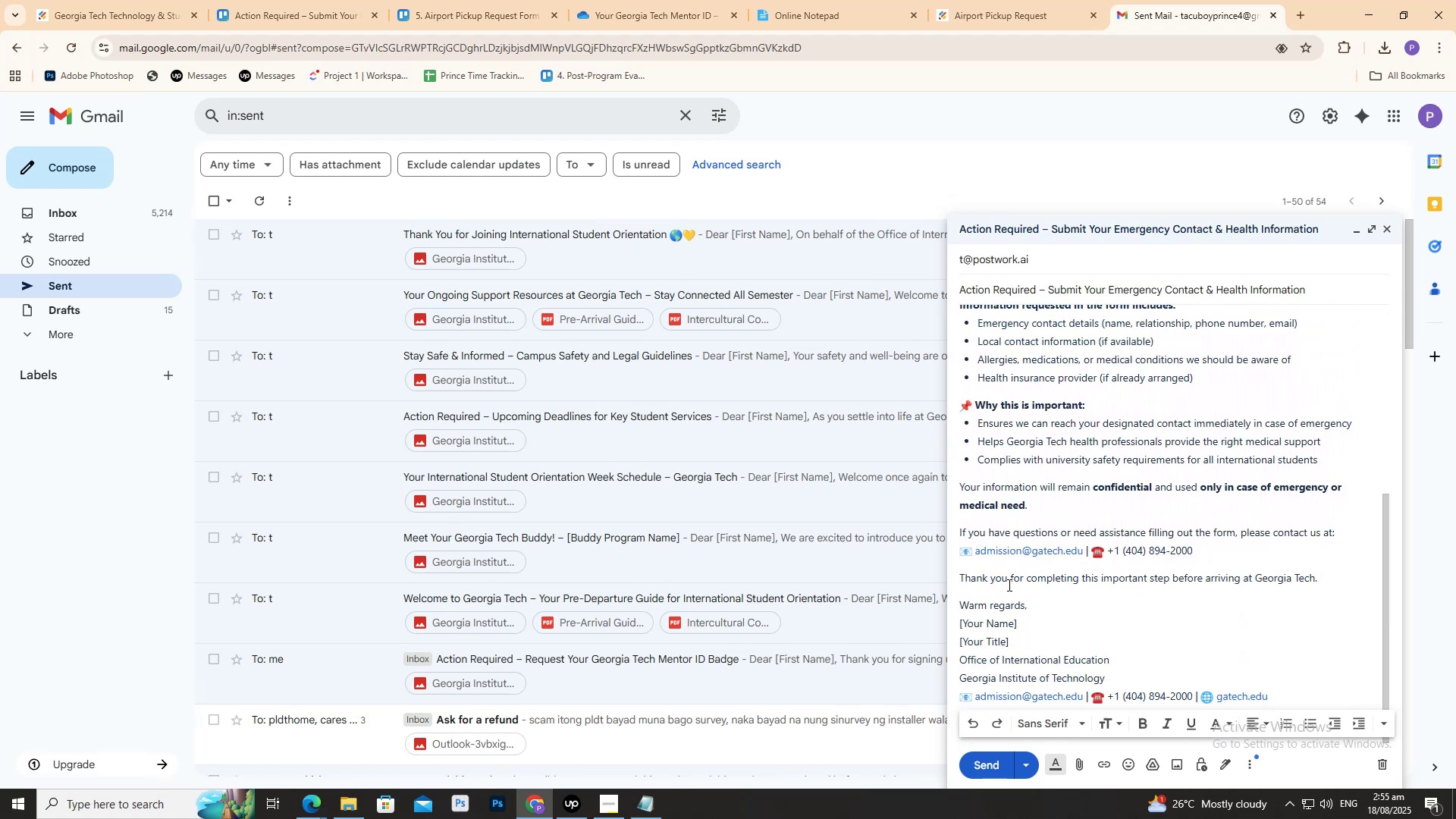 
scroll: coordinate [1010, 584], scroll_direction: up, amount: 4.0
 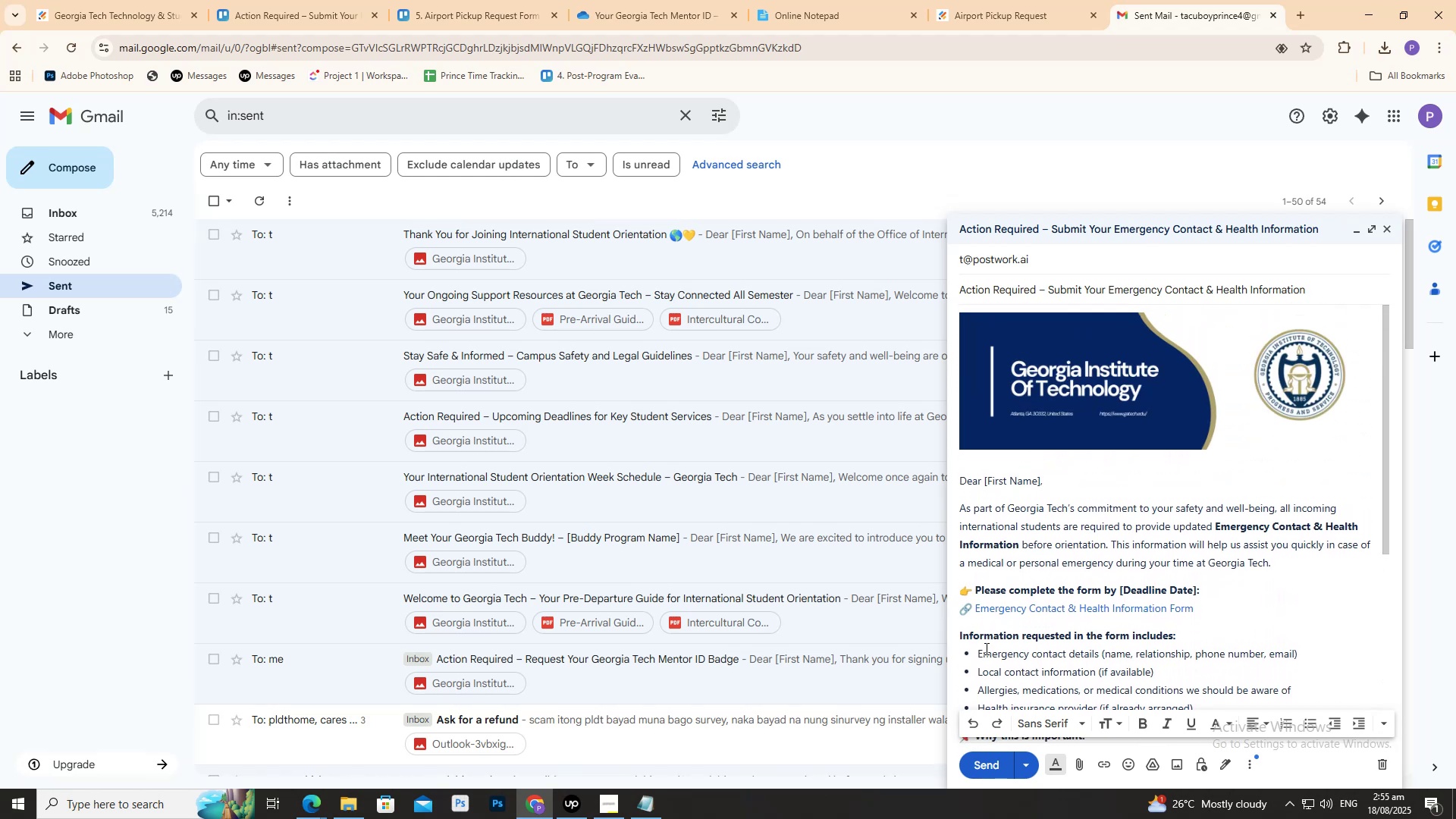 
mouse_move([979, 748])
 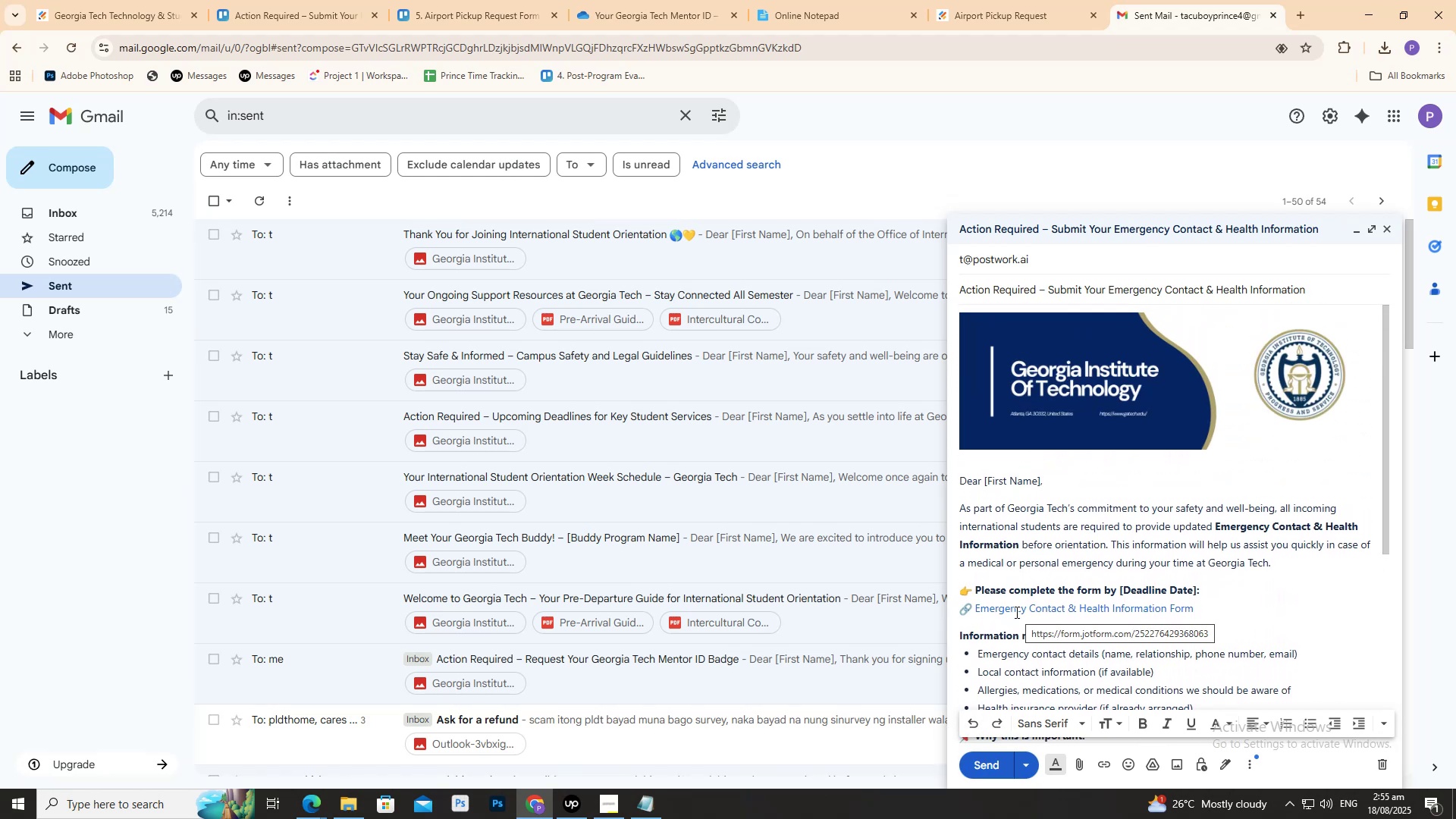 
scroll: coordinate [1021, 598], scroll_direction: down, amount: 9.0
 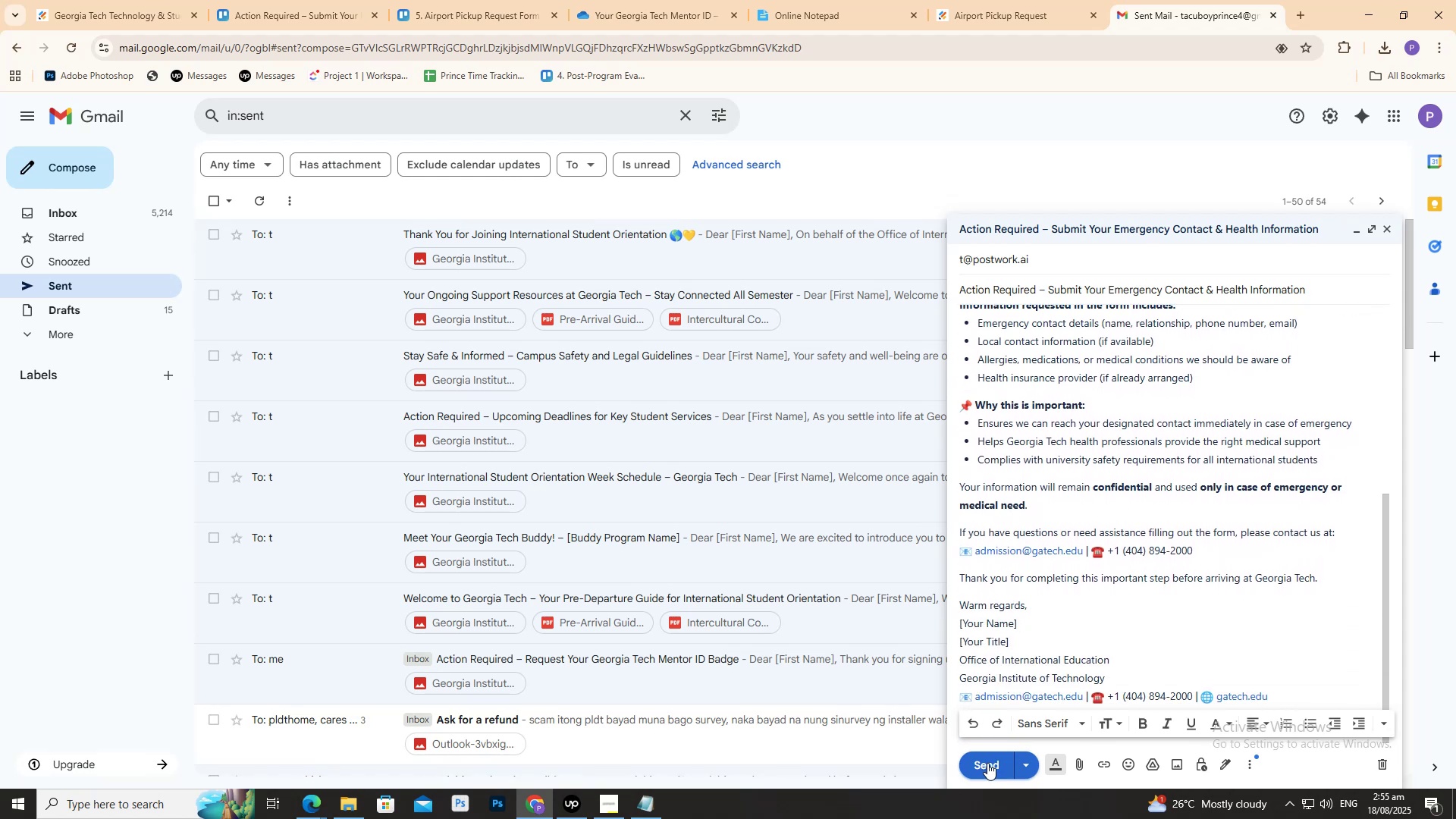 
left_click([988, 763])
 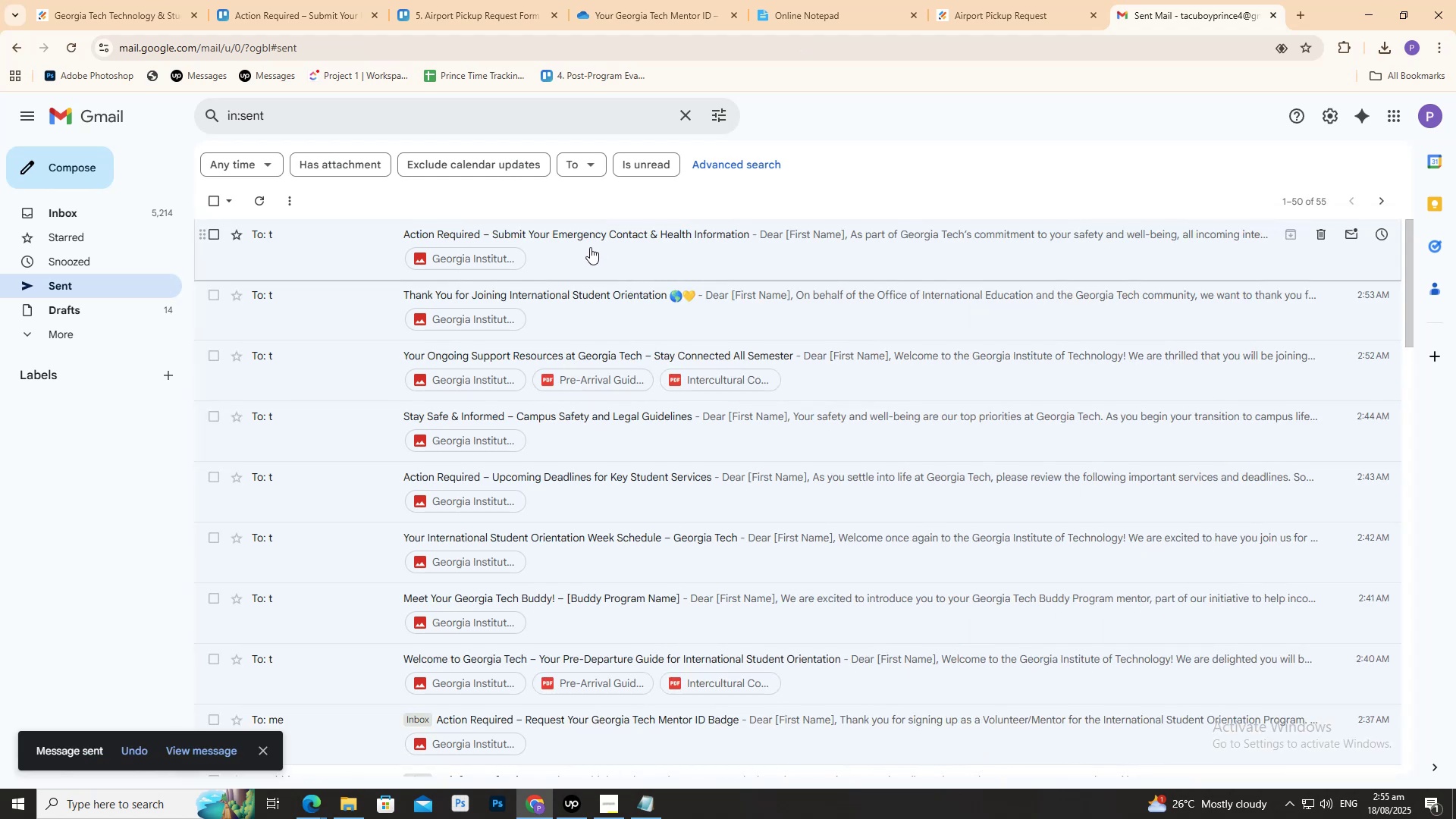 
double_click([231, 0])
 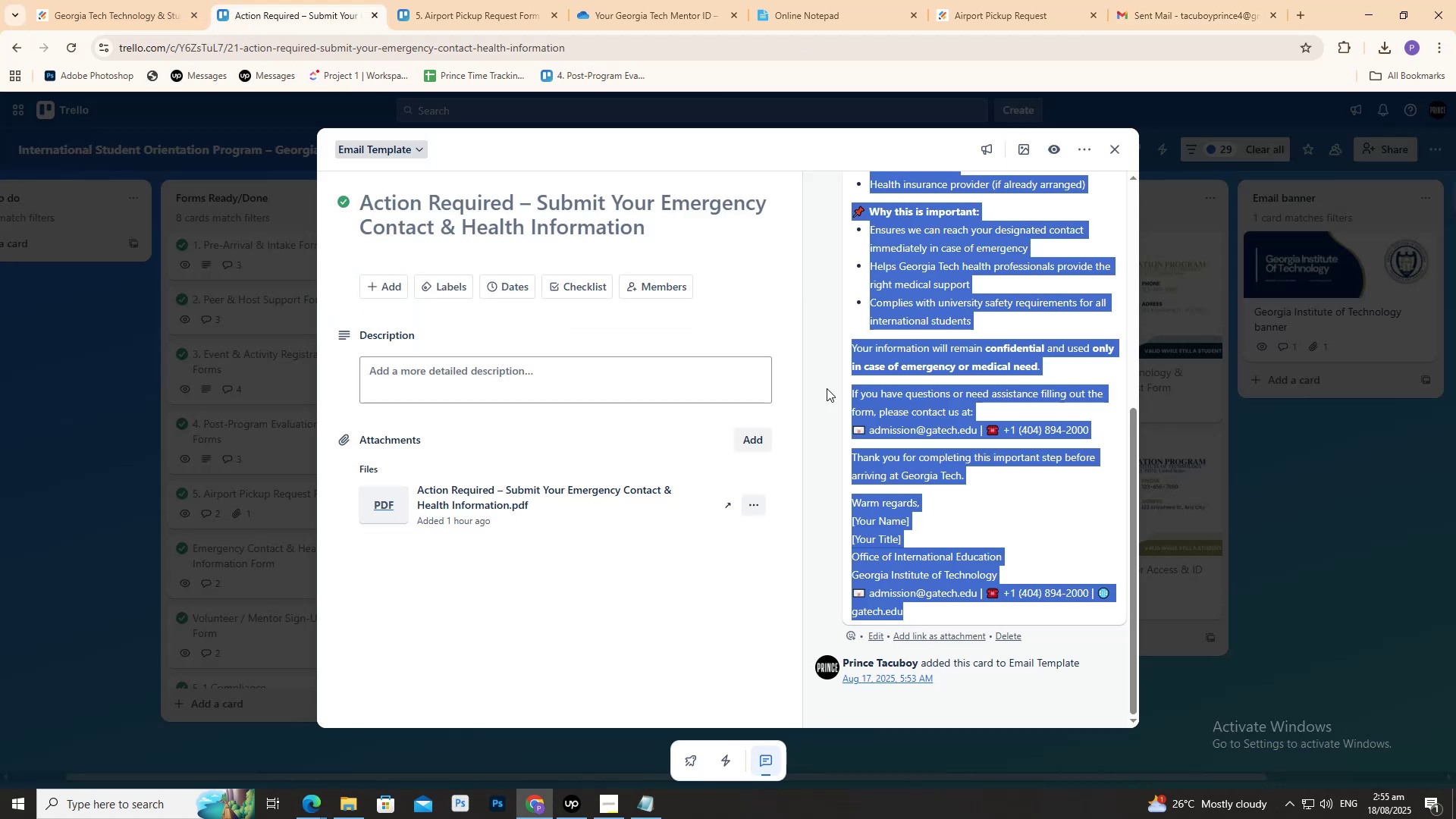 
scroll: coordinate [943, 457], scroll_direction: up, amount: 1.0
 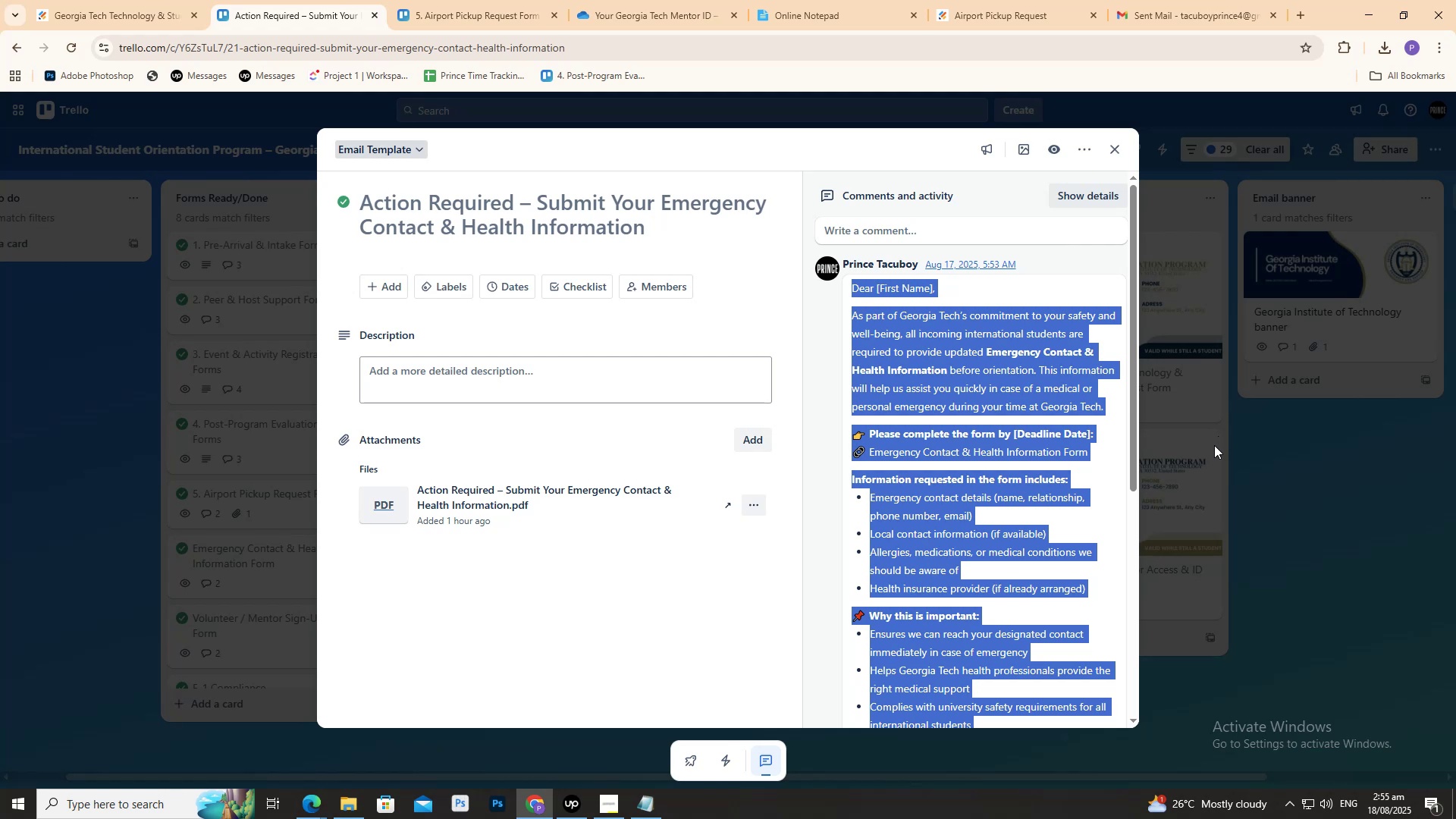 
left_click([1213, 445])
 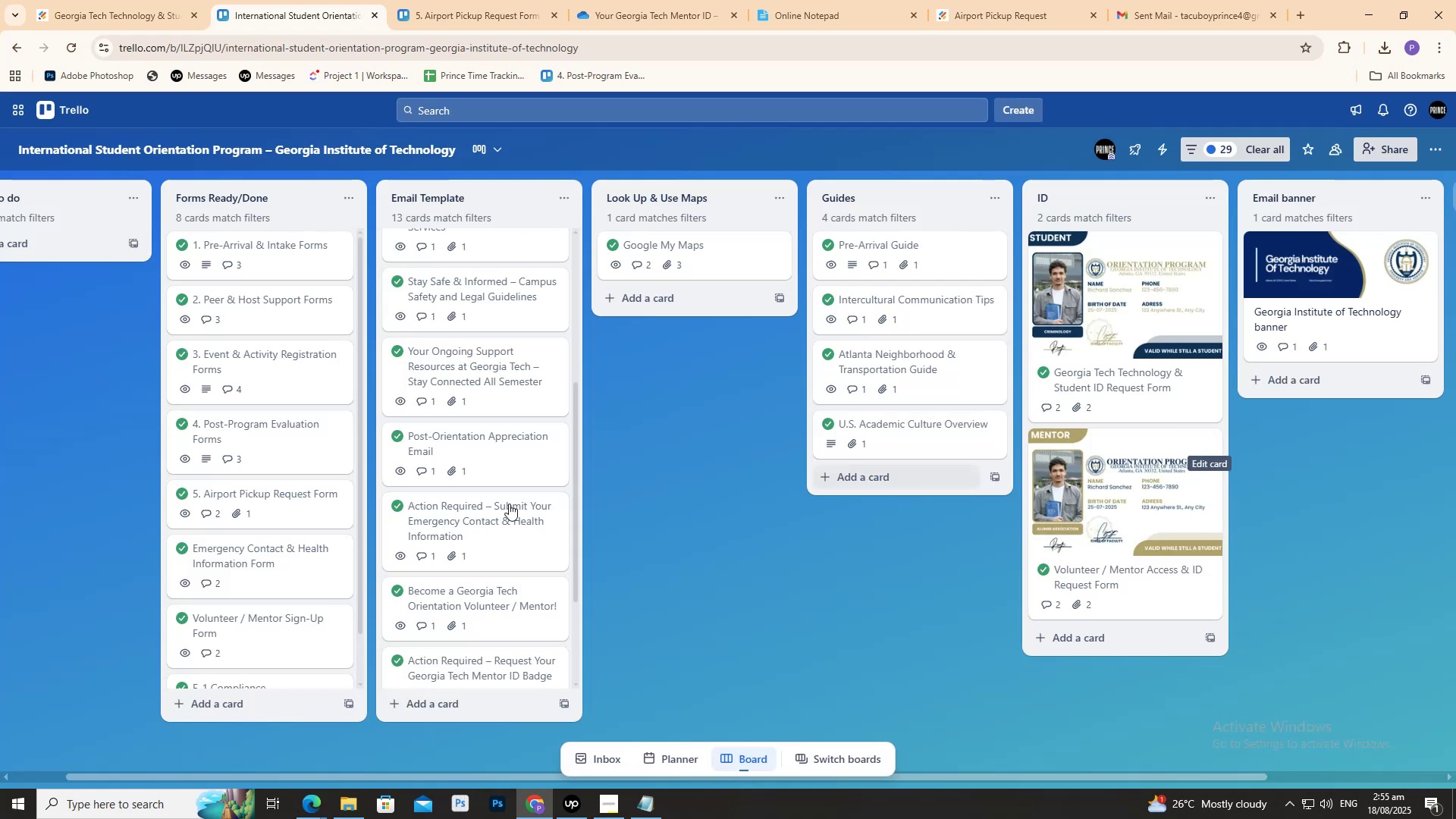 
scroll: coordinate [435, 504], scroll_direction: down, amount: 5.0
 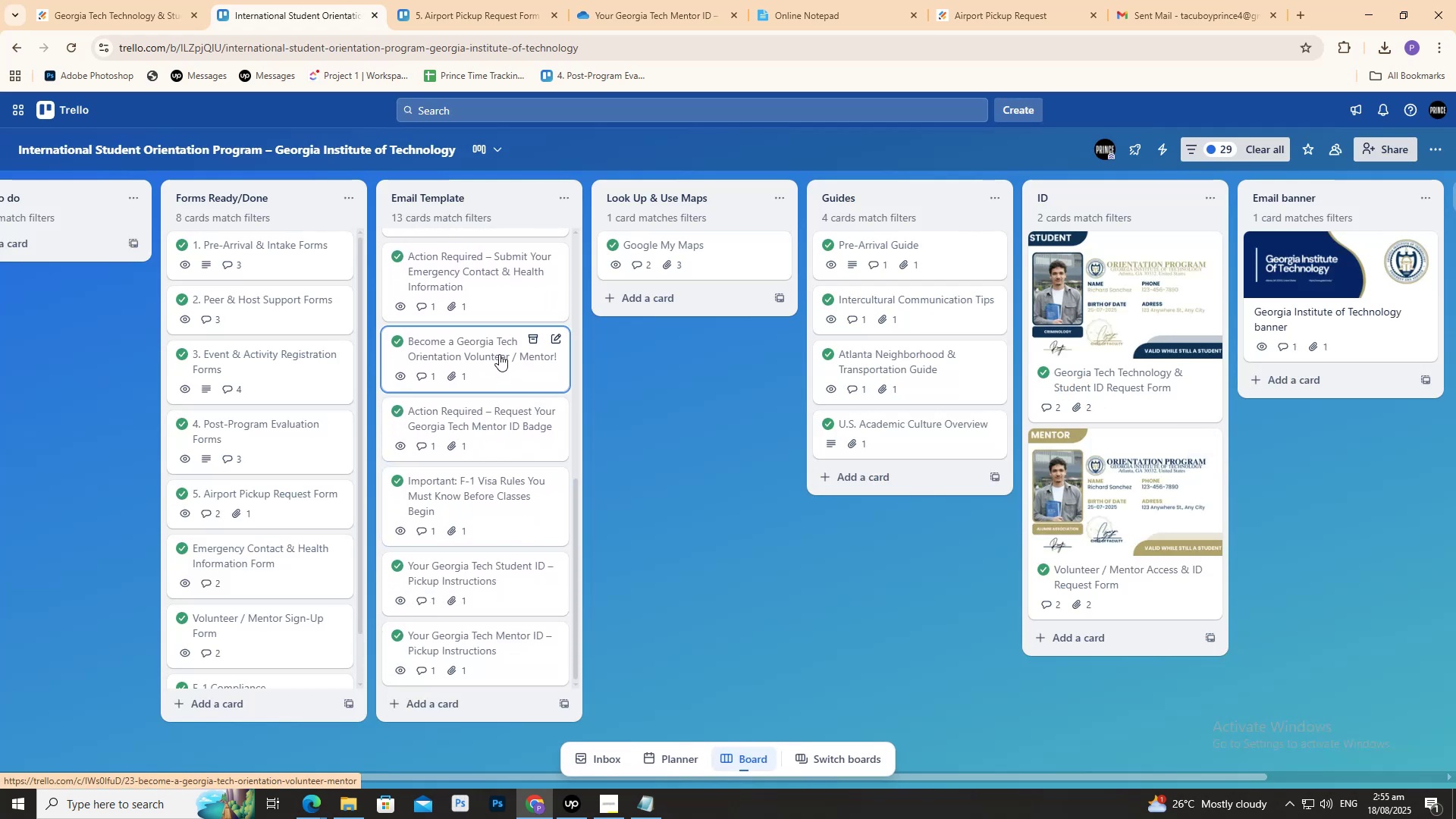 
left_click([498, 353])
 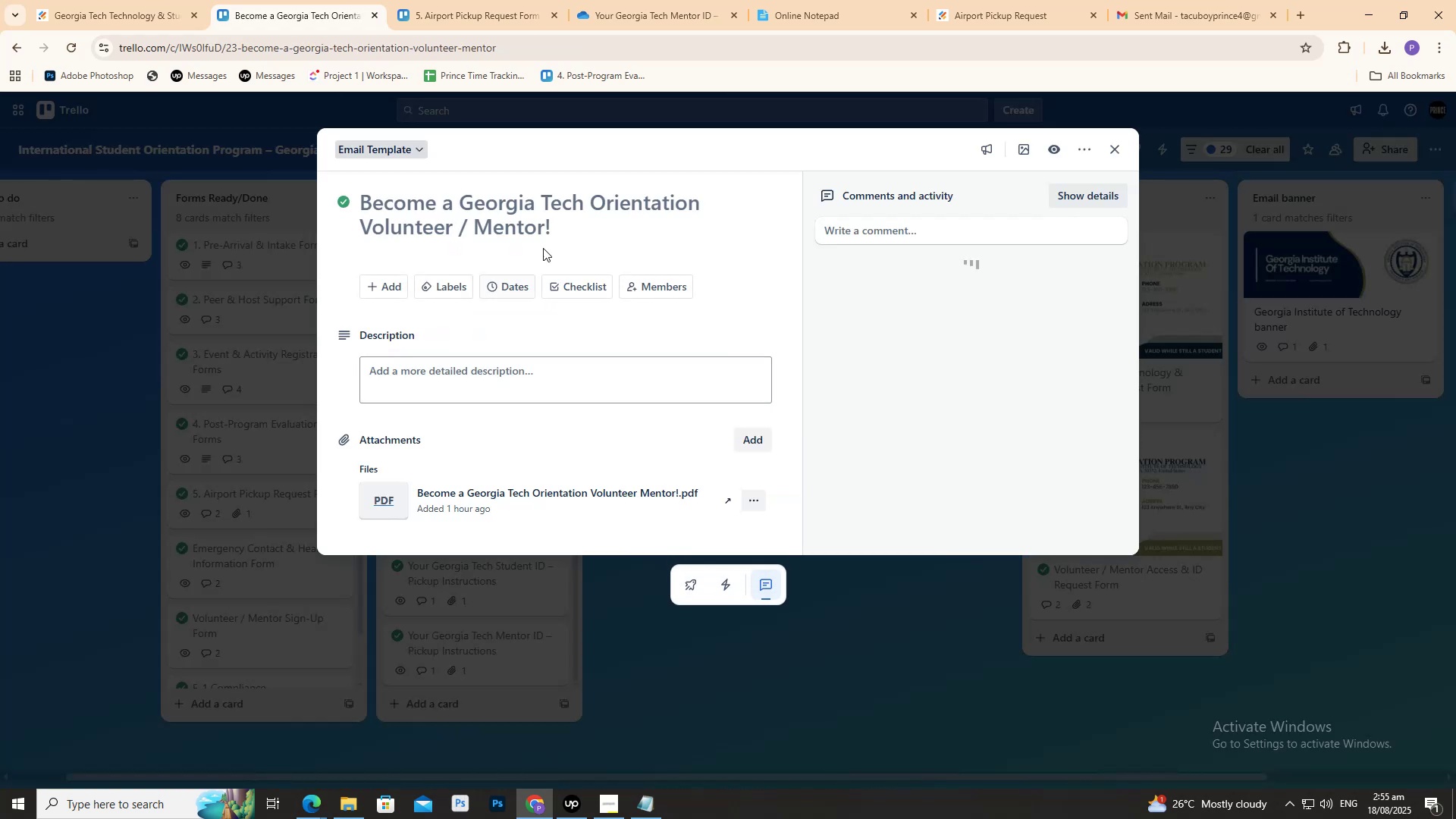 
left_click([544, 238])
 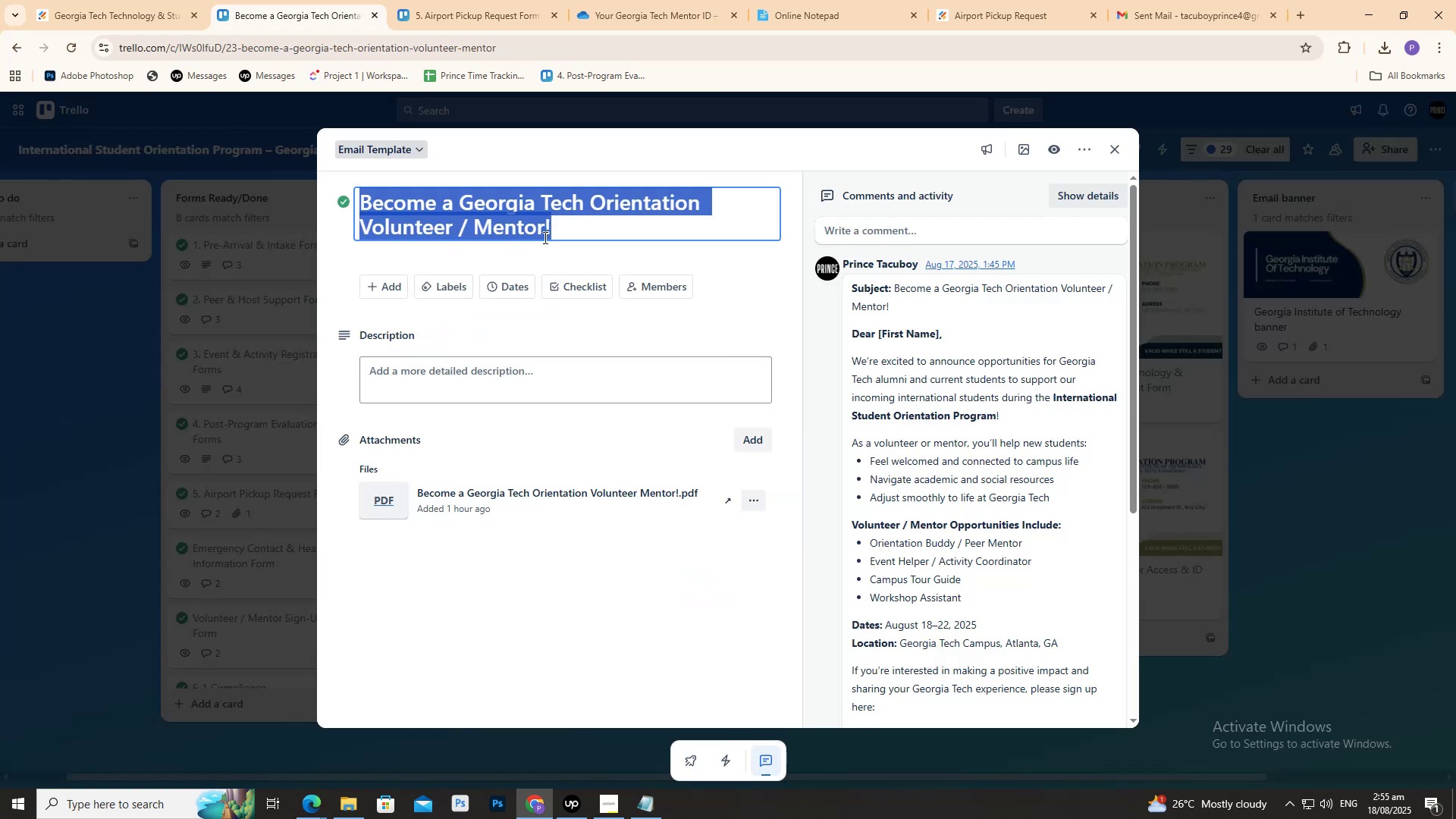 
key(Control+C)
 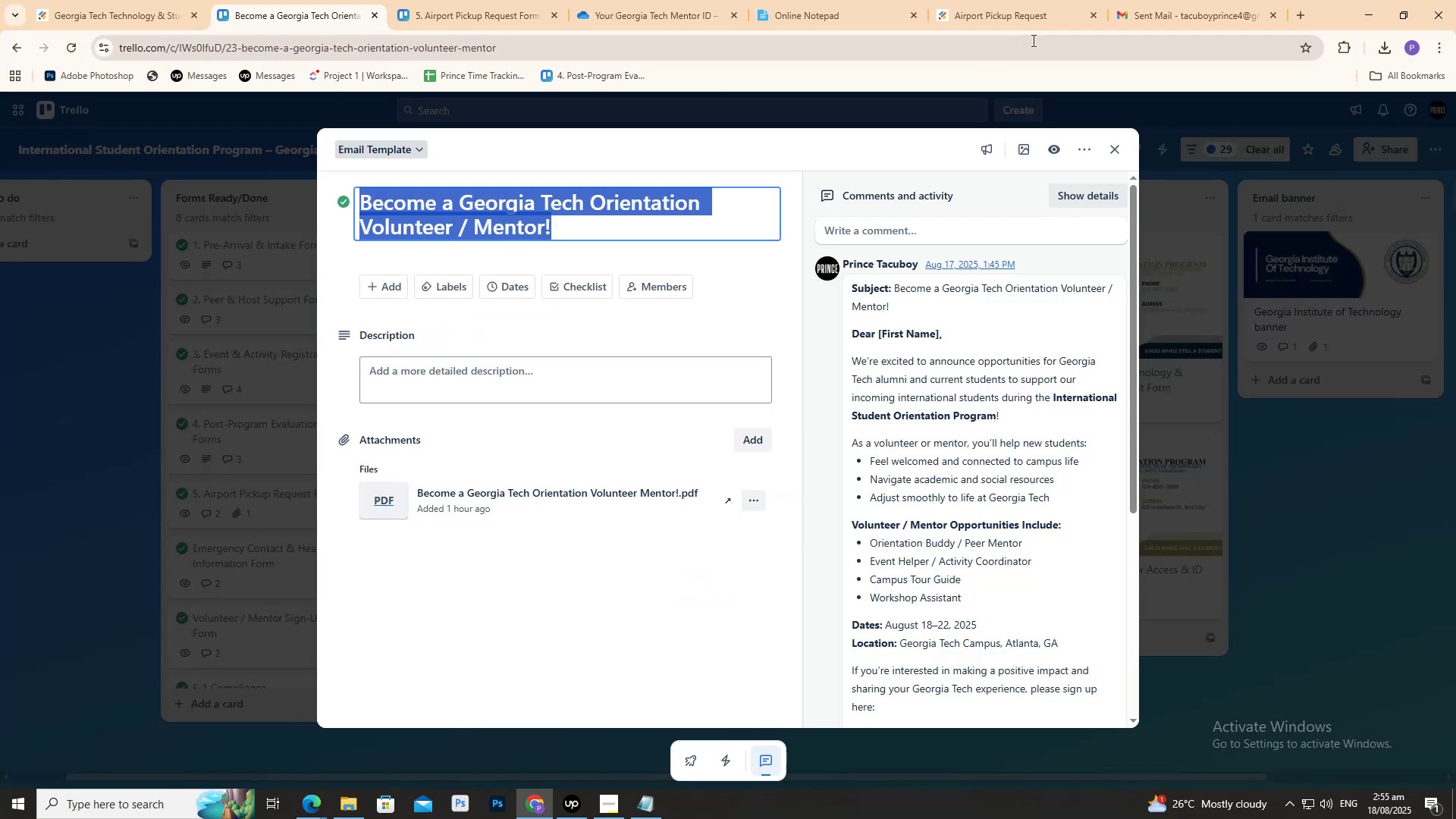 
key(Control+C)
 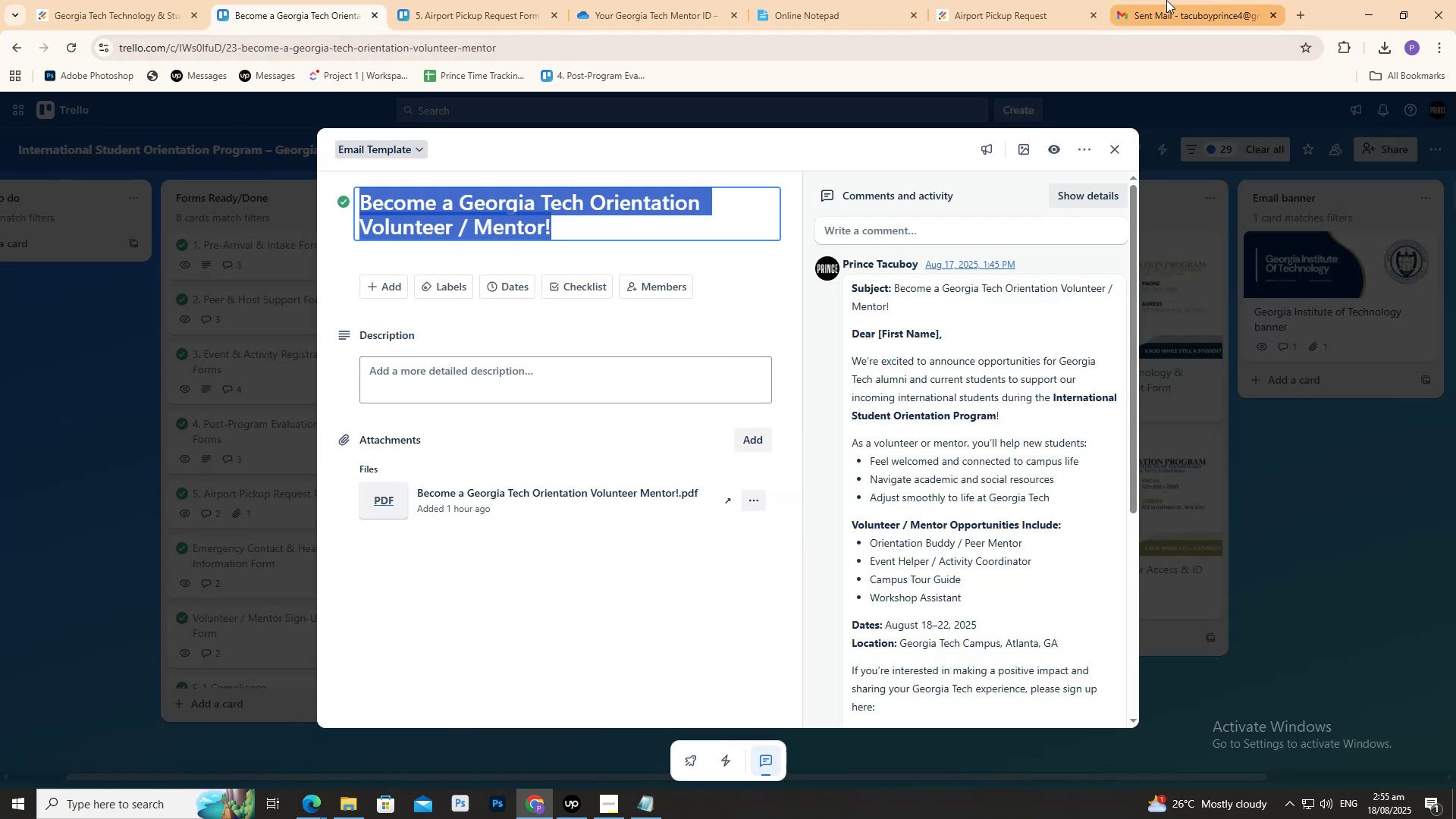 
left_click([1166, 0])
 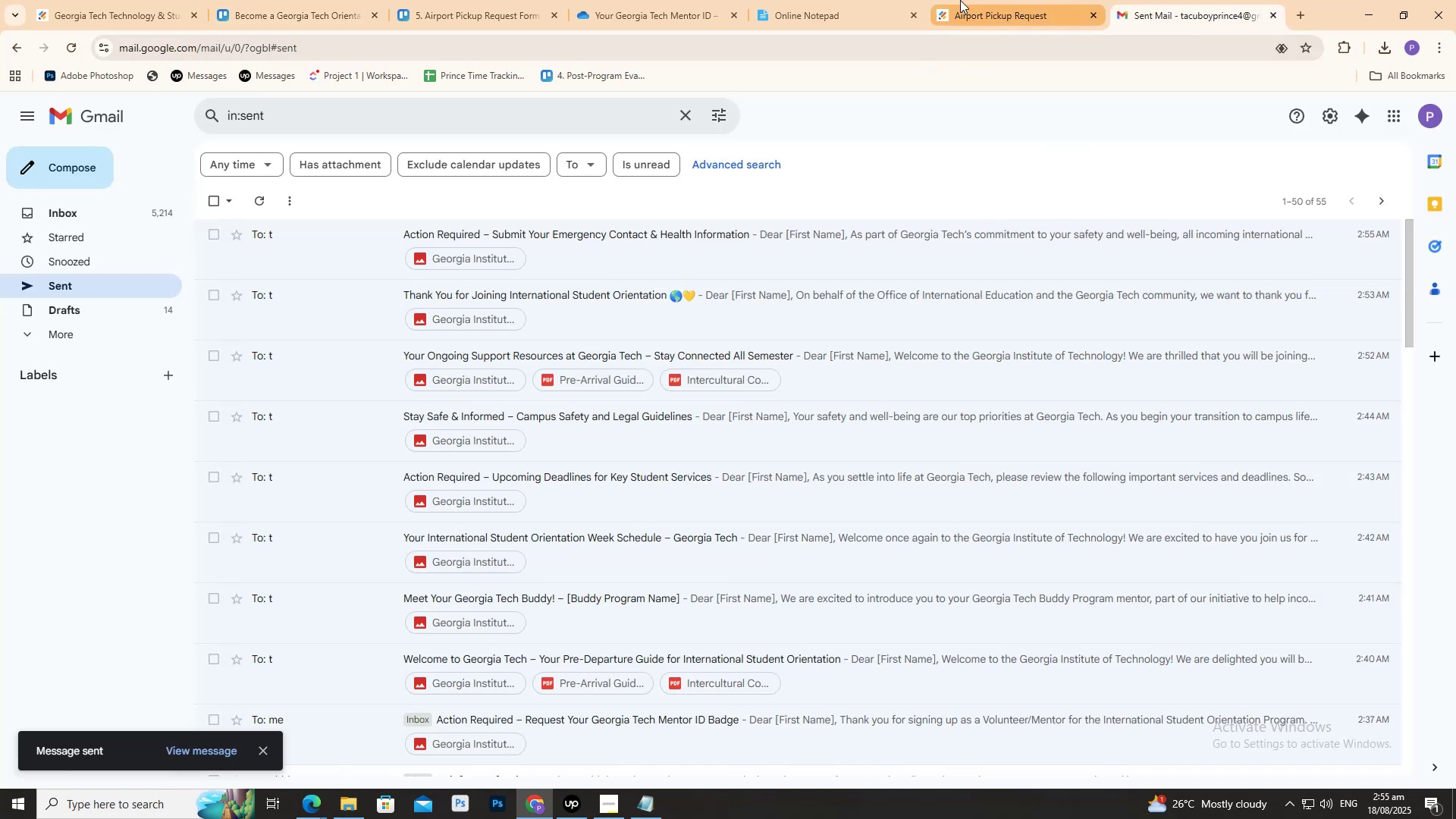 
left_click([959, 0])
 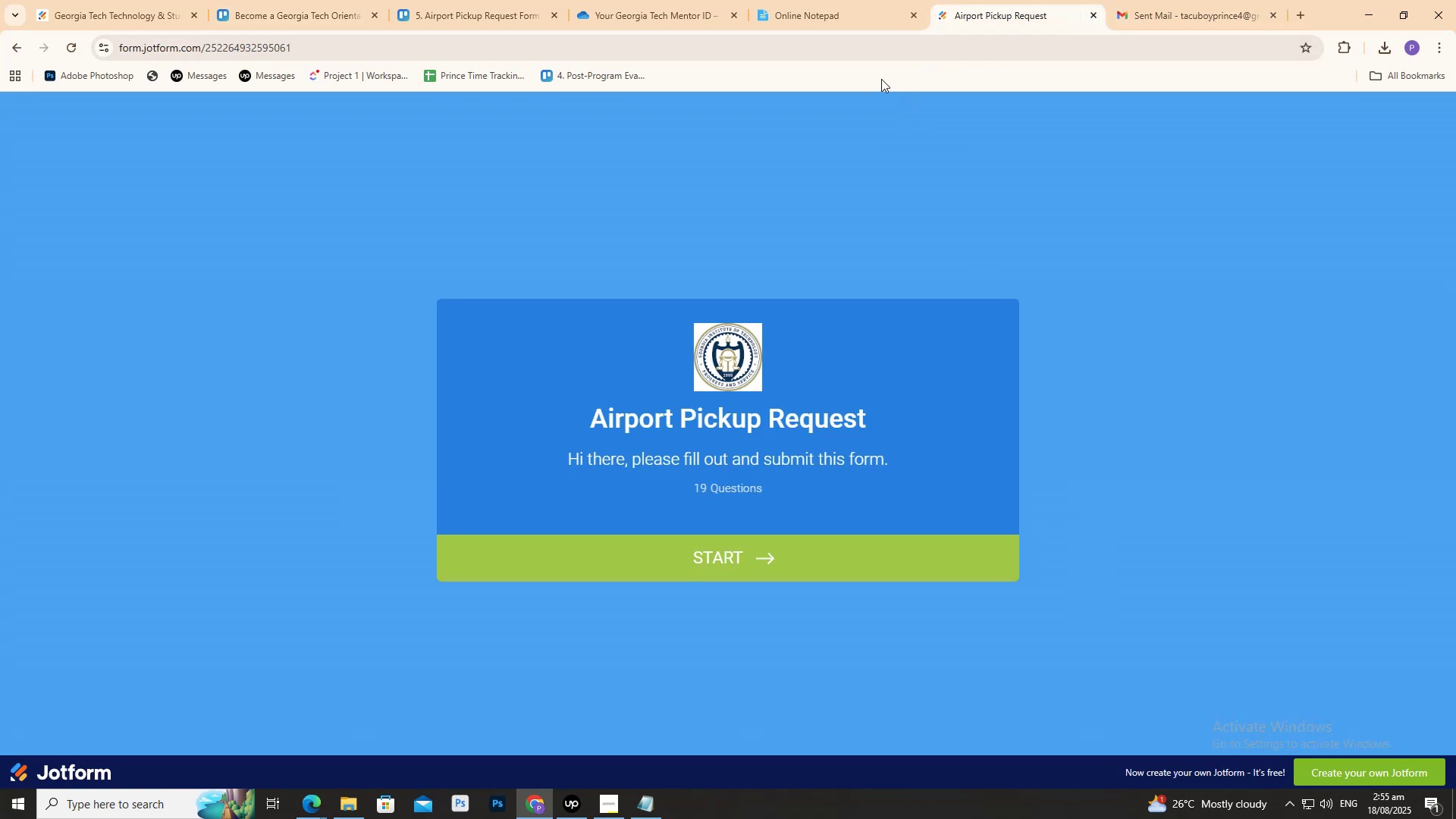 
left_click([839, 0])
 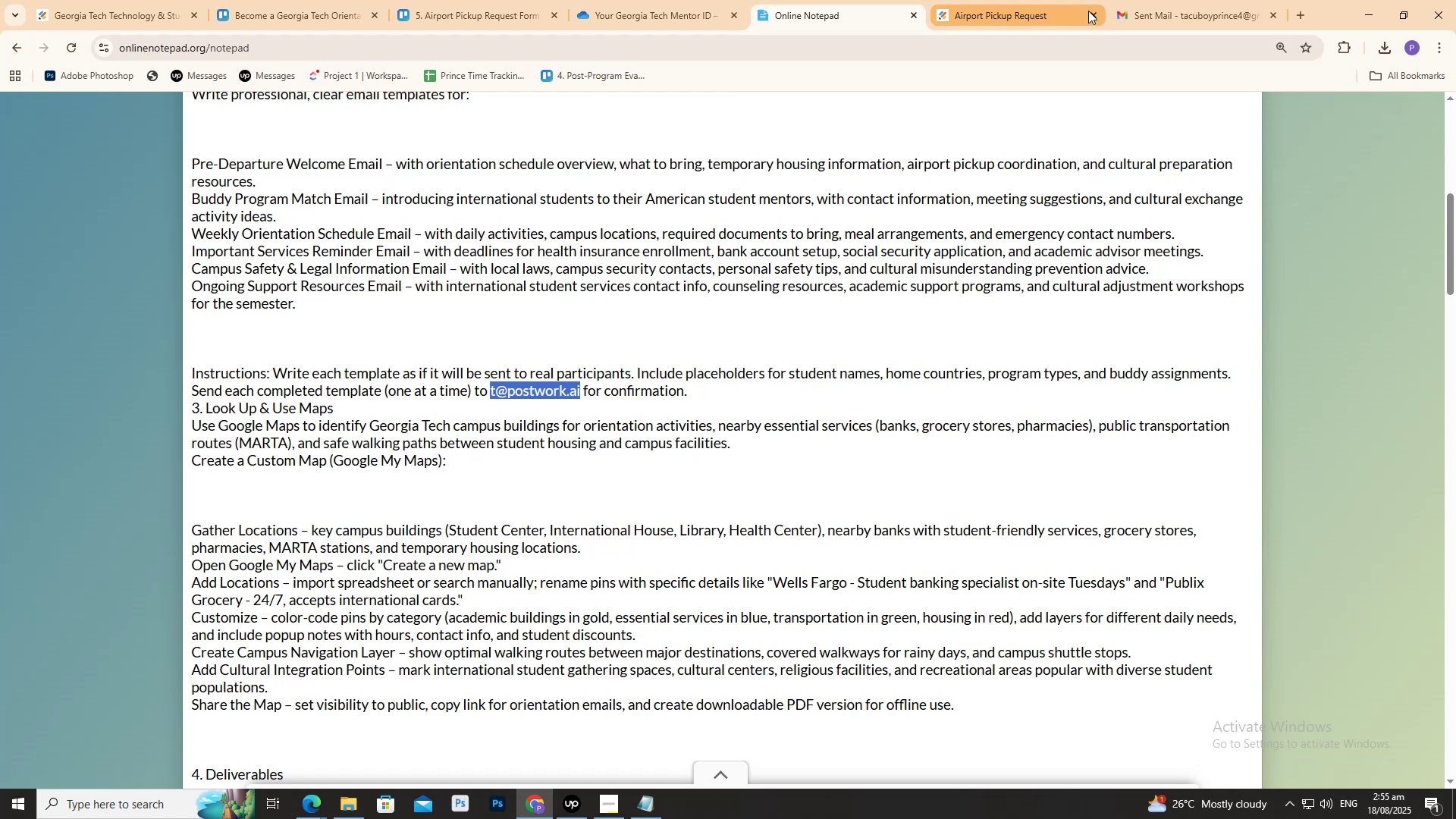 
left_click([1093, 11])
 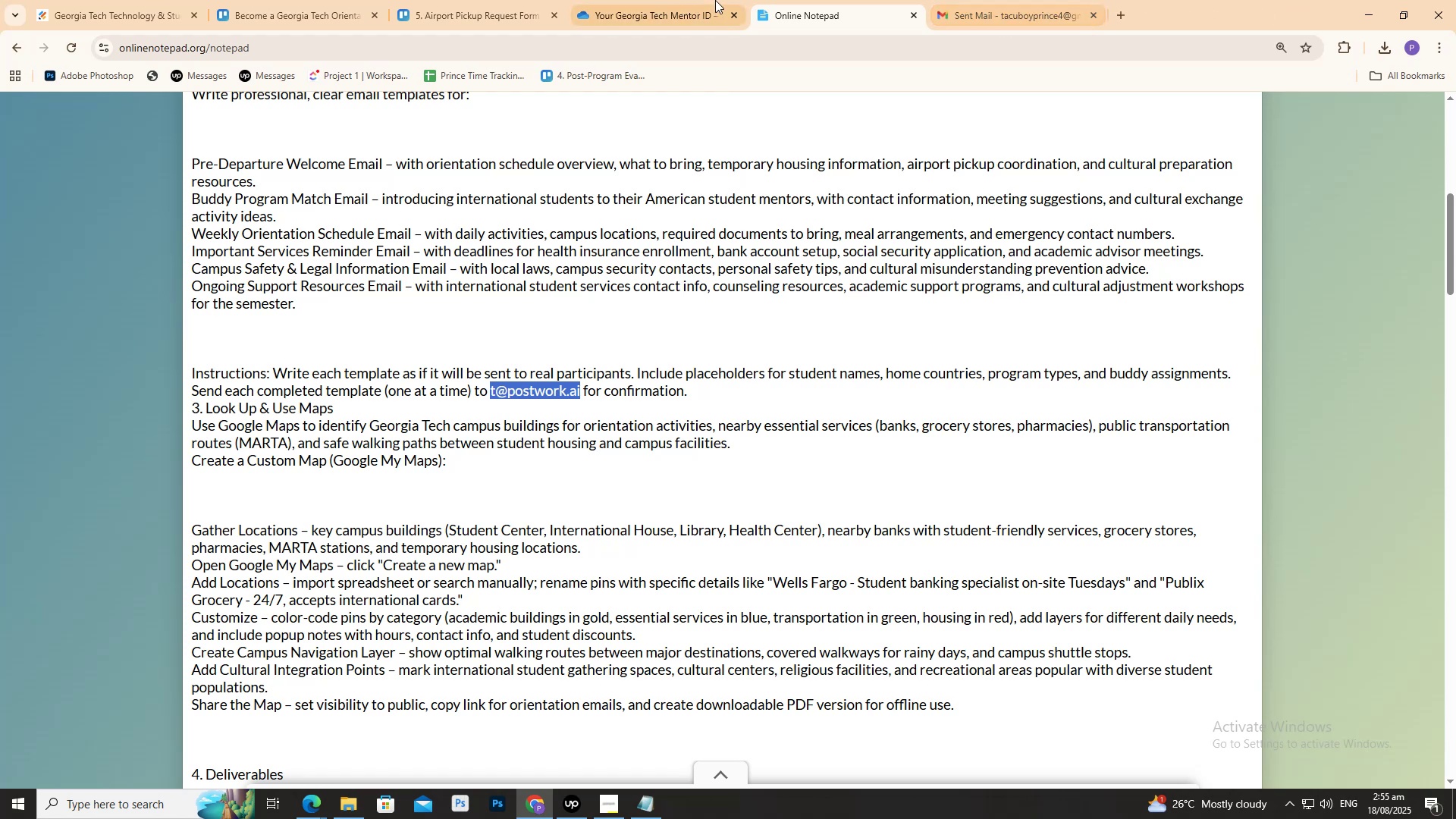 
double_click([706, 0])
 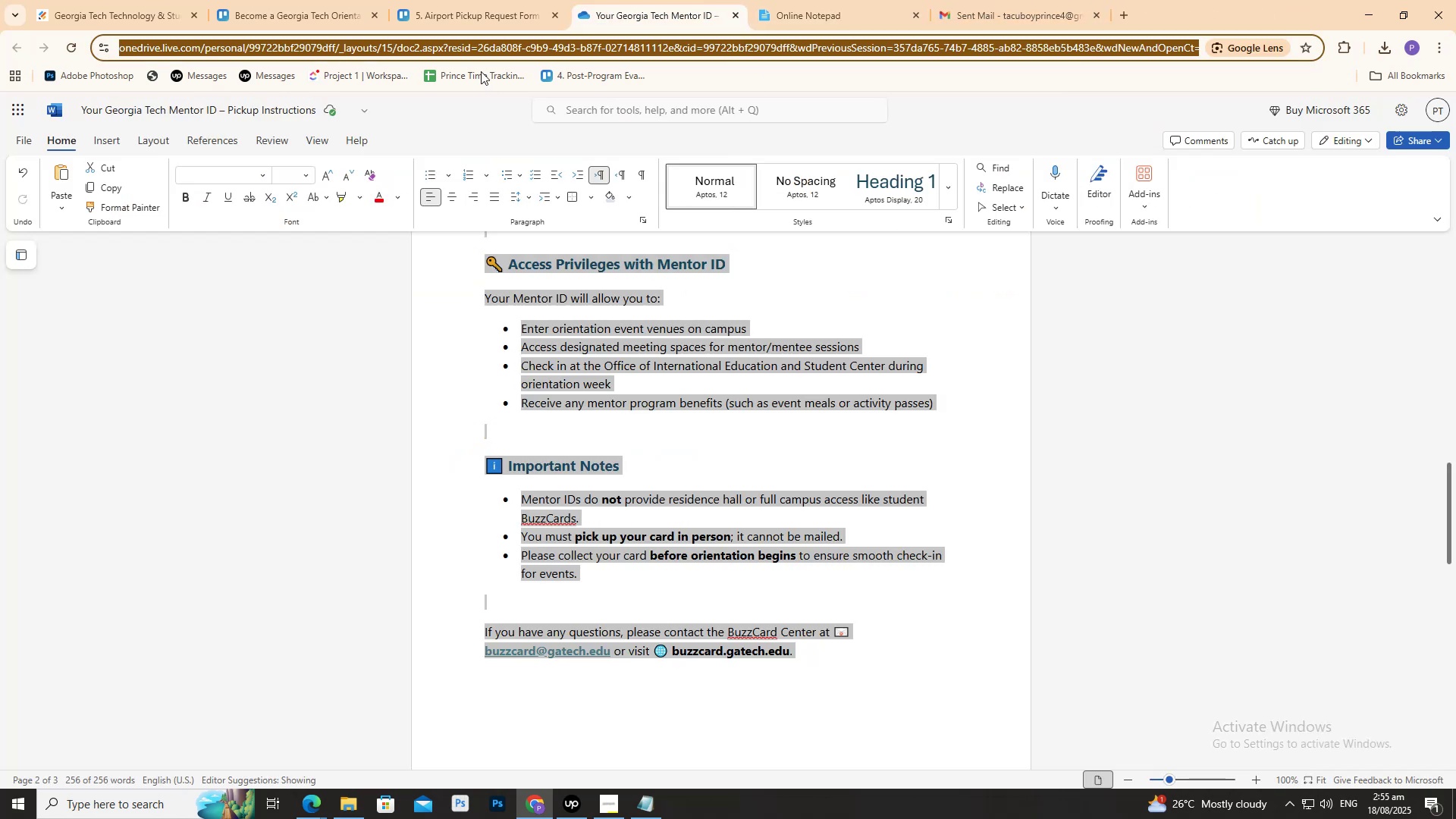 
left_click([488, 0])
 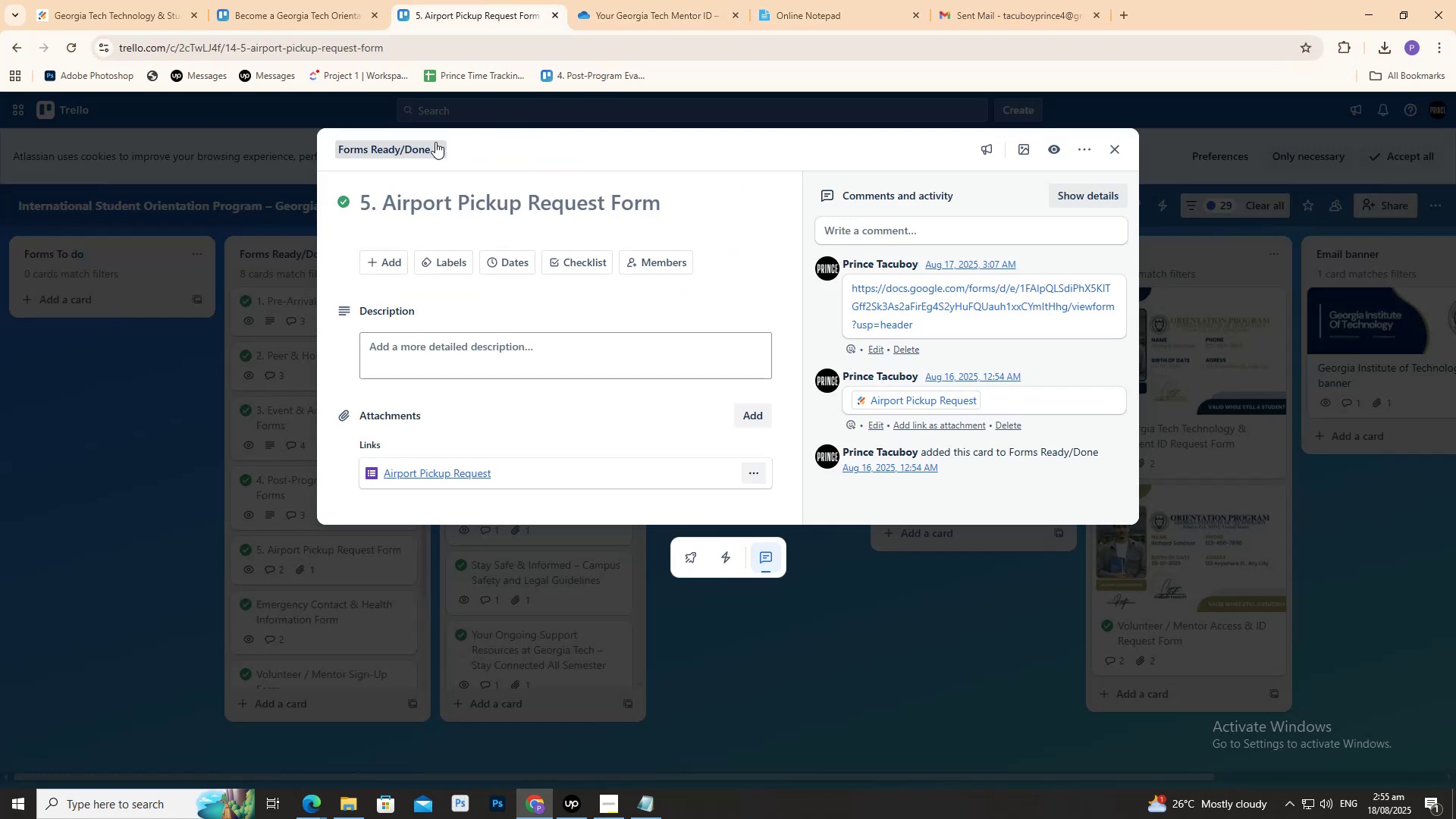 
left_click([287, 0])
 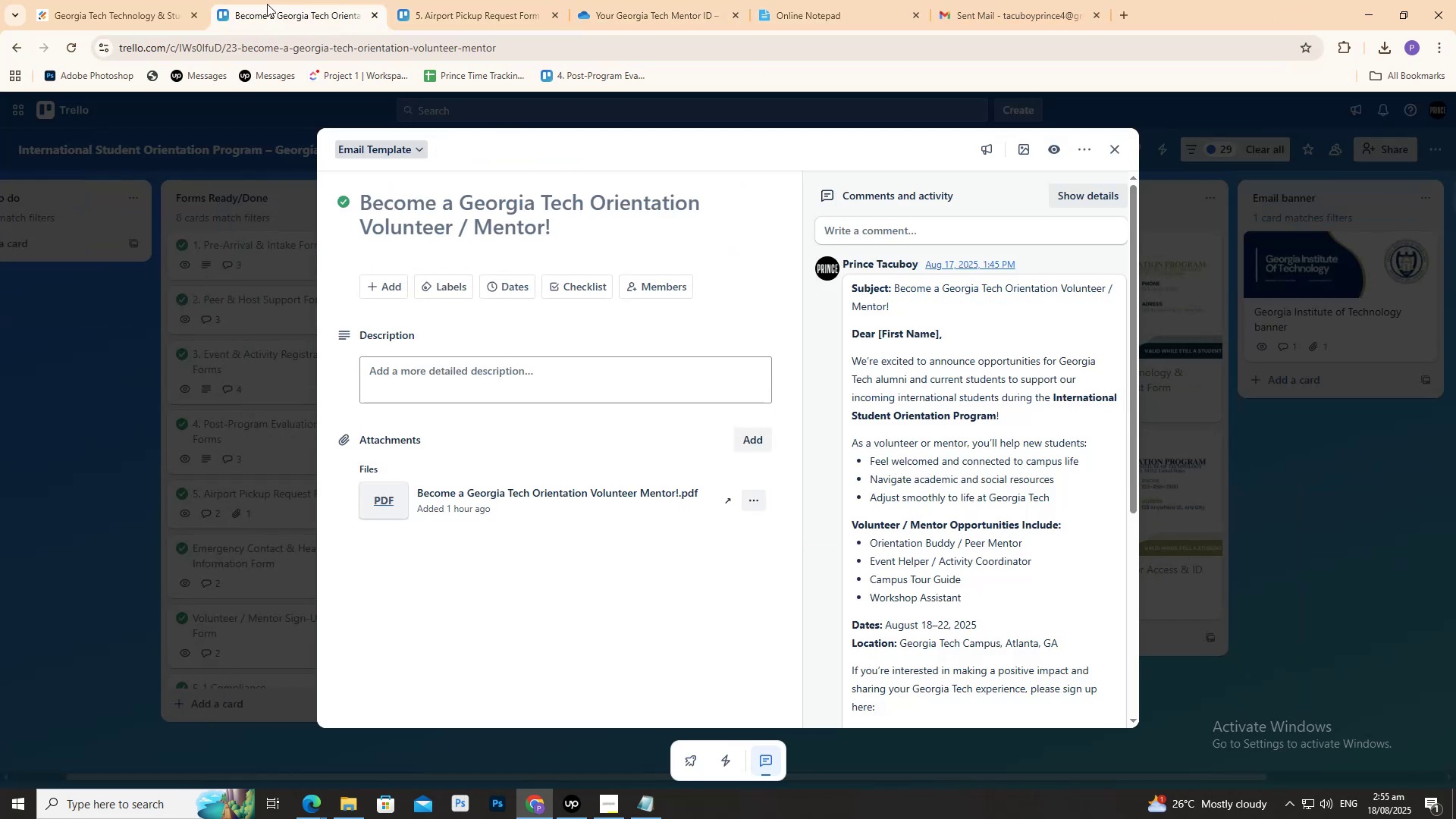 
left_click([130, 0])
 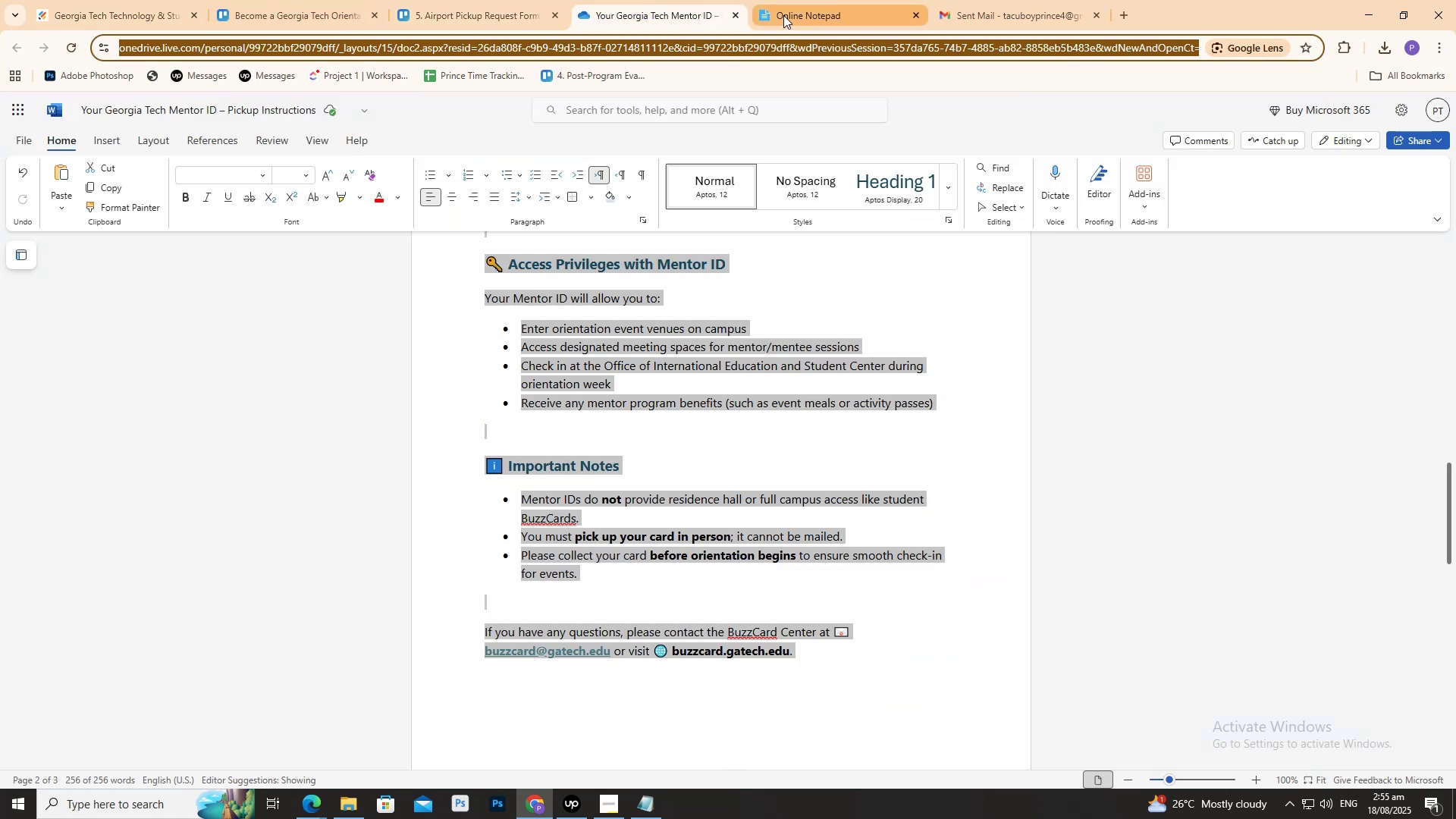 
double_click([960, 0])
 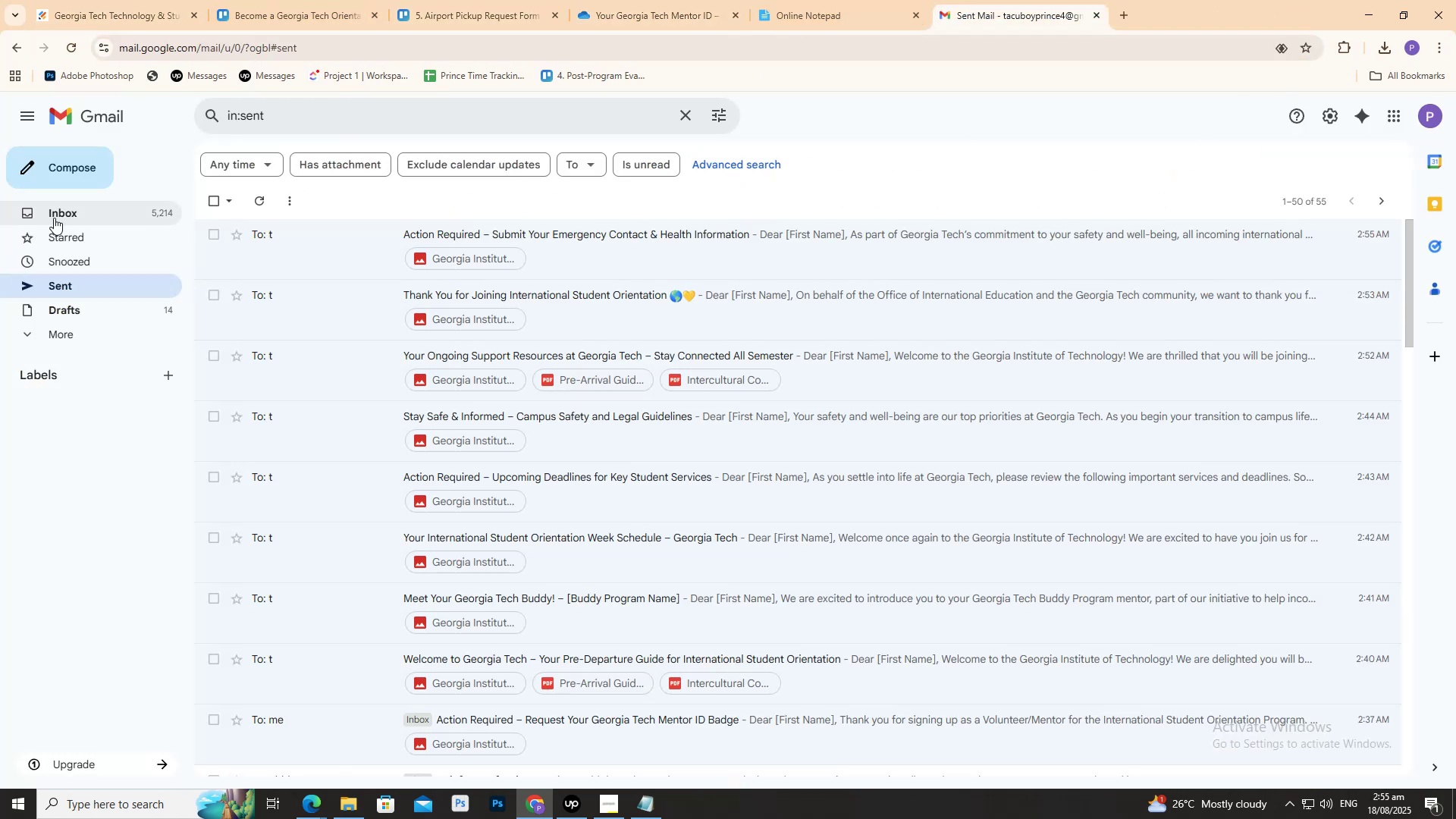 
left_click([42, 175])
 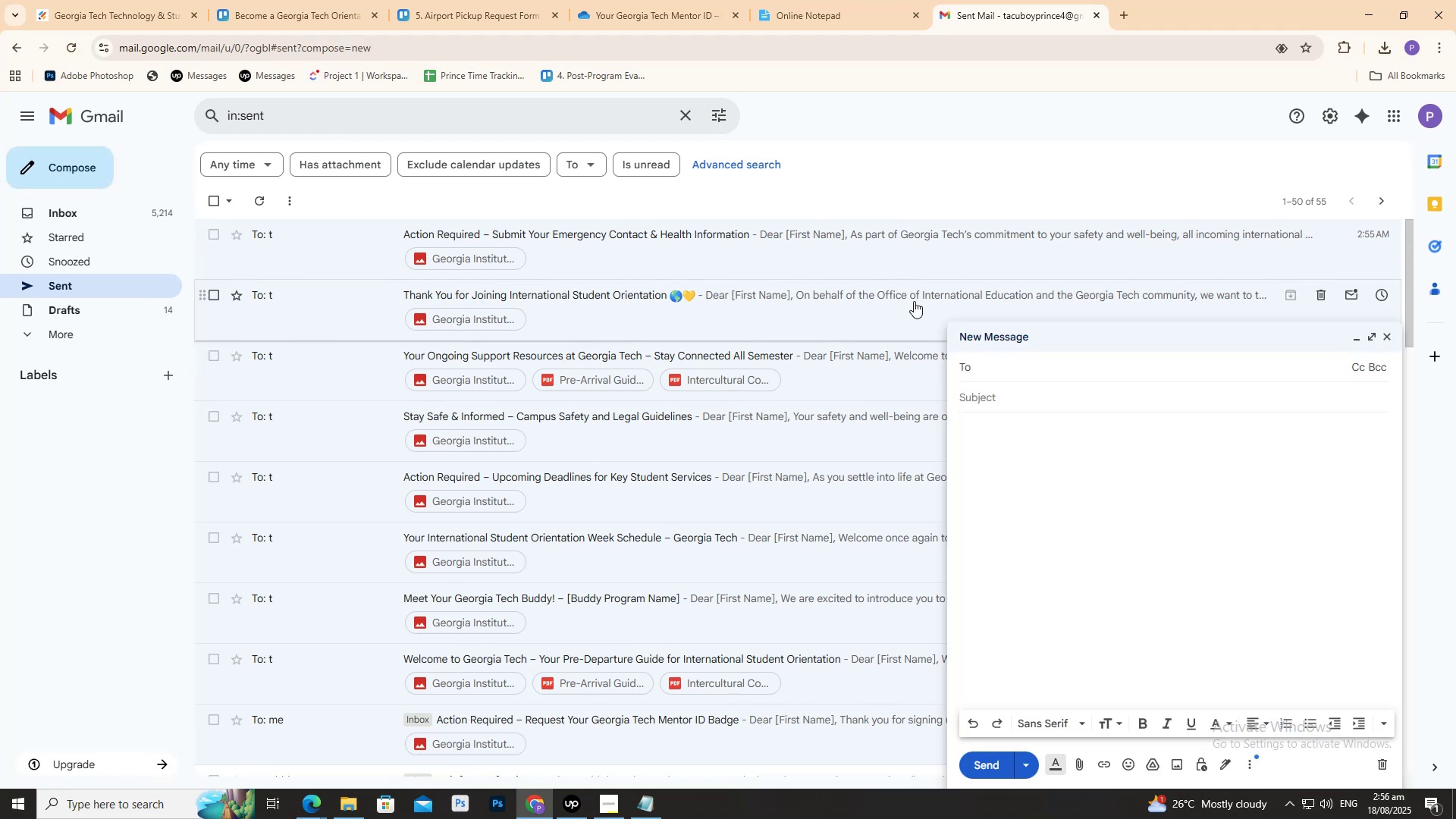 
key(T)
 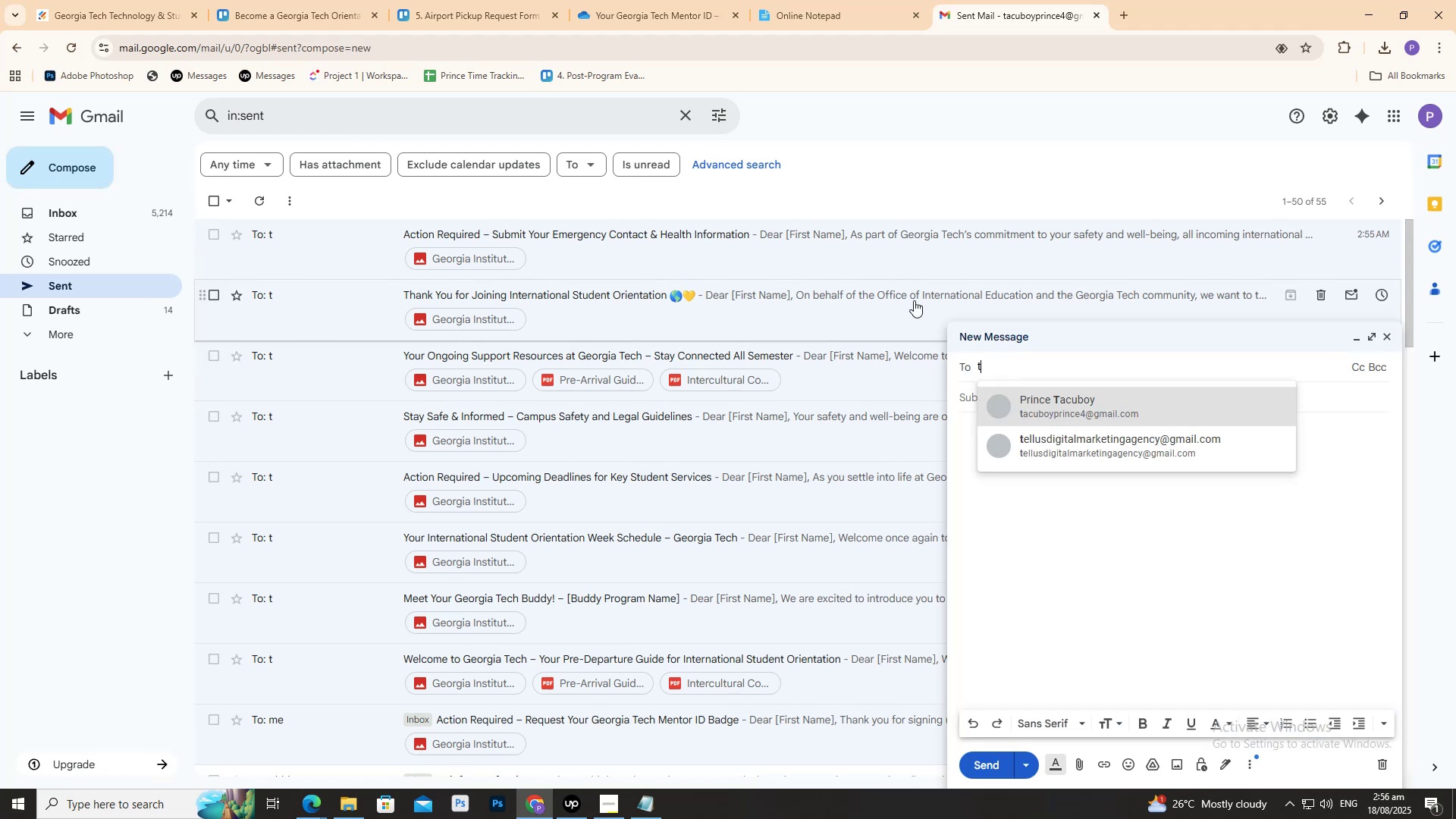 
key(Shift+ShiftRight)
 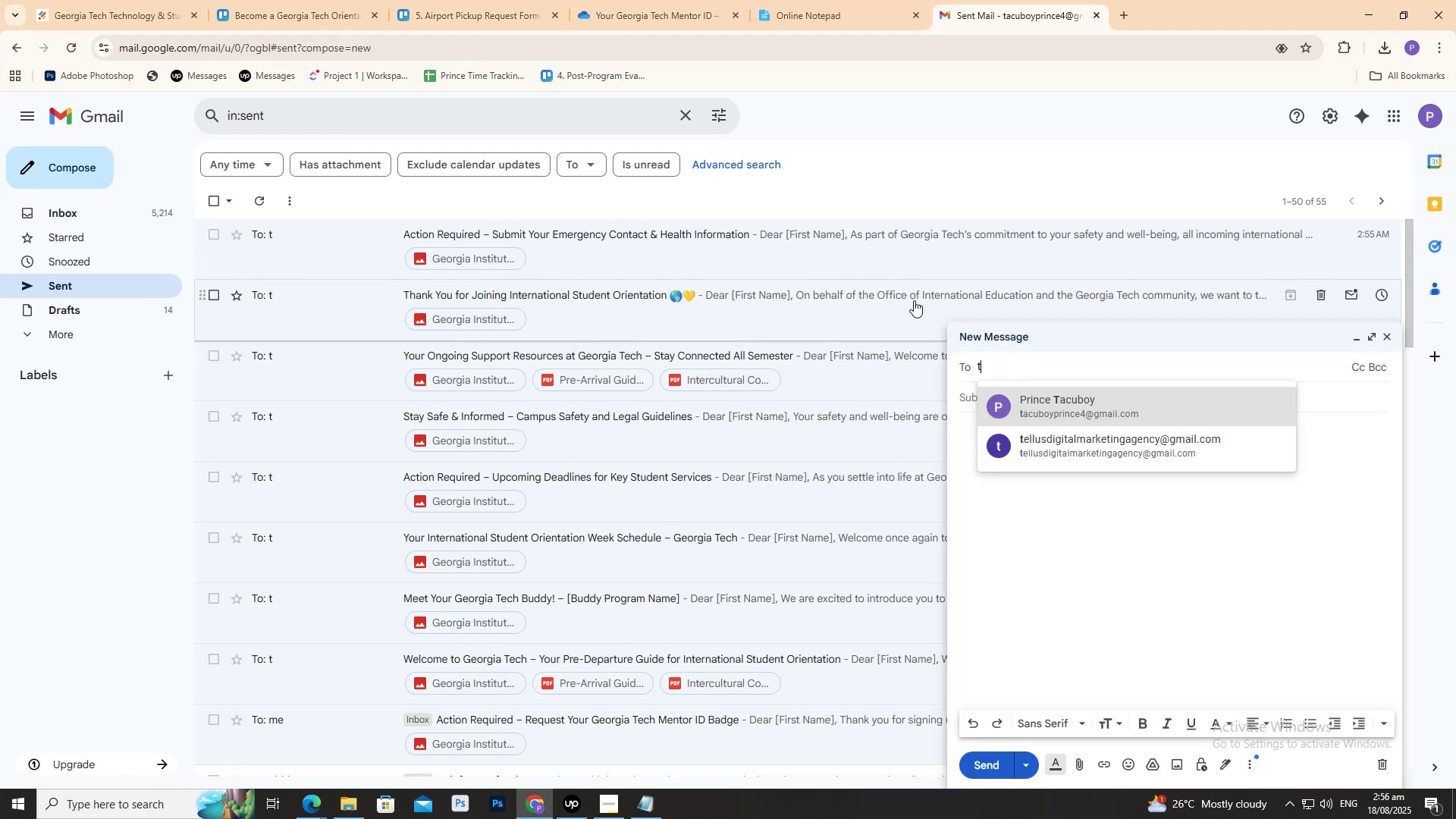 
key(Shift+2)
 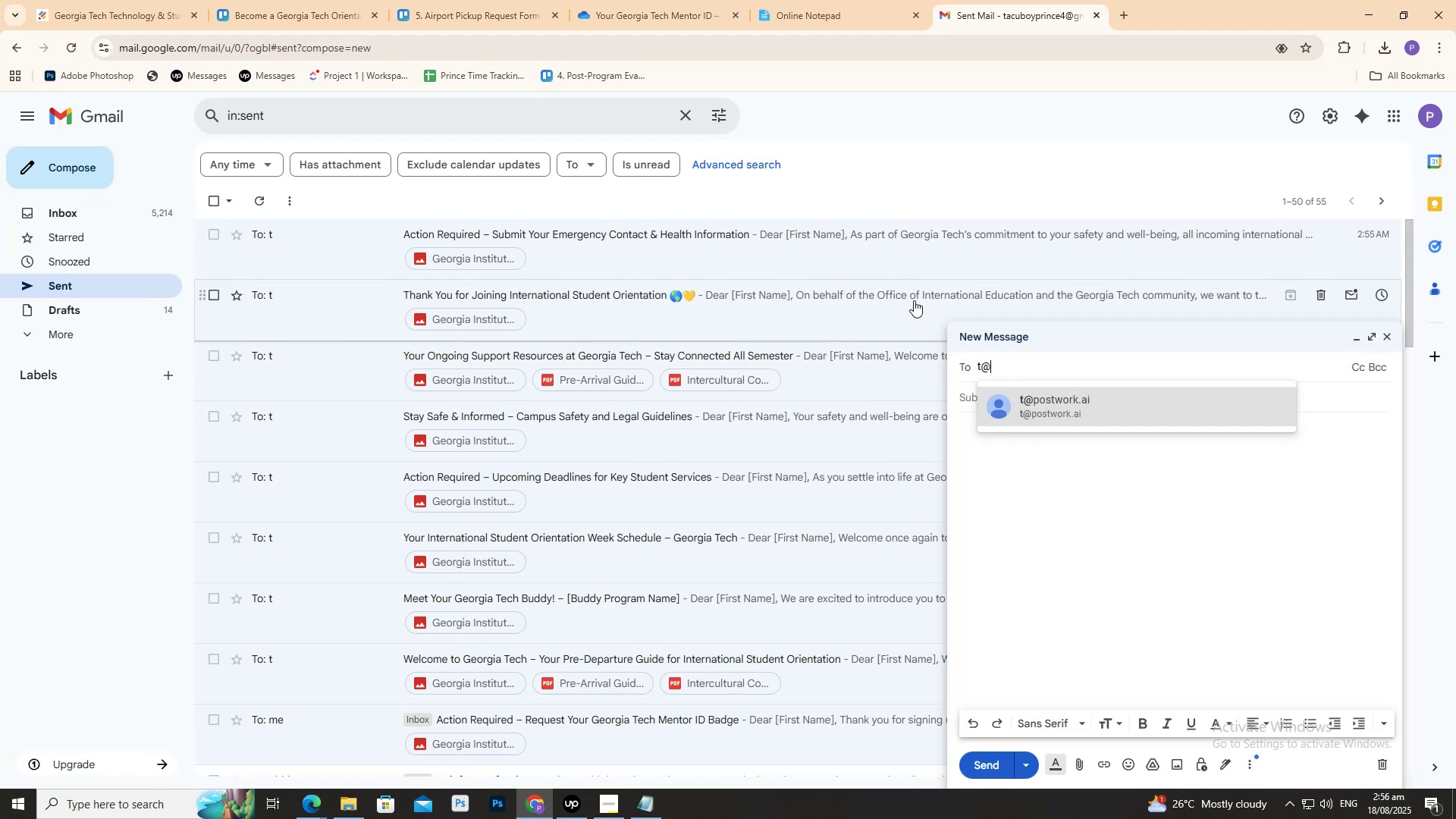 
key(Tab)
 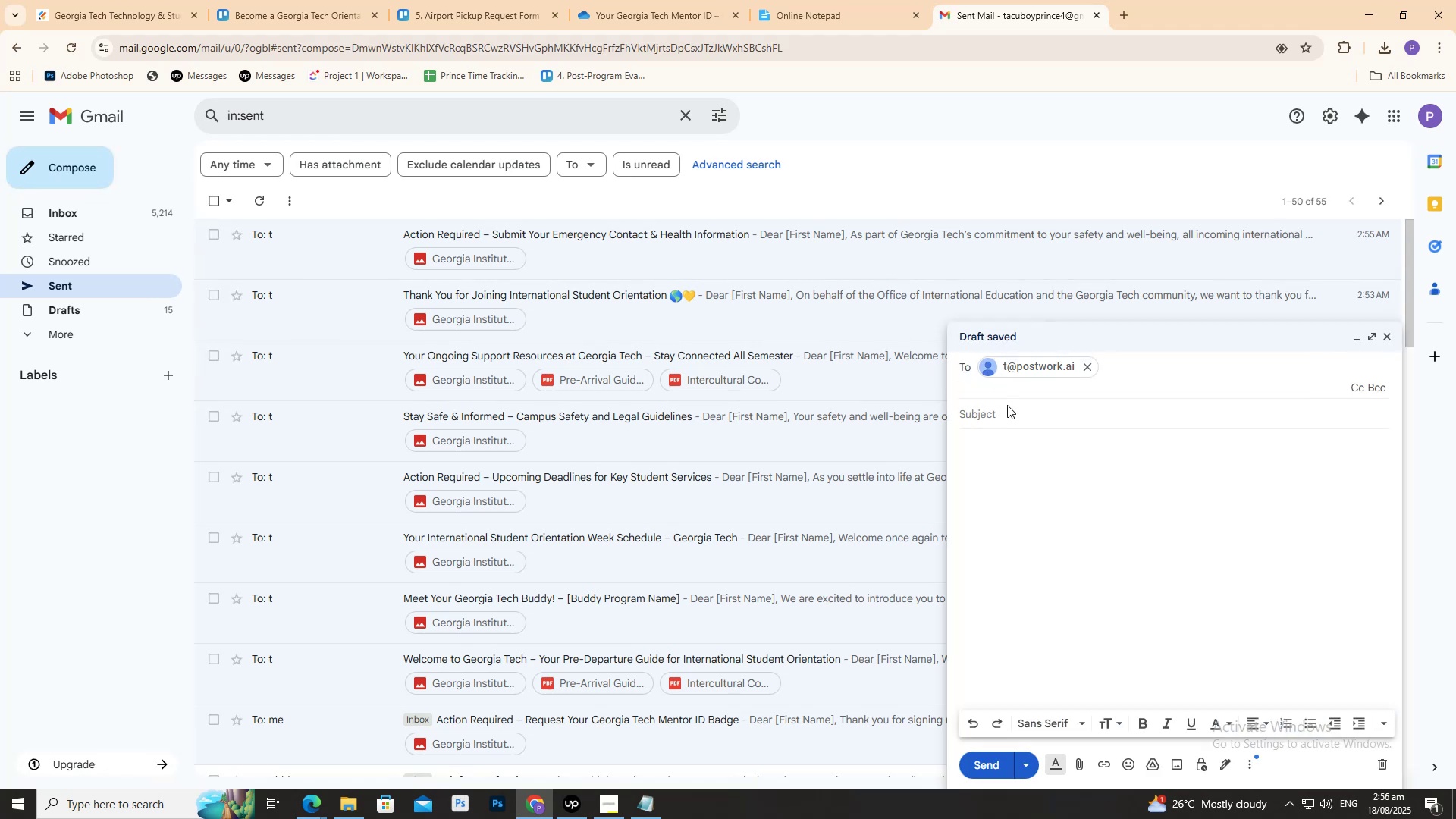 
double_click([1010, 407])
 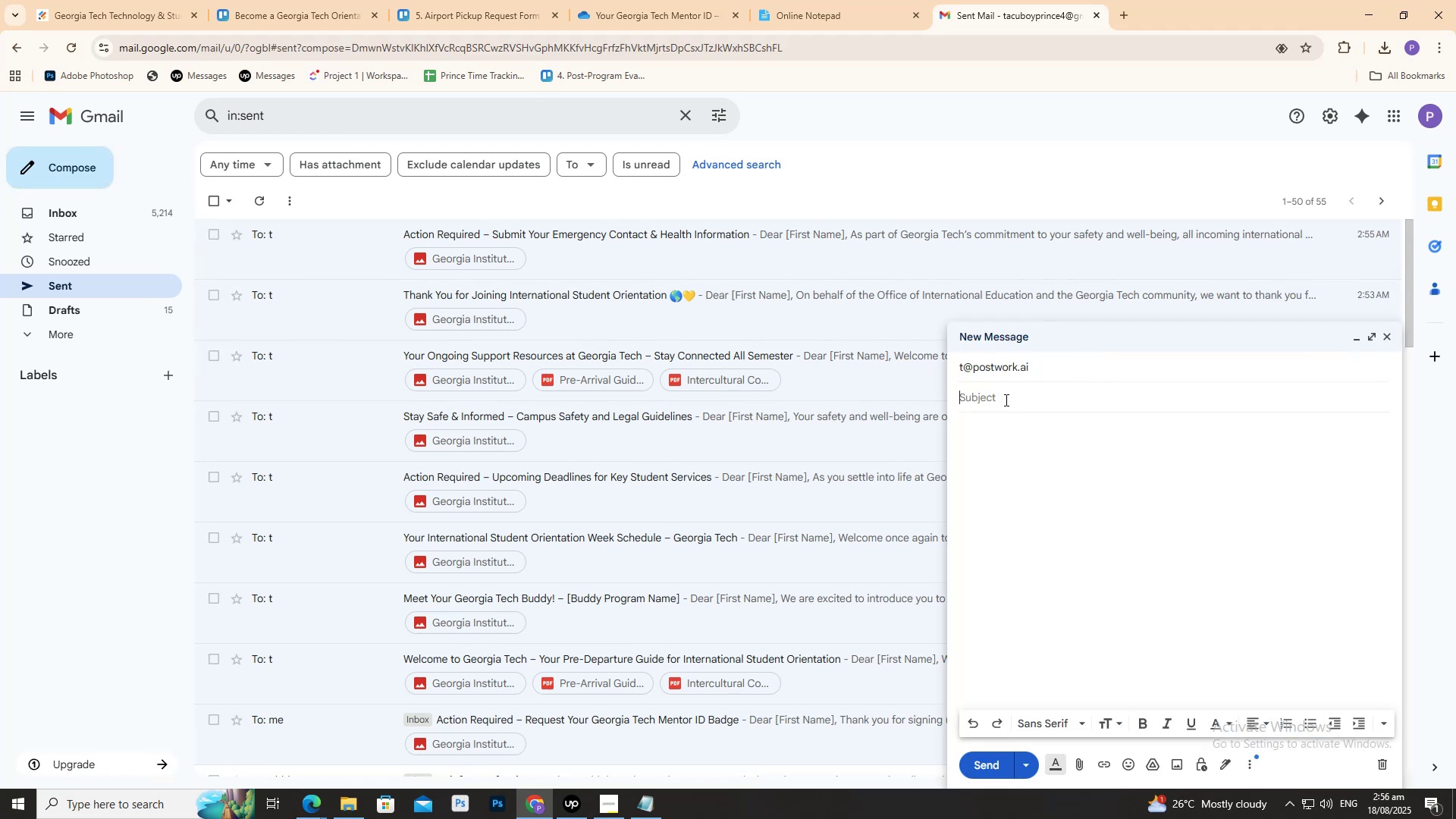 
triple_click([1005, 399])
 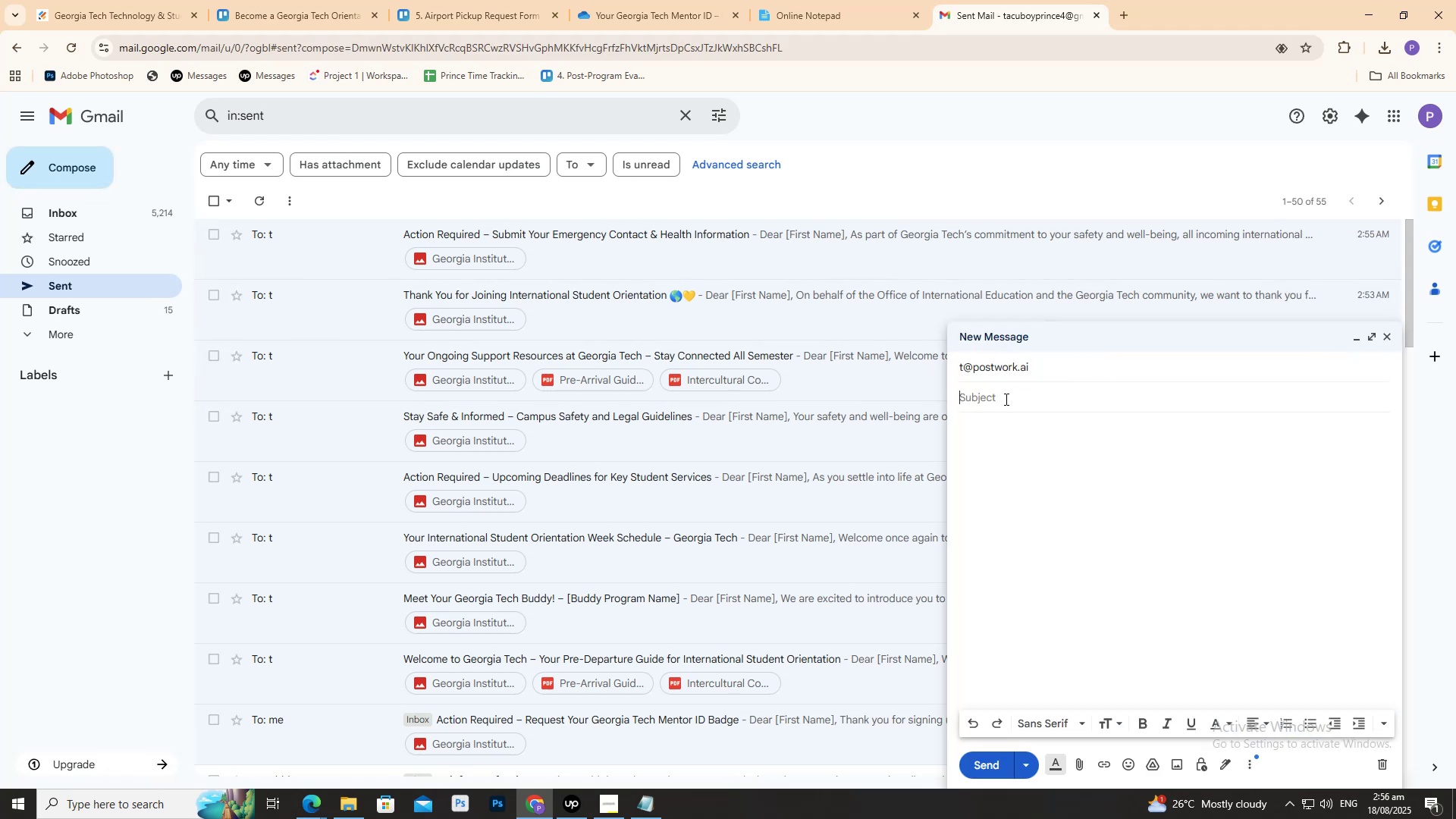 
key(Control+V)
 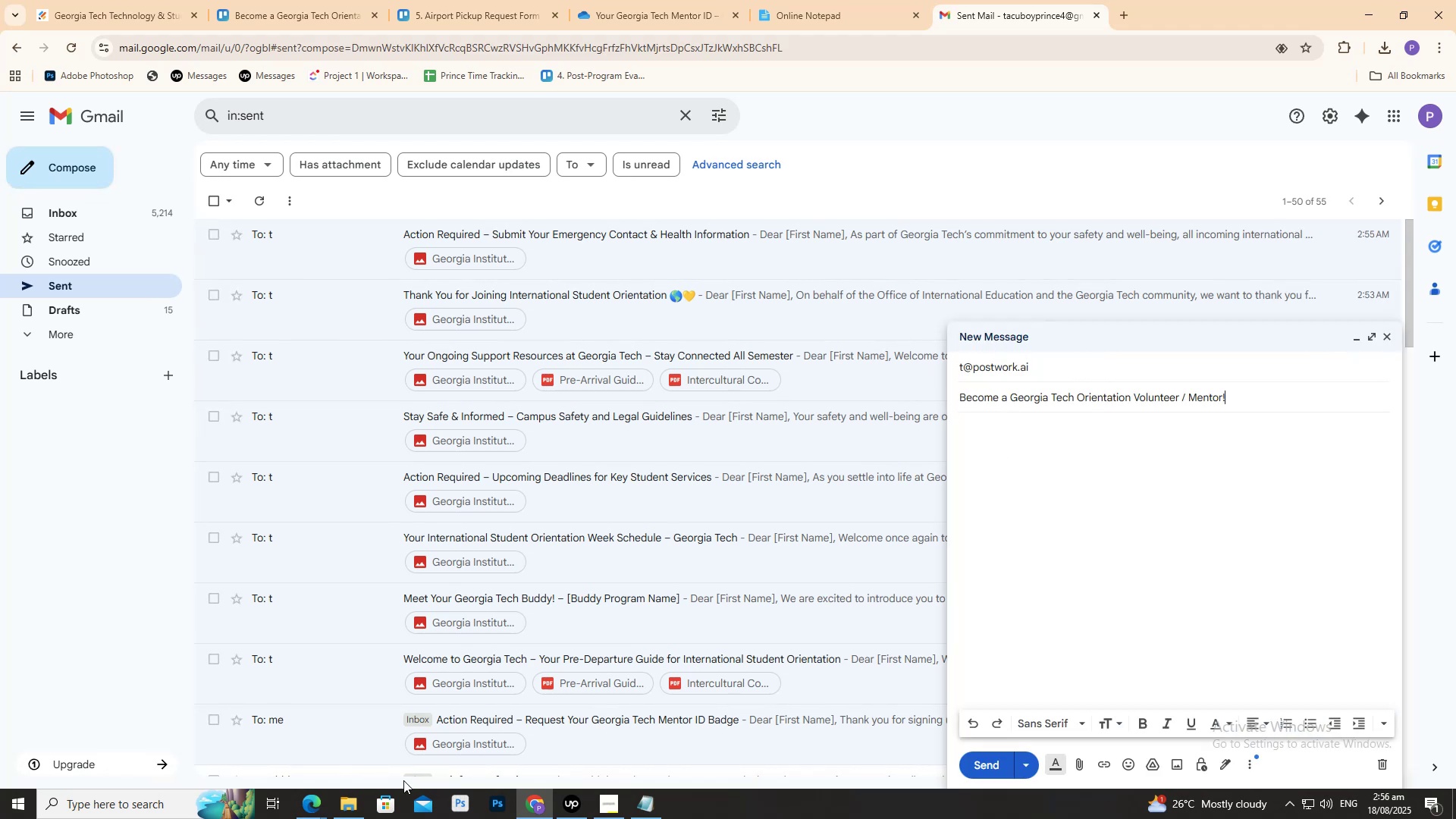 
left_click([351, 807])
 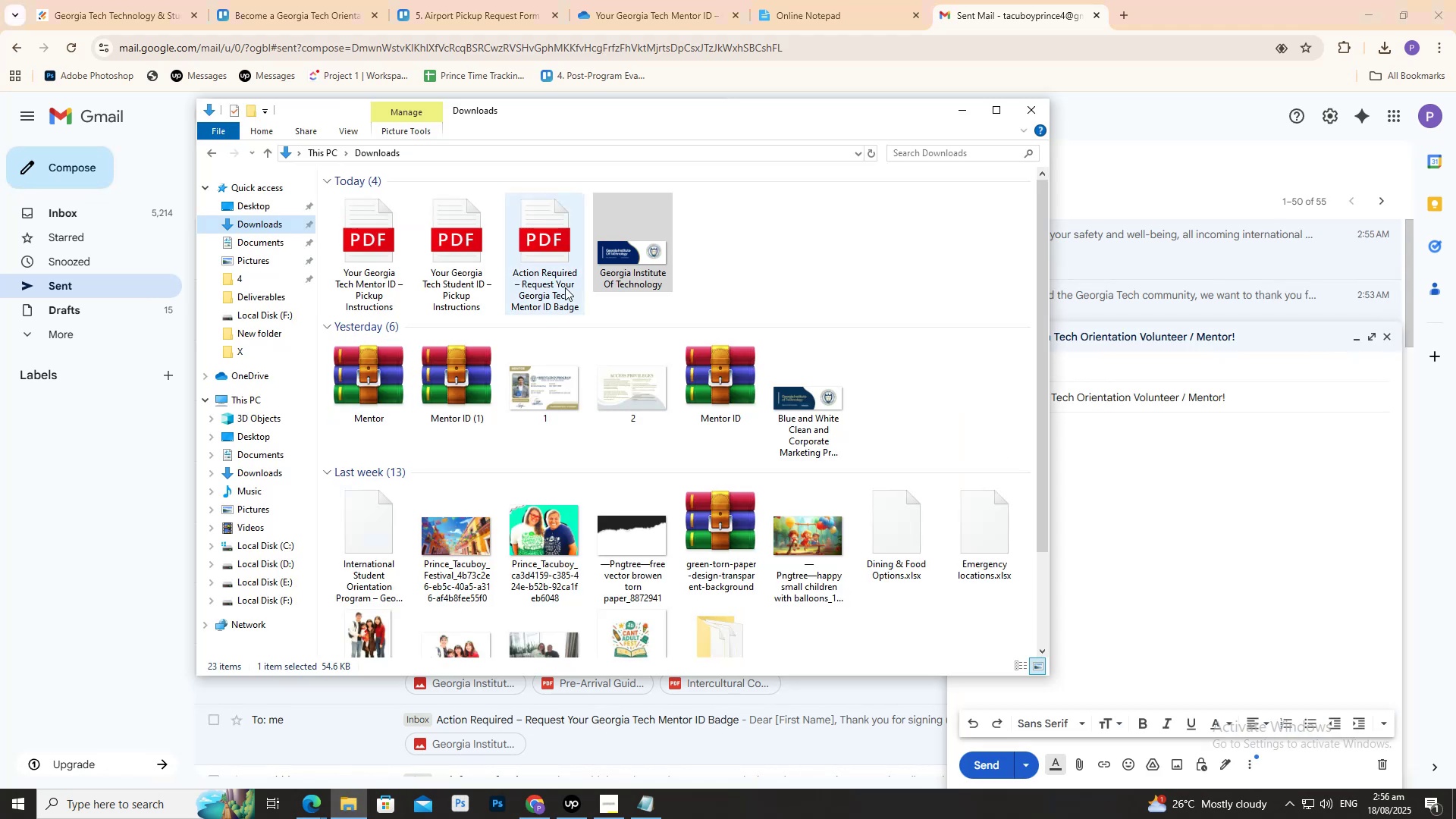 
left_click_drag(start_coordinate=[639, 259], to_coordinate=[1187, 513])
 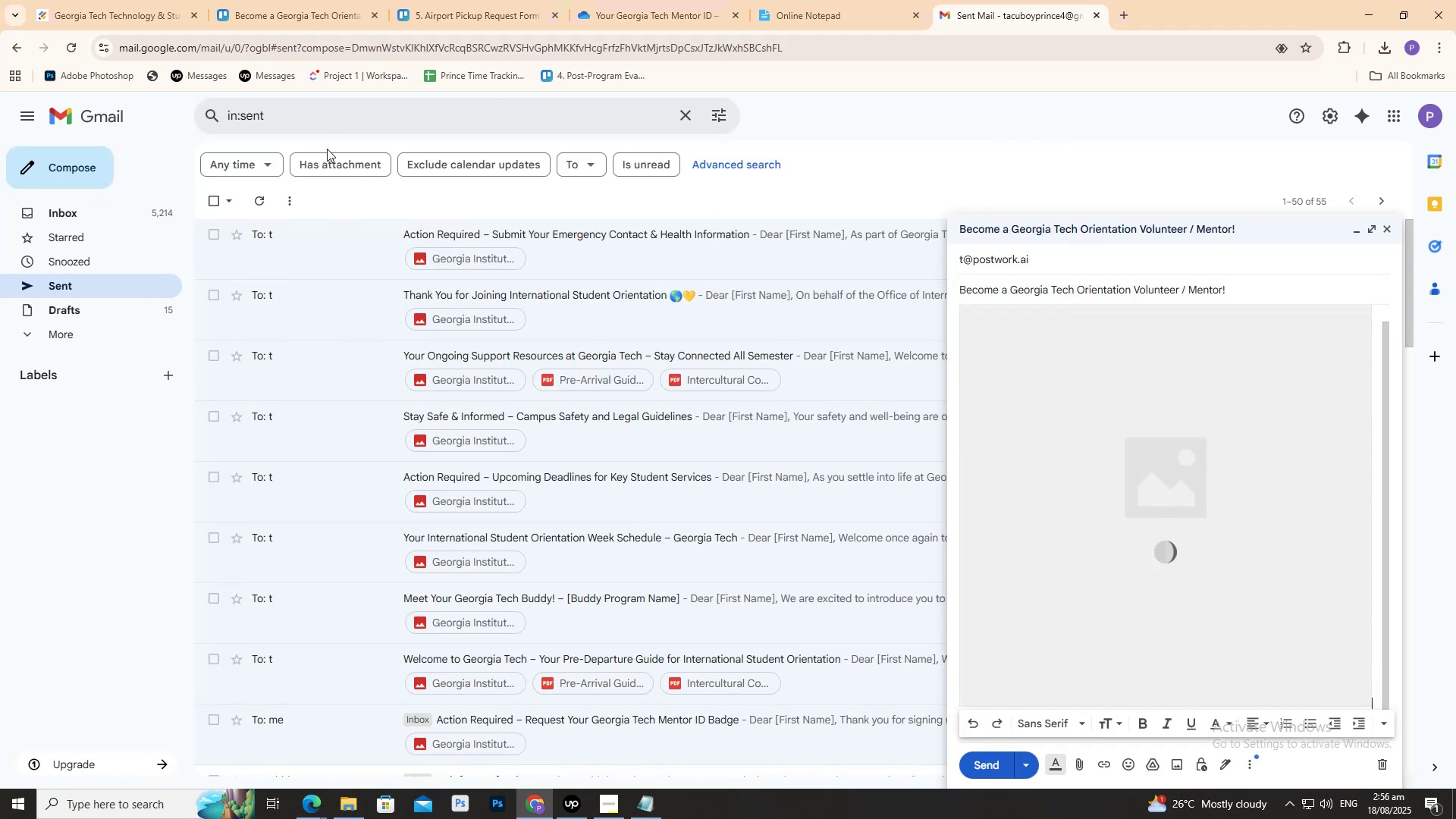 
left_click([286, 0])
 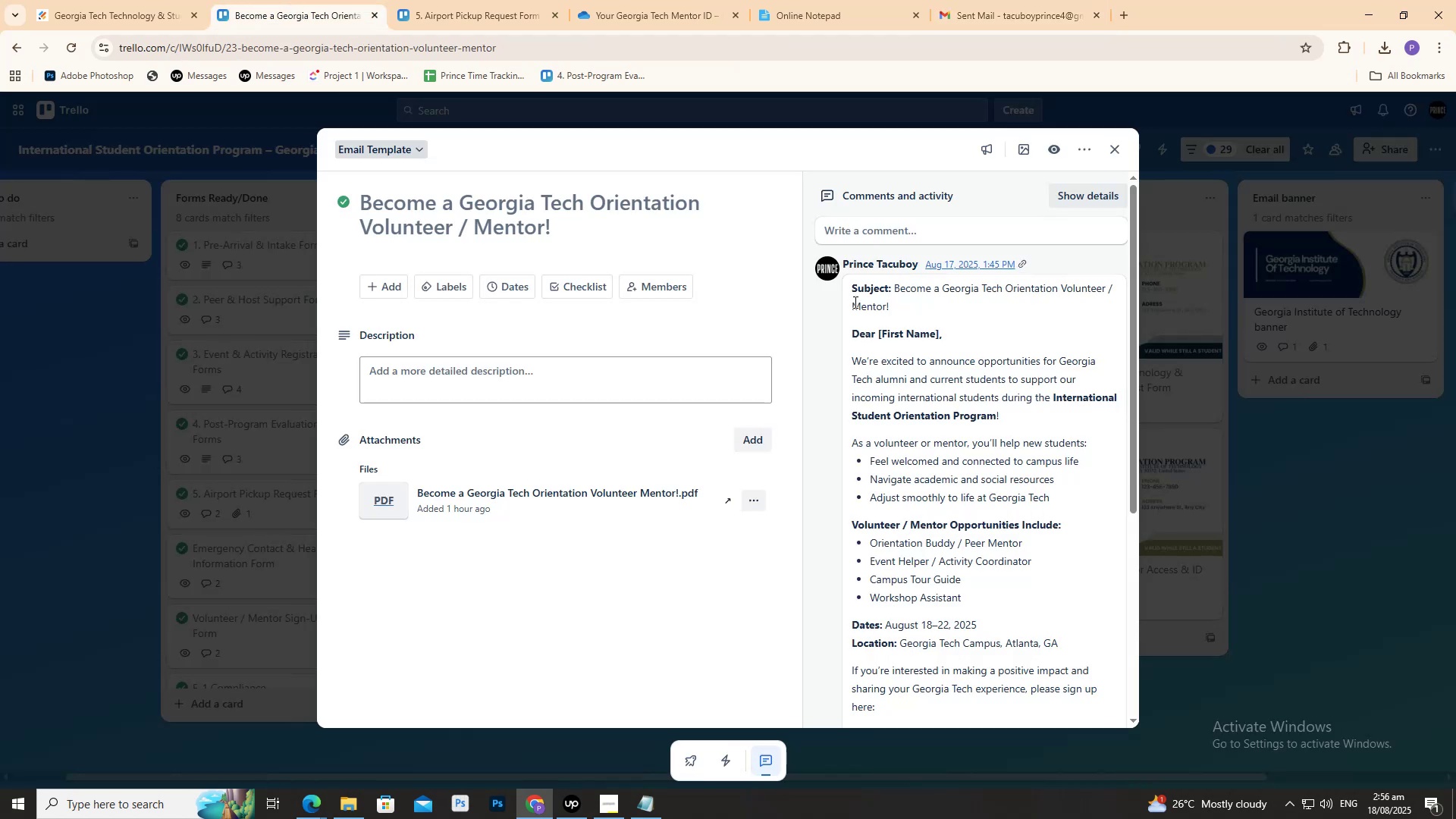 
left_click_drag(start_coordinate=[846, 336], to_coordinate=[1023, 607])
 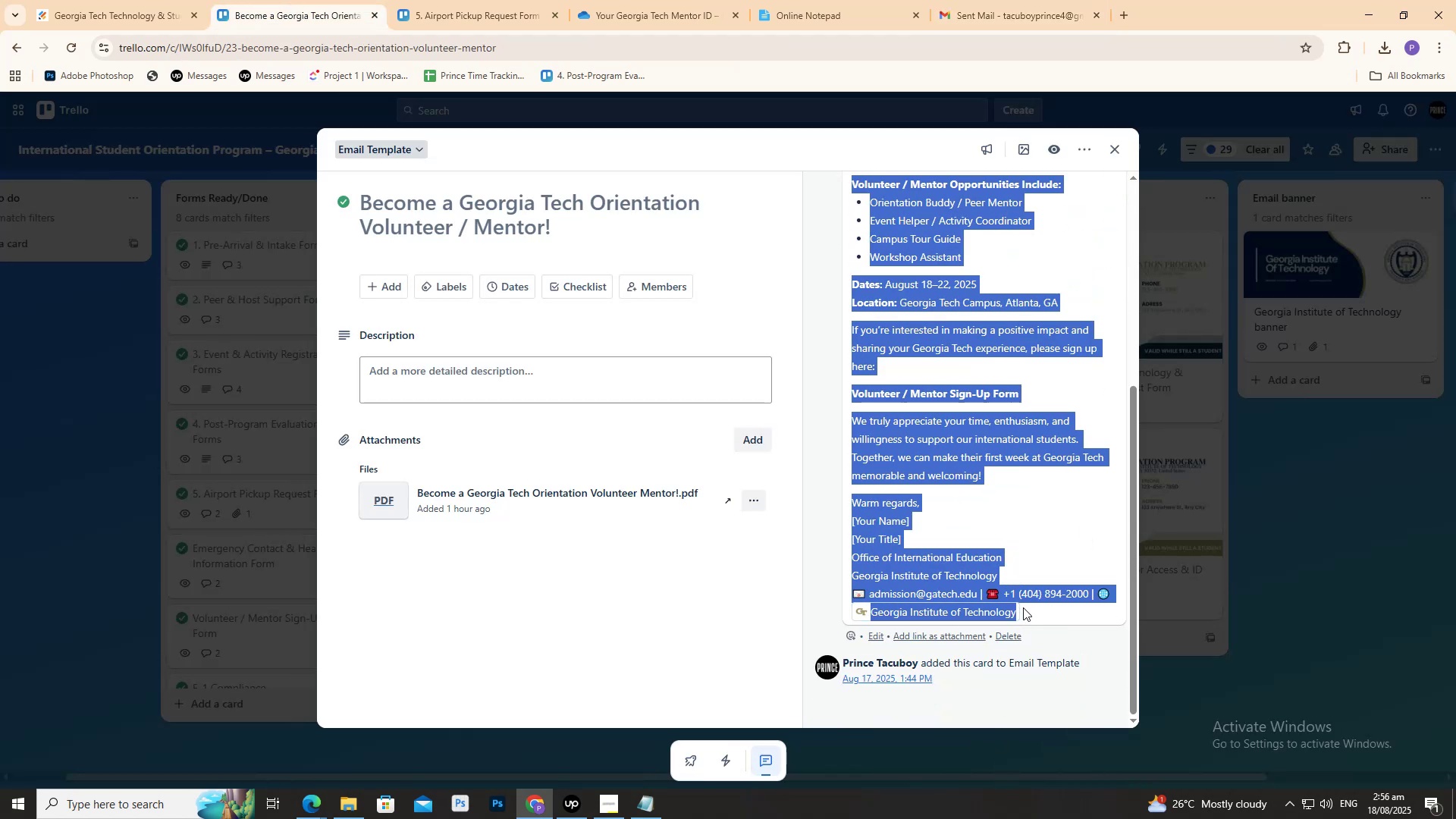 
key(Control+C)
 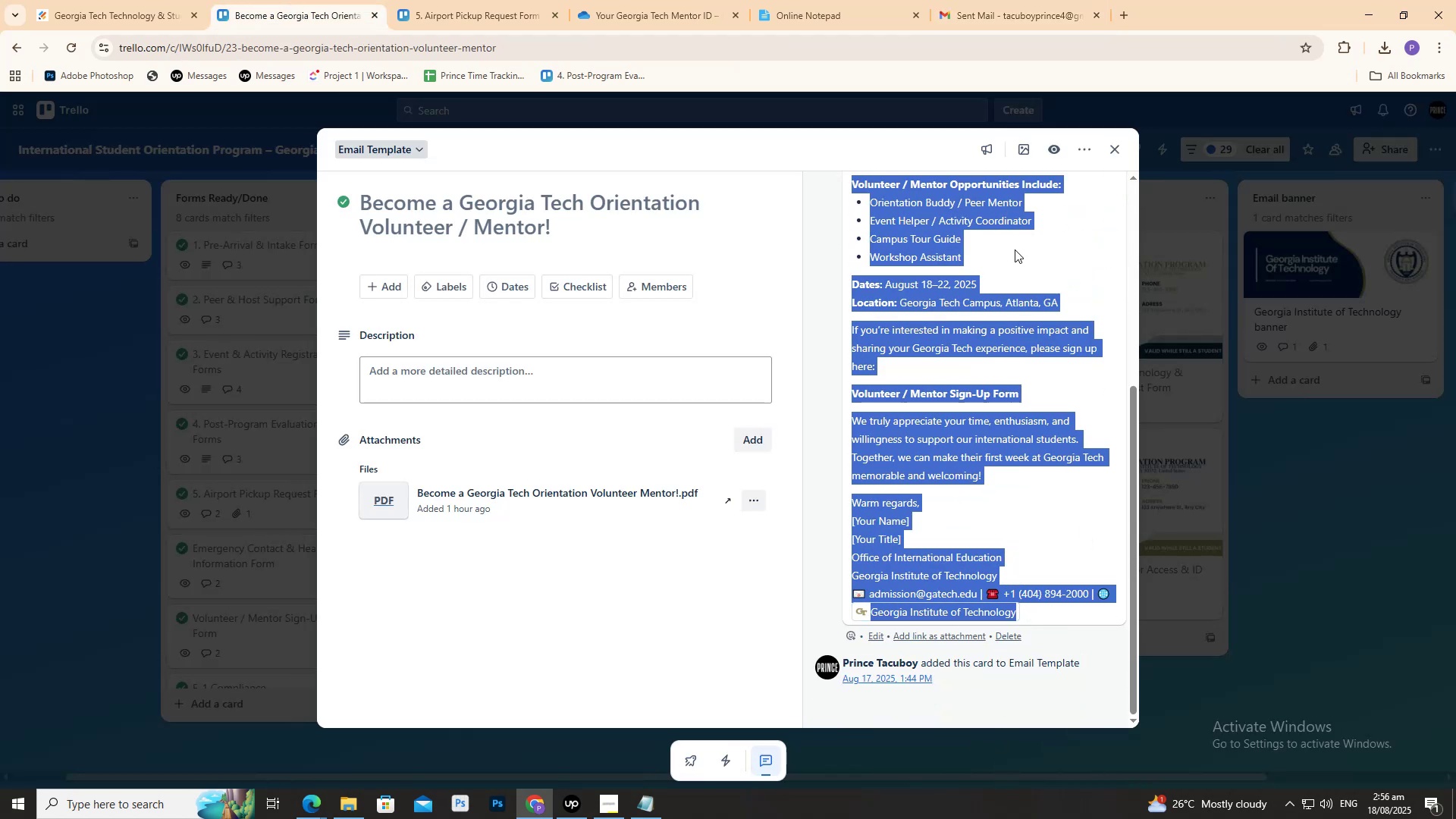 
key(Control+C)
 